 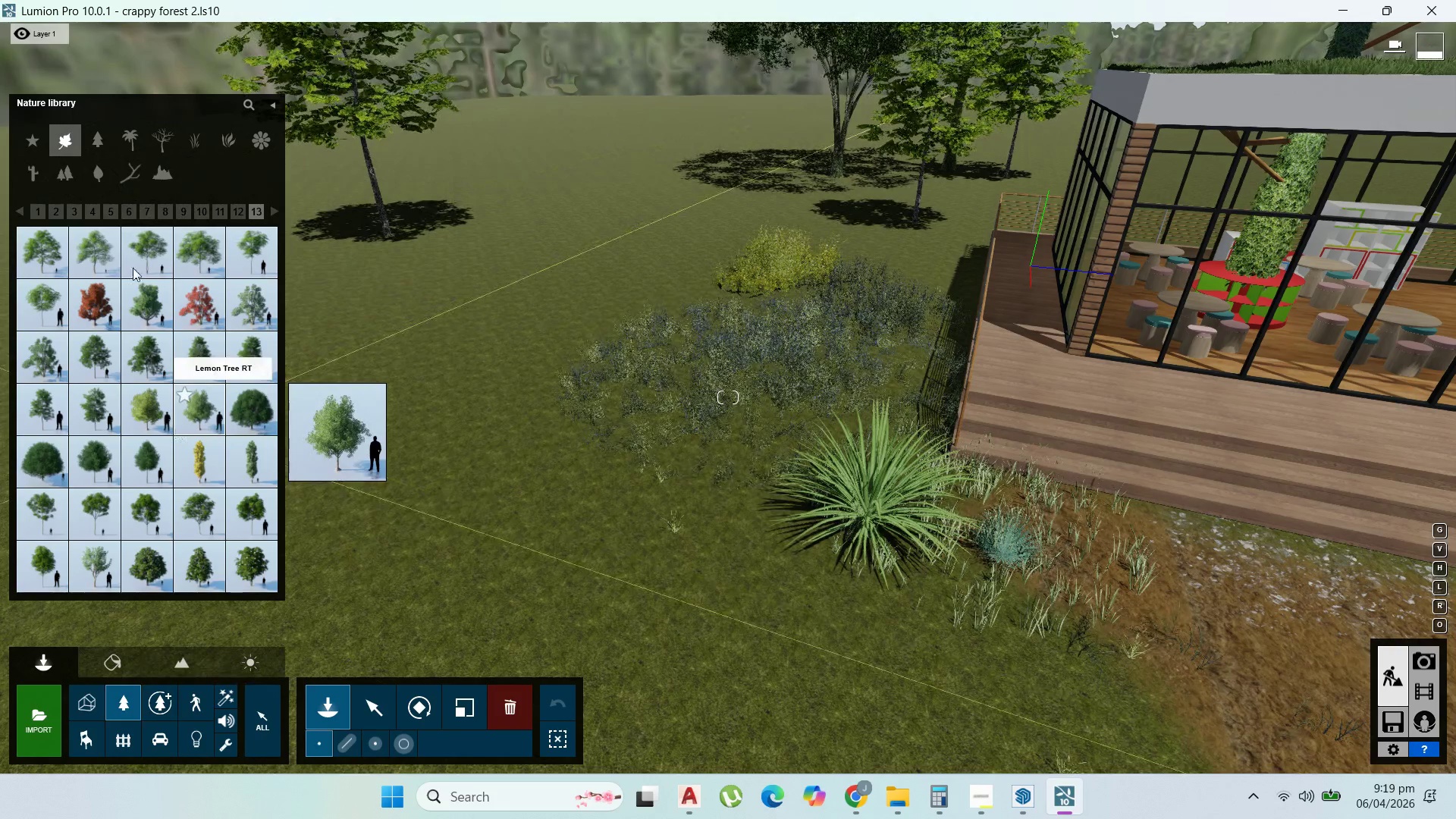 
left_click([274, 206])
 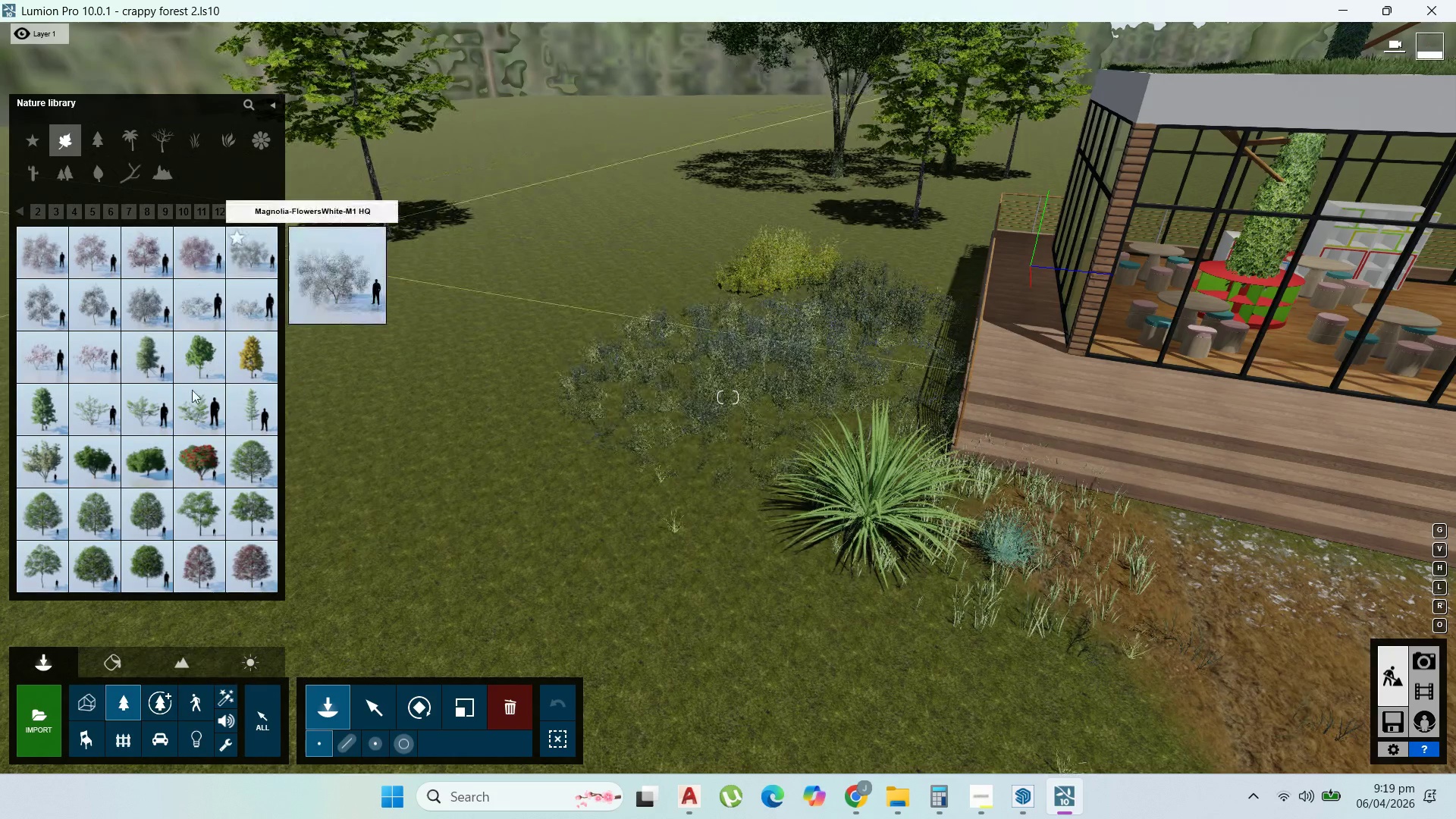 
mouse_move([213, 516])
 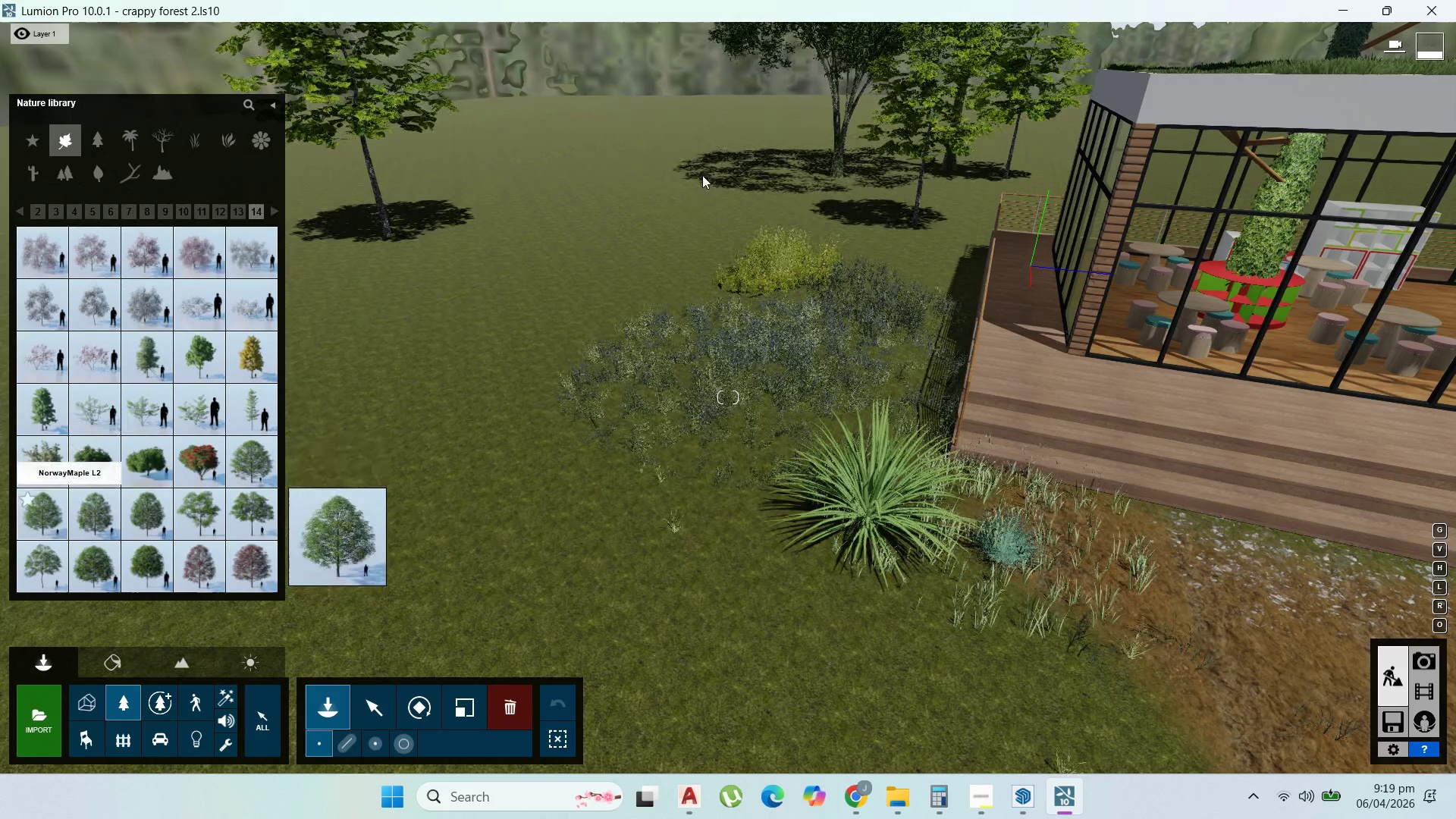 
left_click([609, 176])
 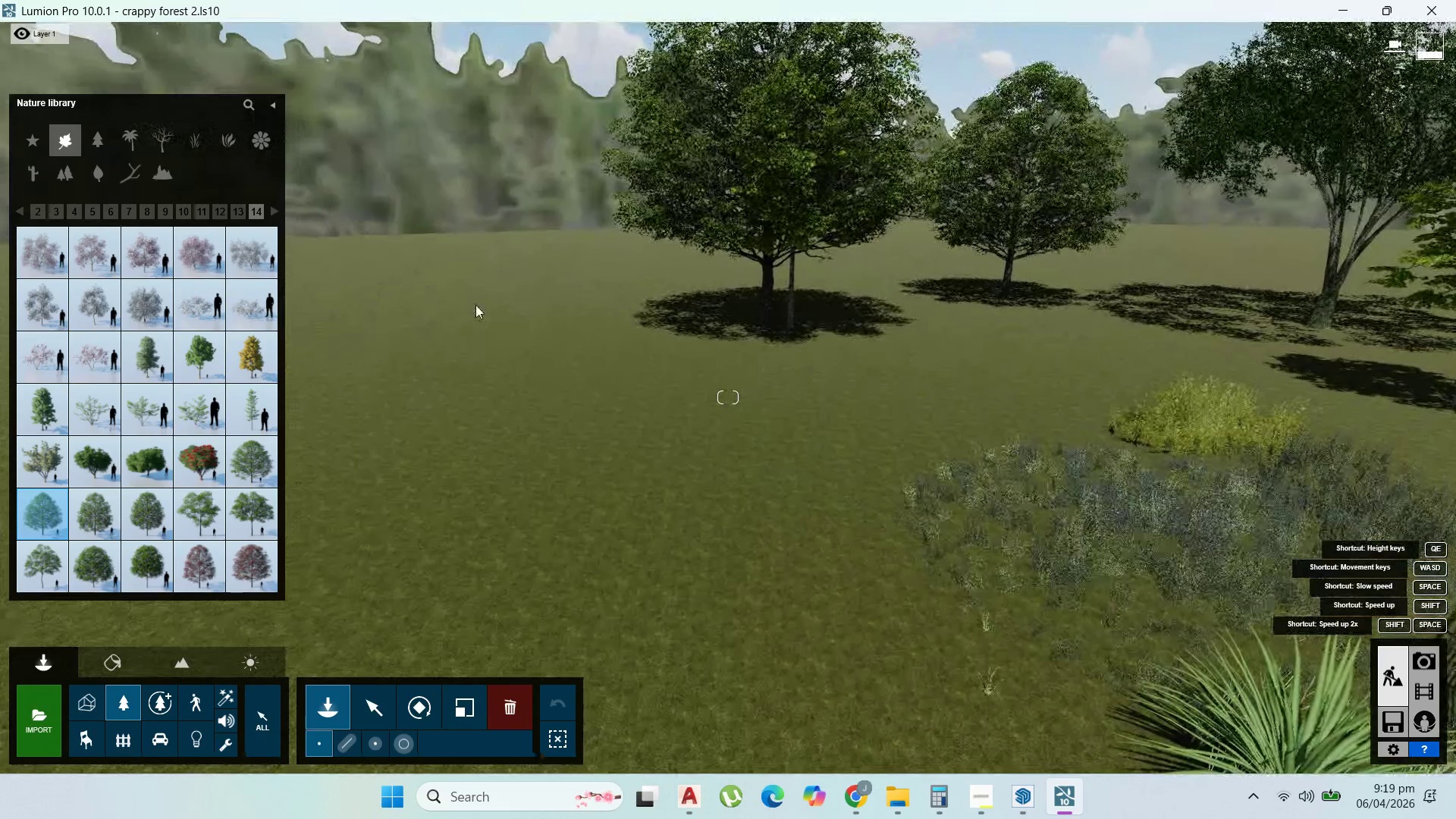 
left_click([484, 328])
 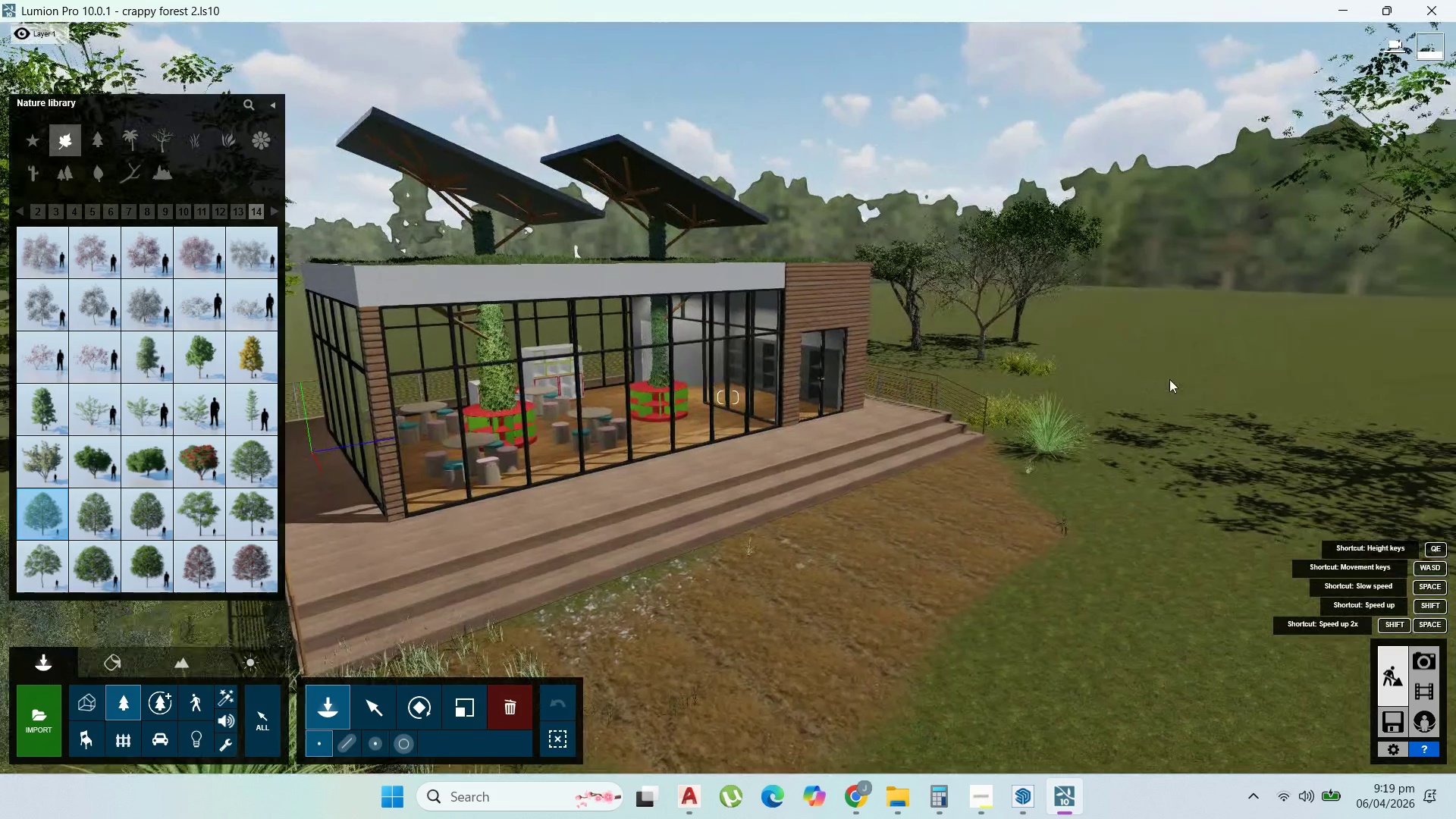 
left_click([1197, 366])
 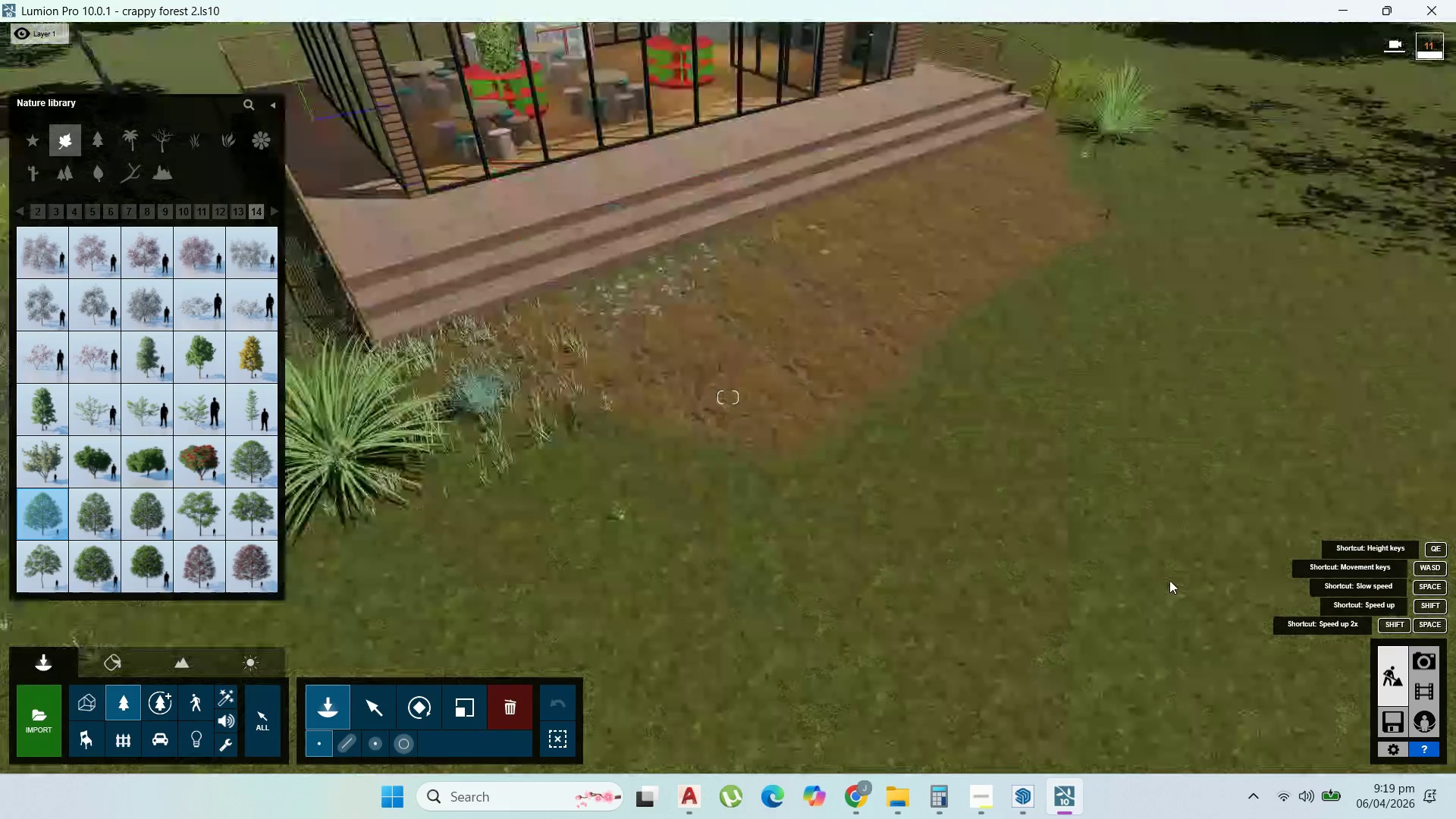 
scroll: coordinate [1169, 541], scroll_direction: down, amount: 32.0
 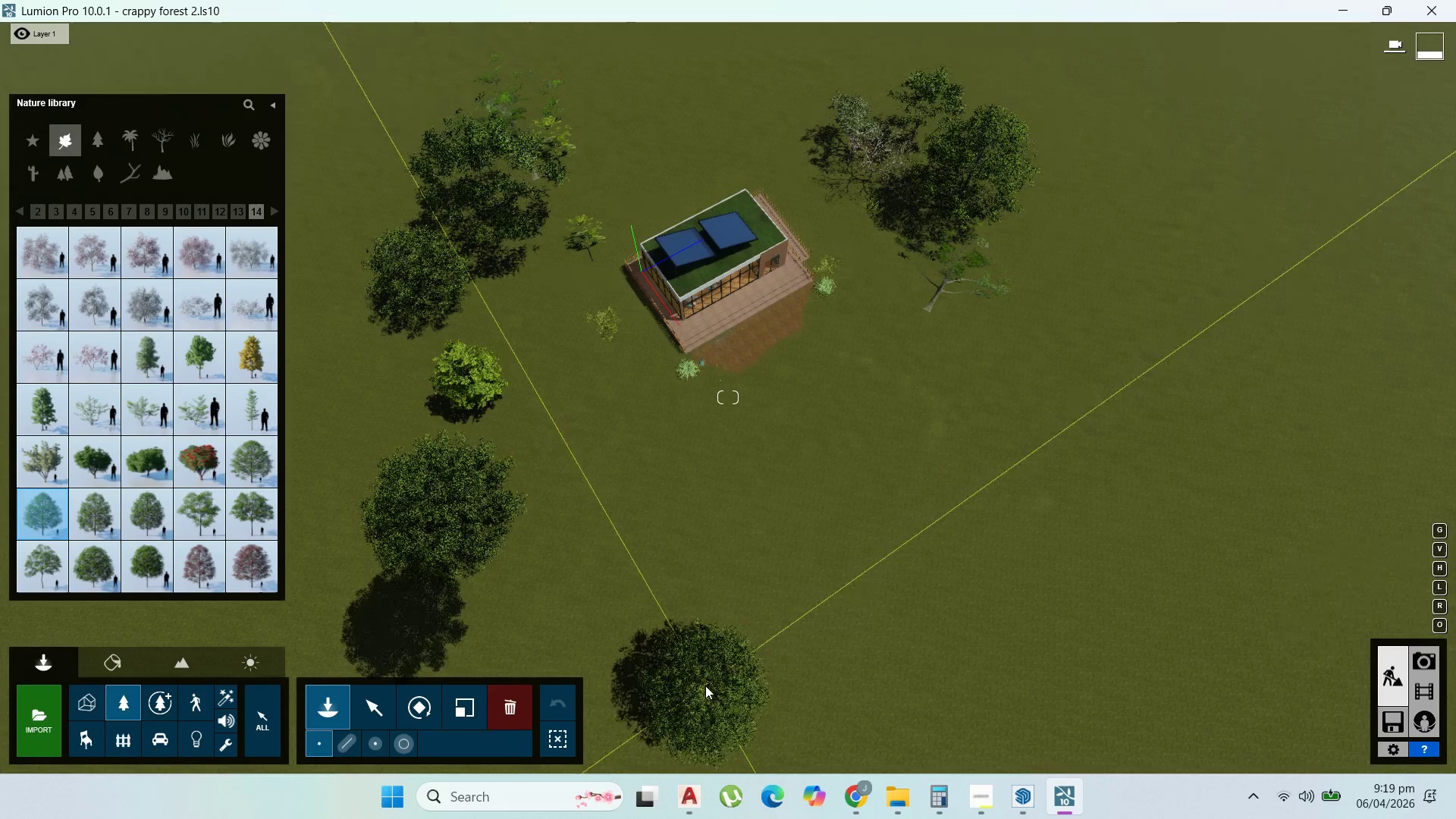 
left_click([704, 682])
 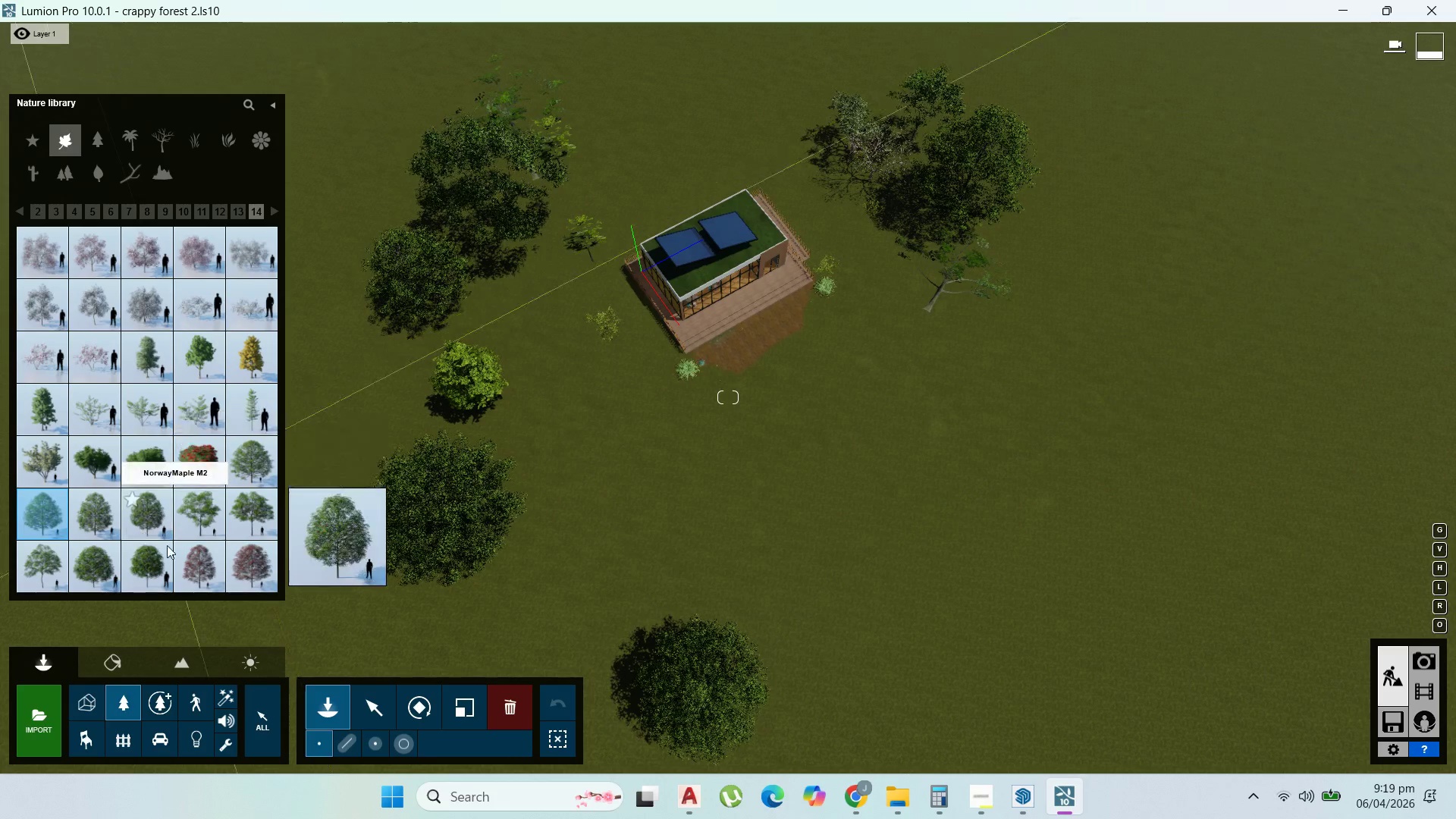 
left_click([192, 553])
 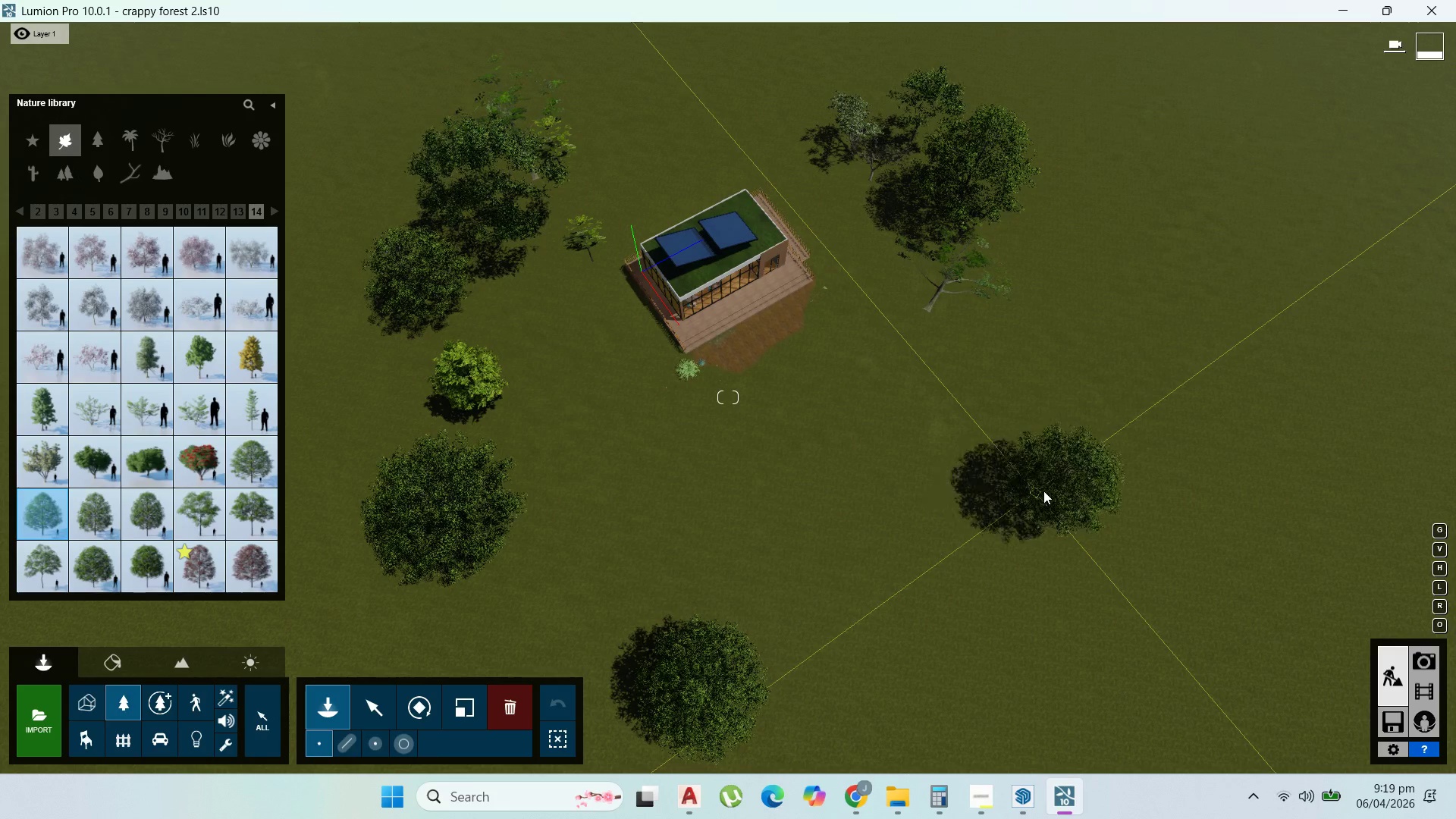 
left_click([1045, 491])
 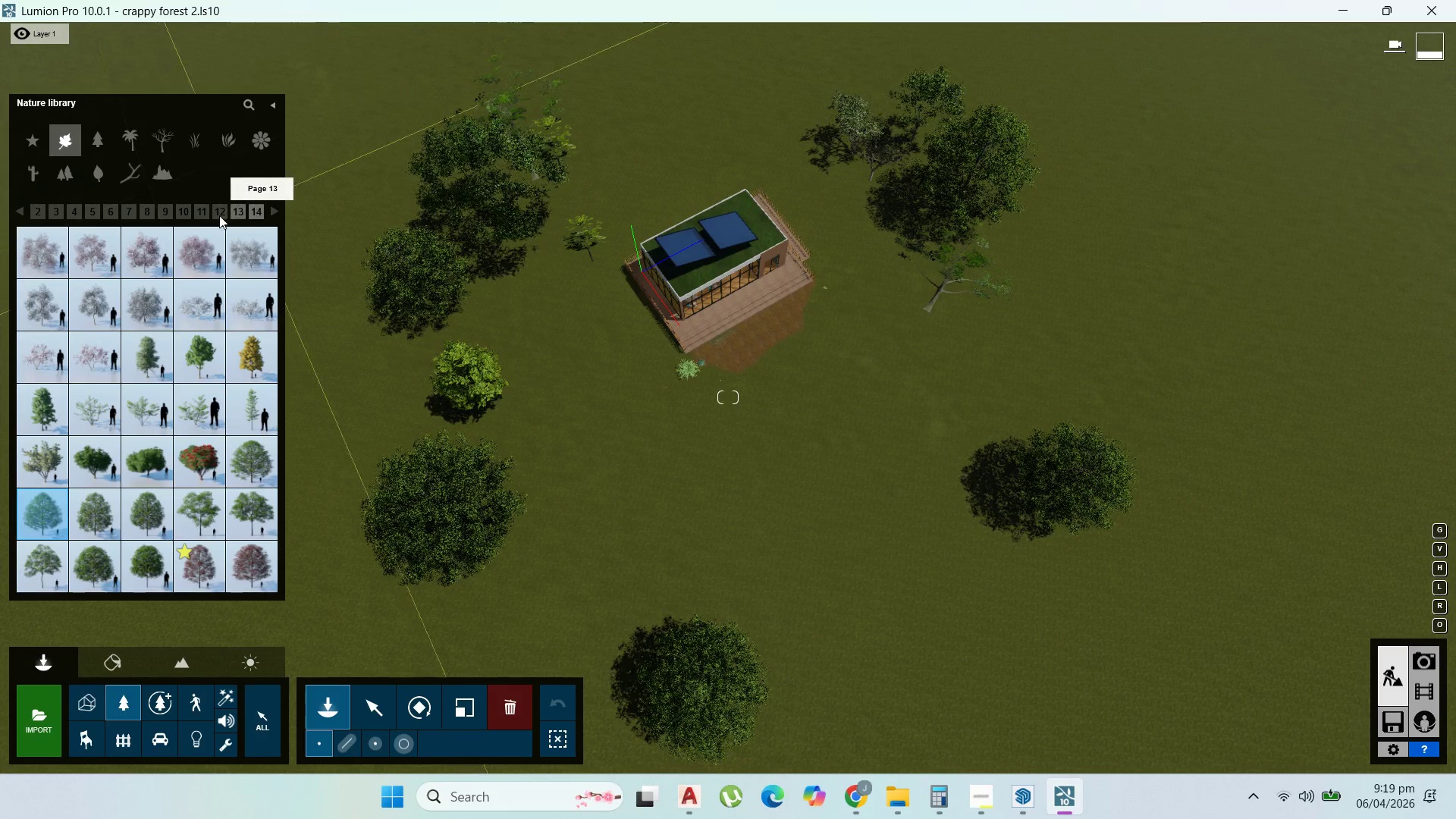 
mouse_move([271, 228])
 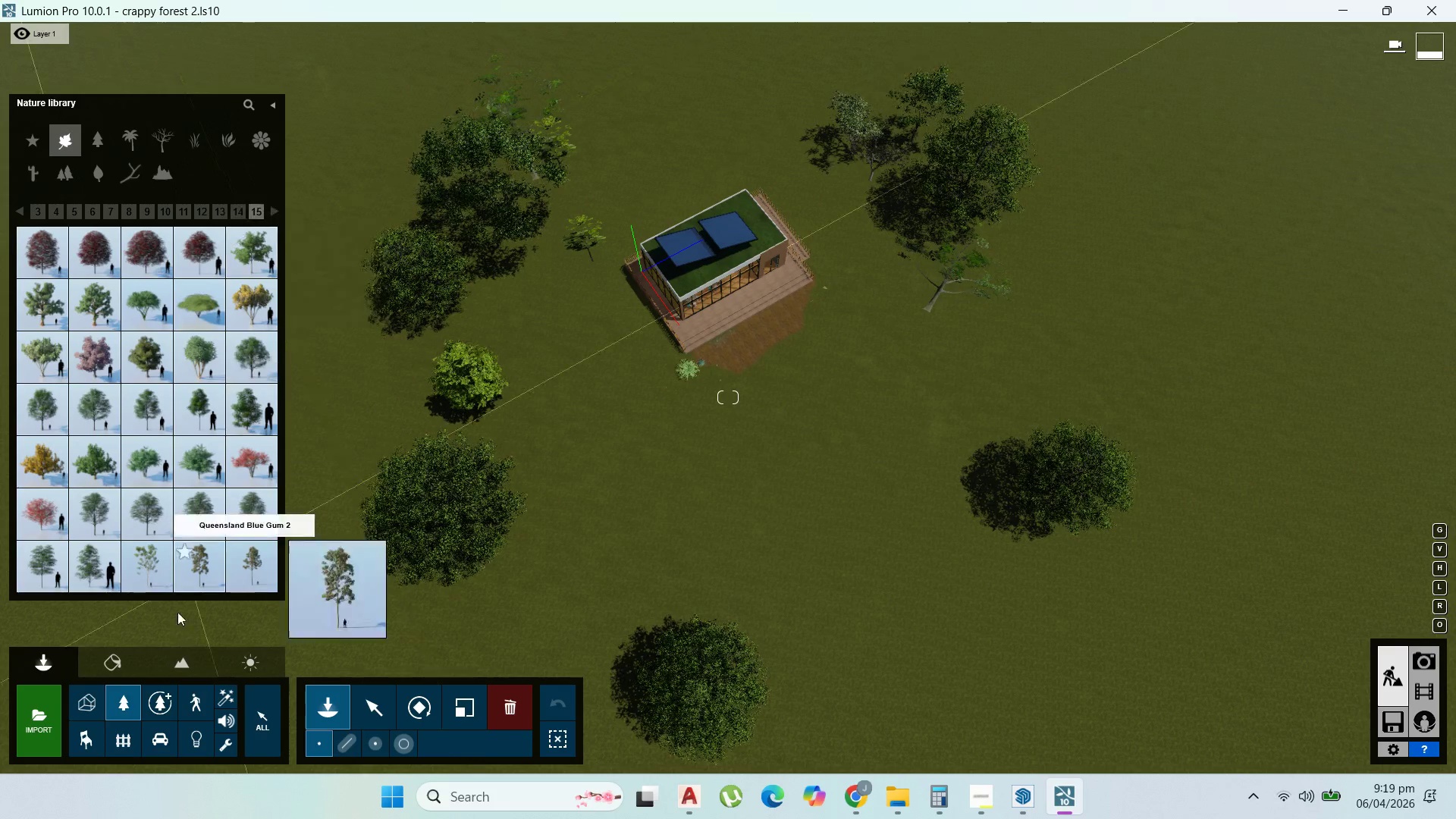 
left_click([195, 563])
 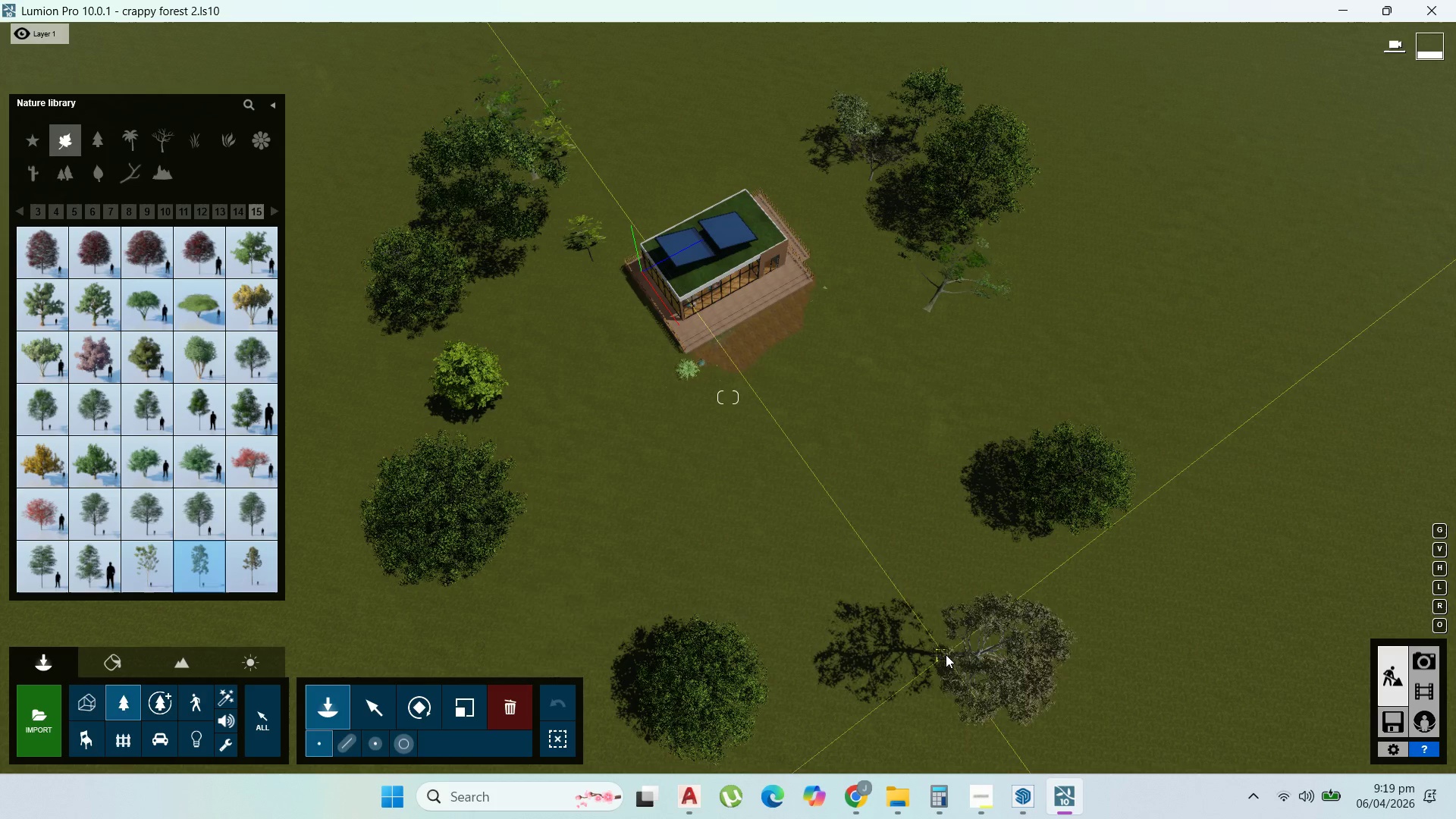 
left_click([946, 654])
 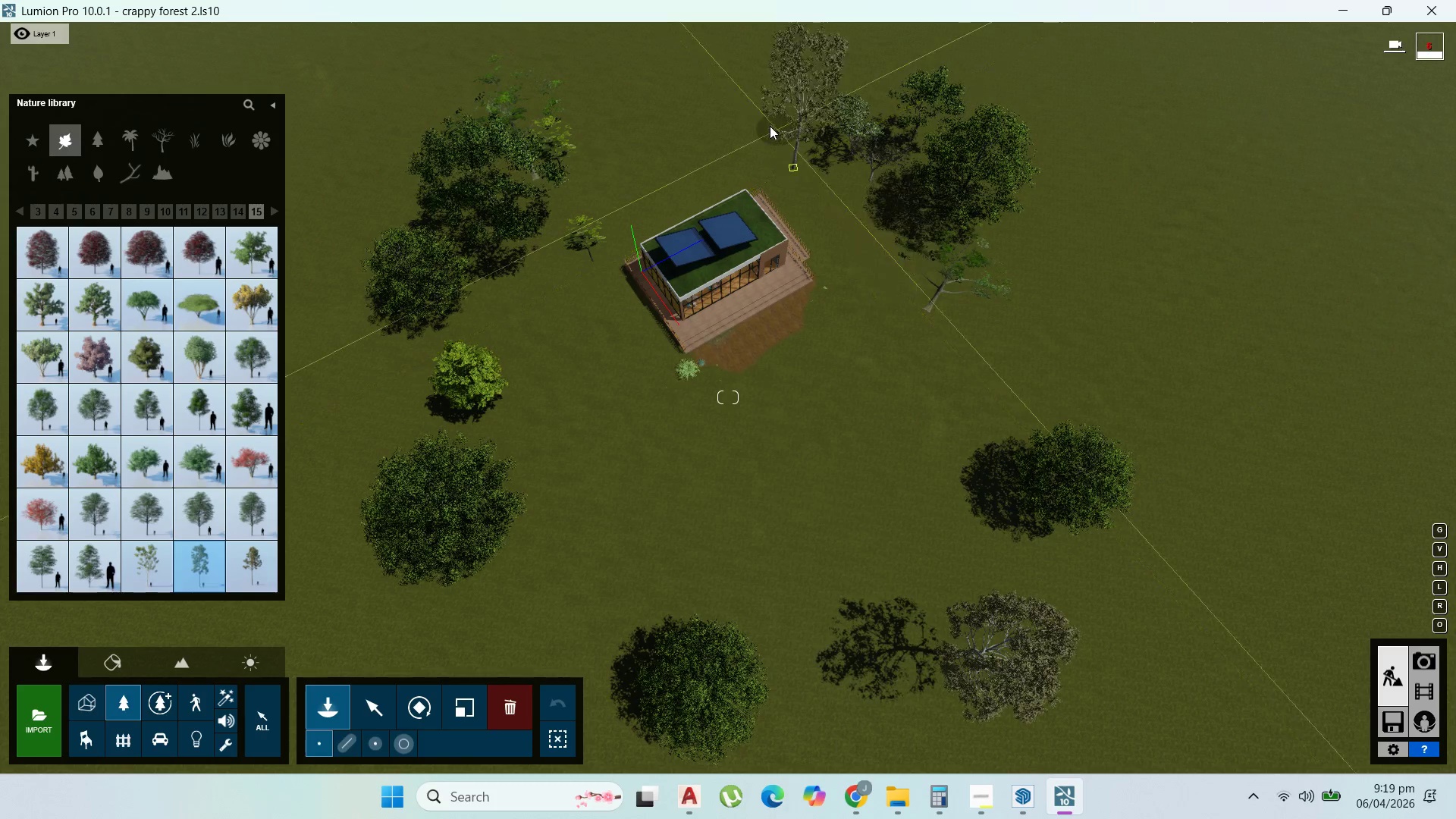 
left_click([764, 120])
 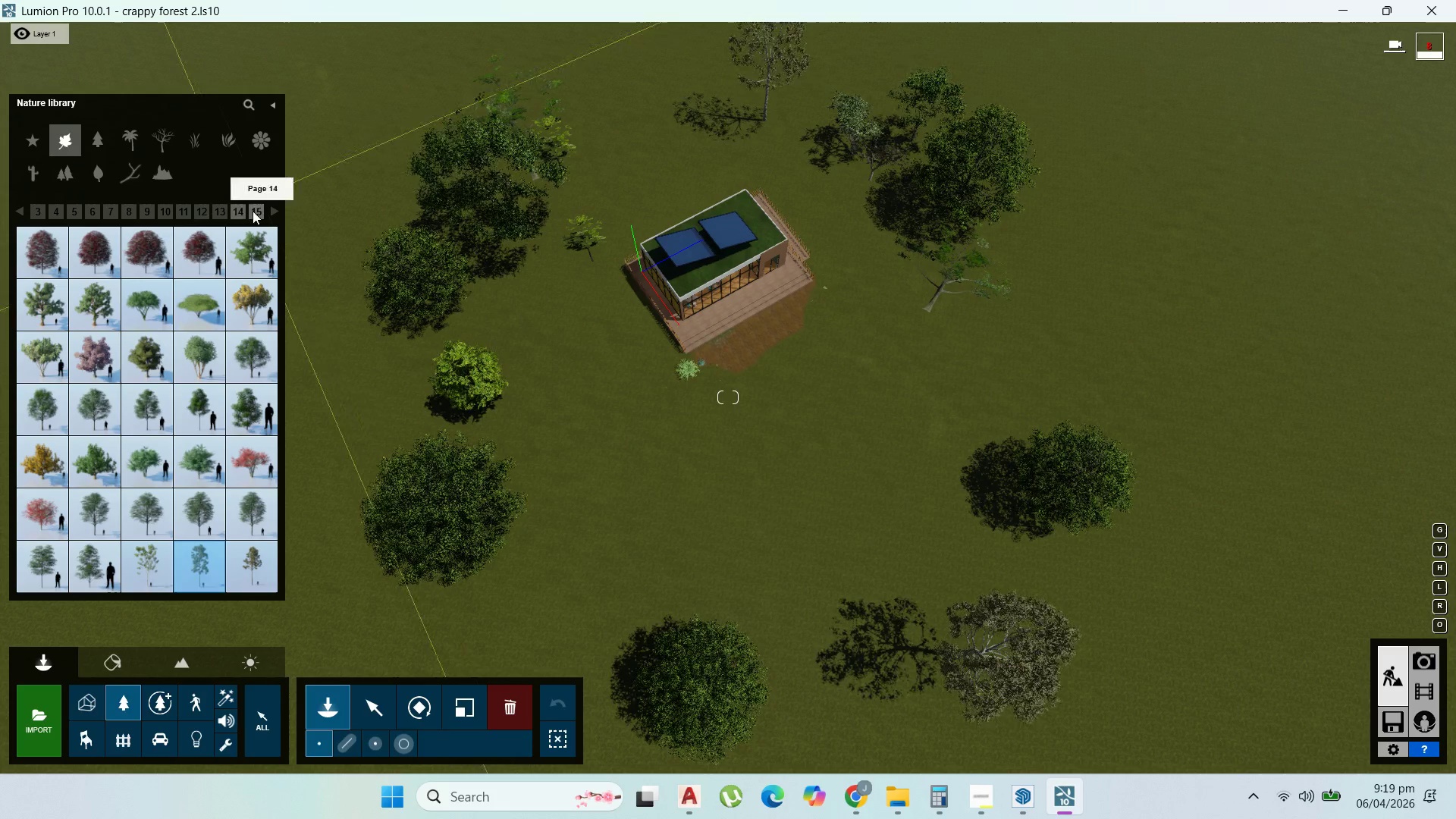 
left_click([271, 212])
 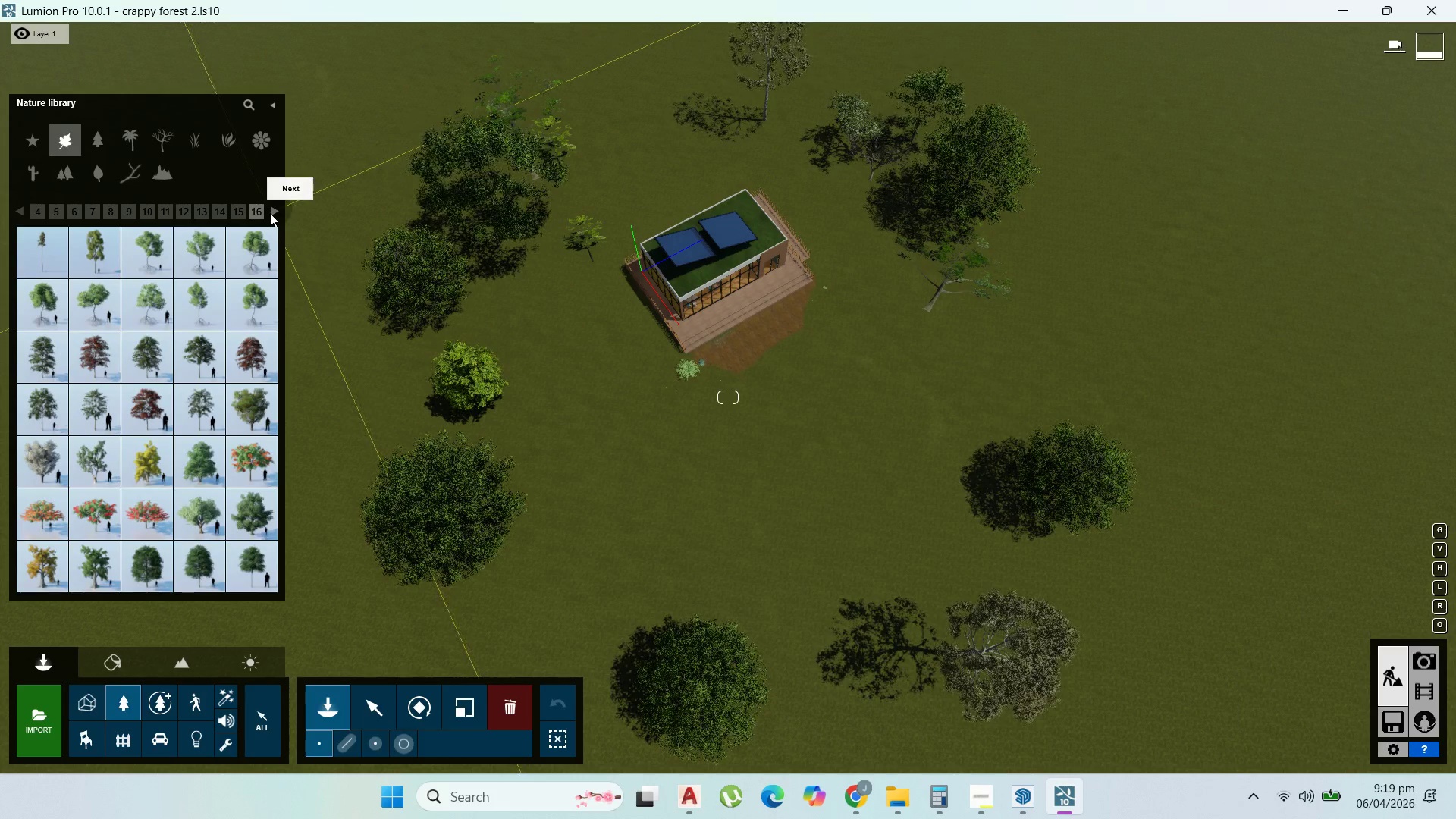 
left_click([270, 213])
 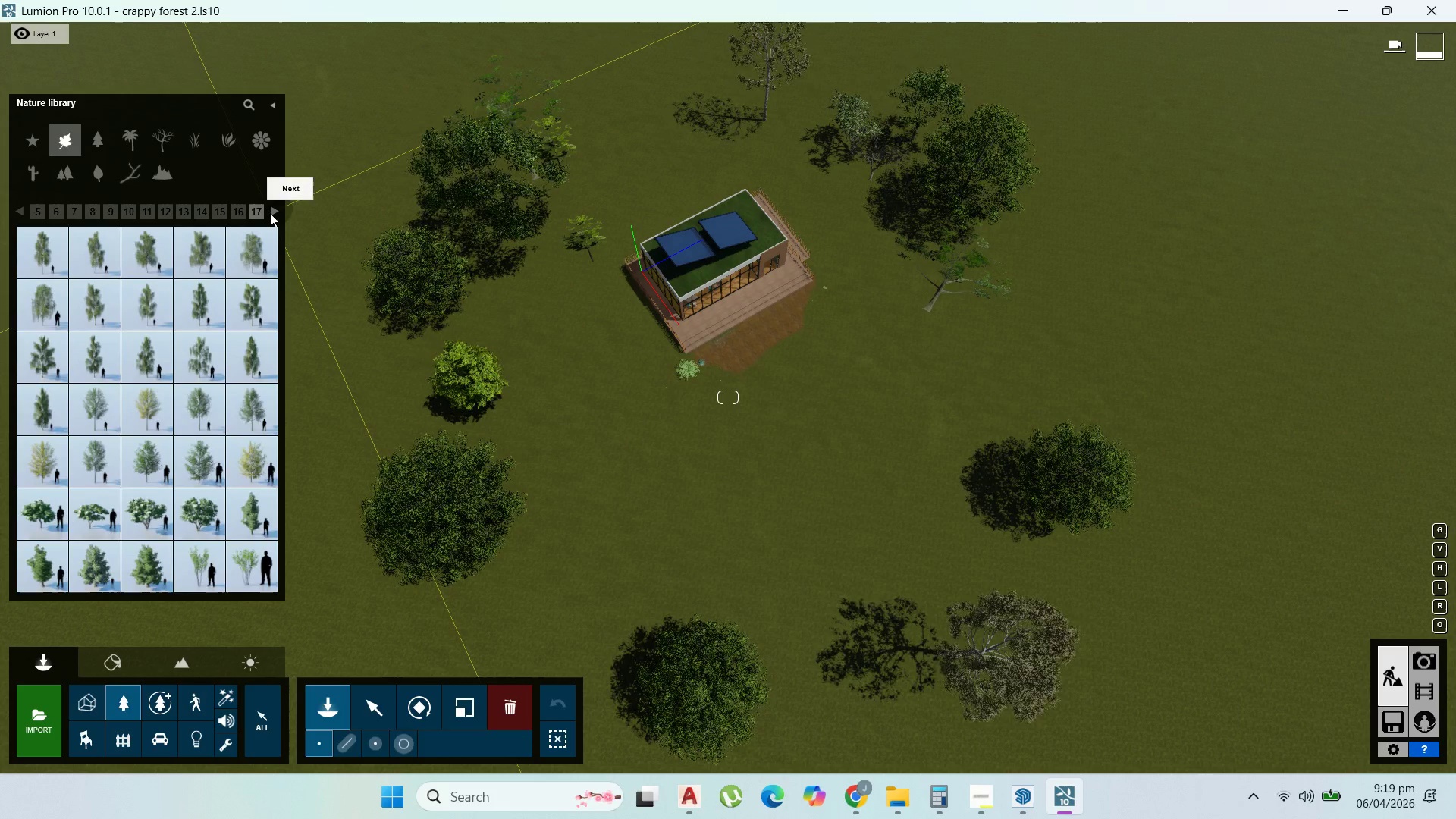 
left_click([270, 213])
 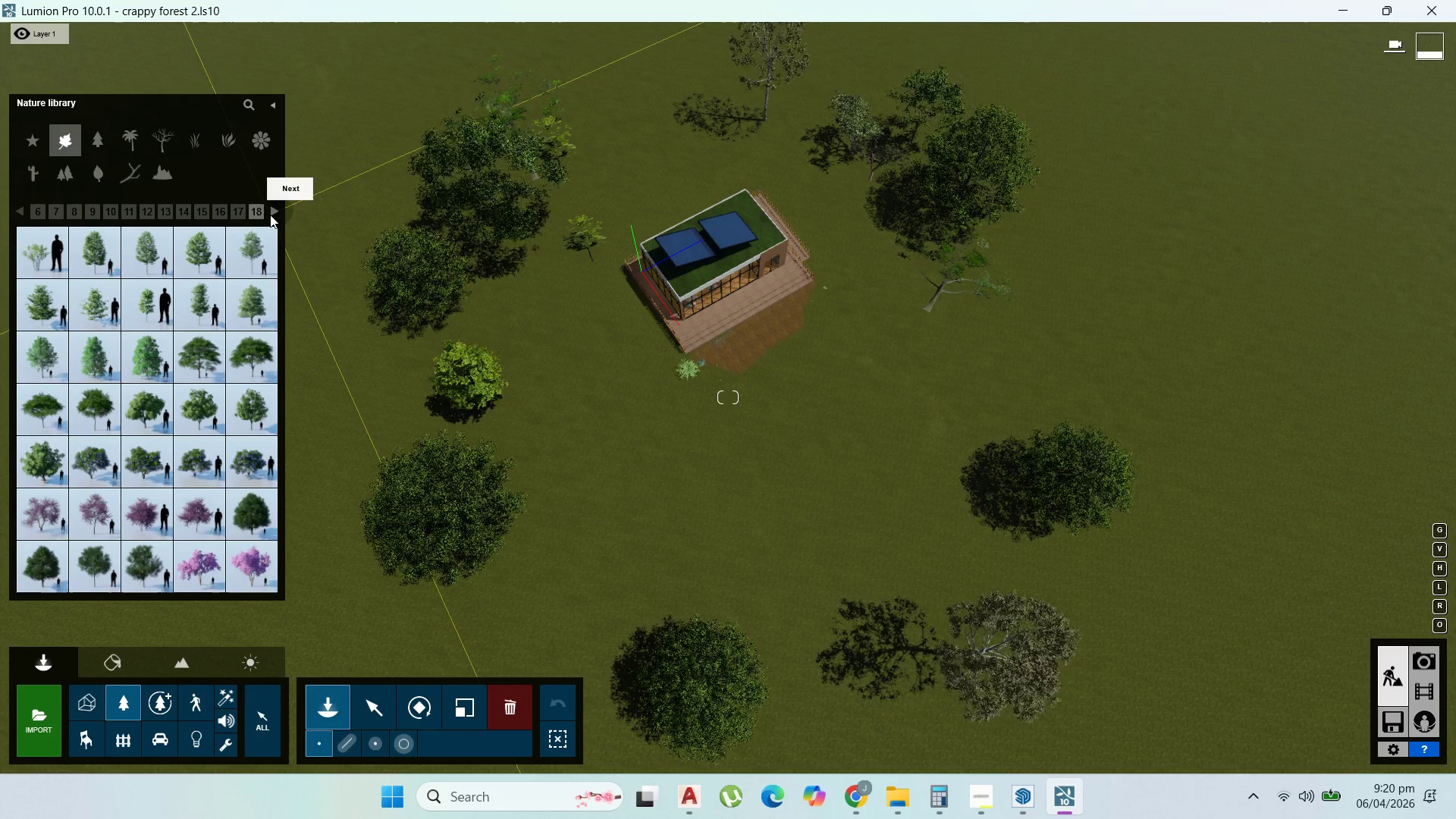 
left_click([270, 215])
 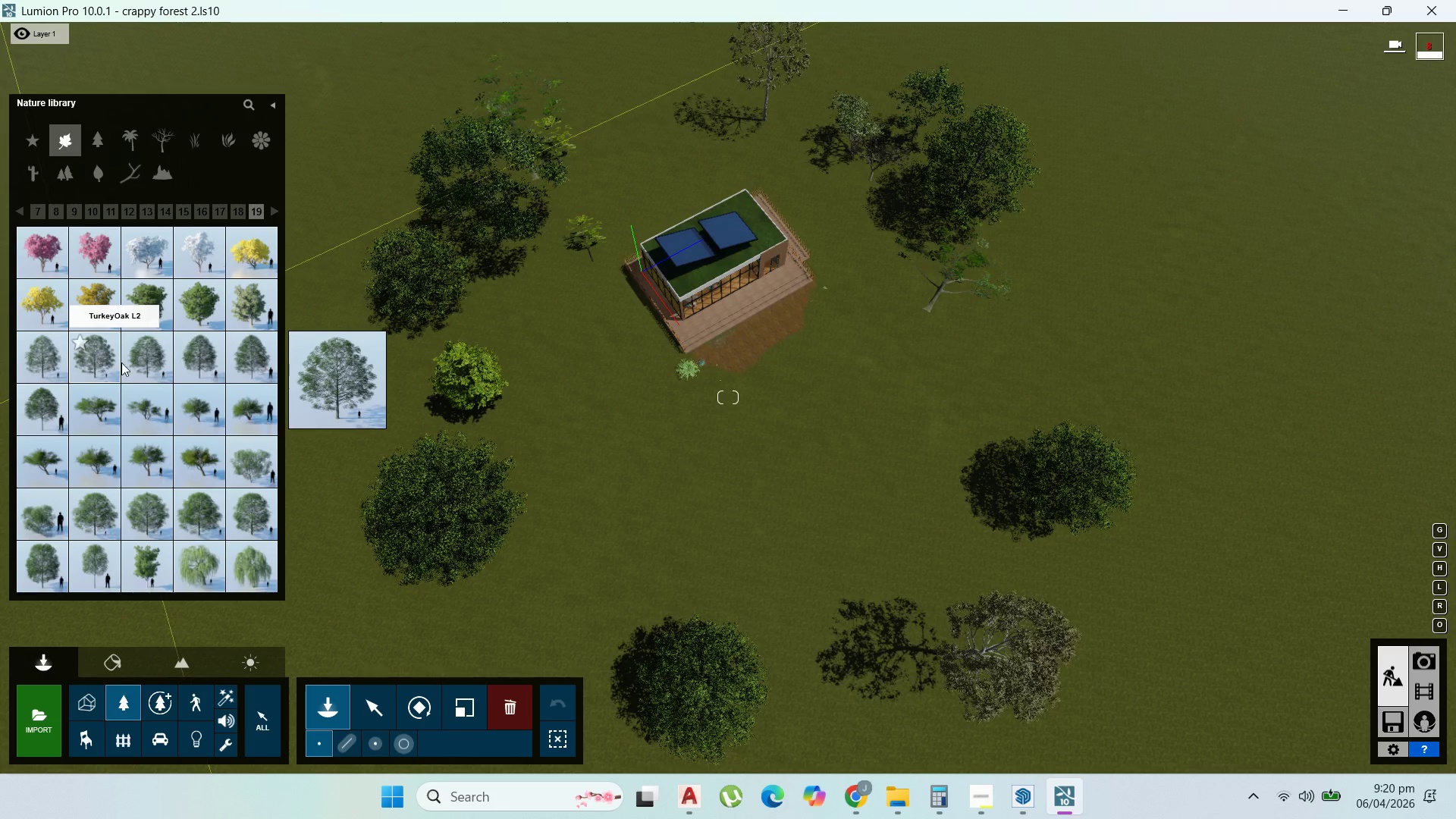 
left_click([661, 95])
 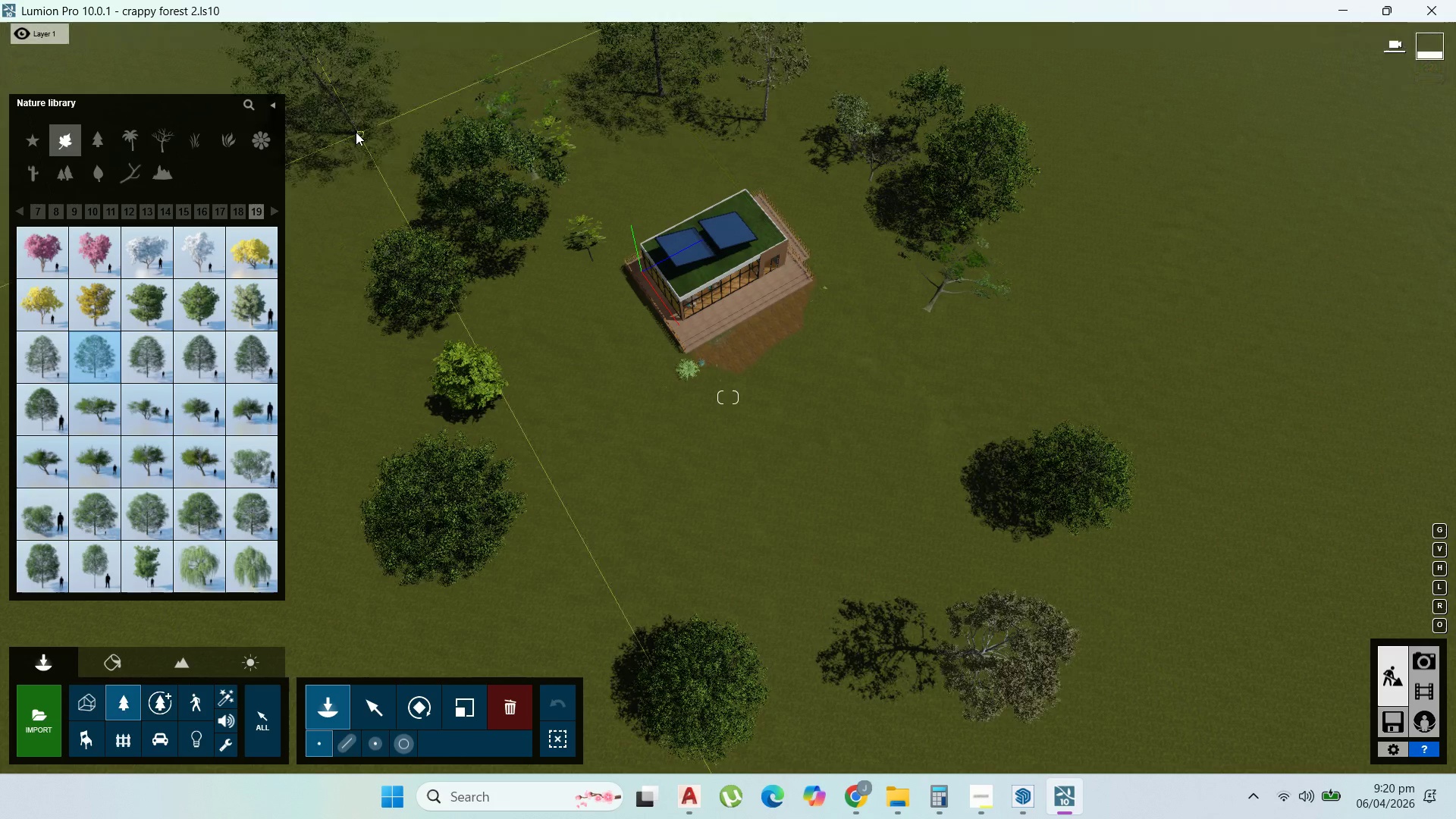 
left_click([356, 132])
 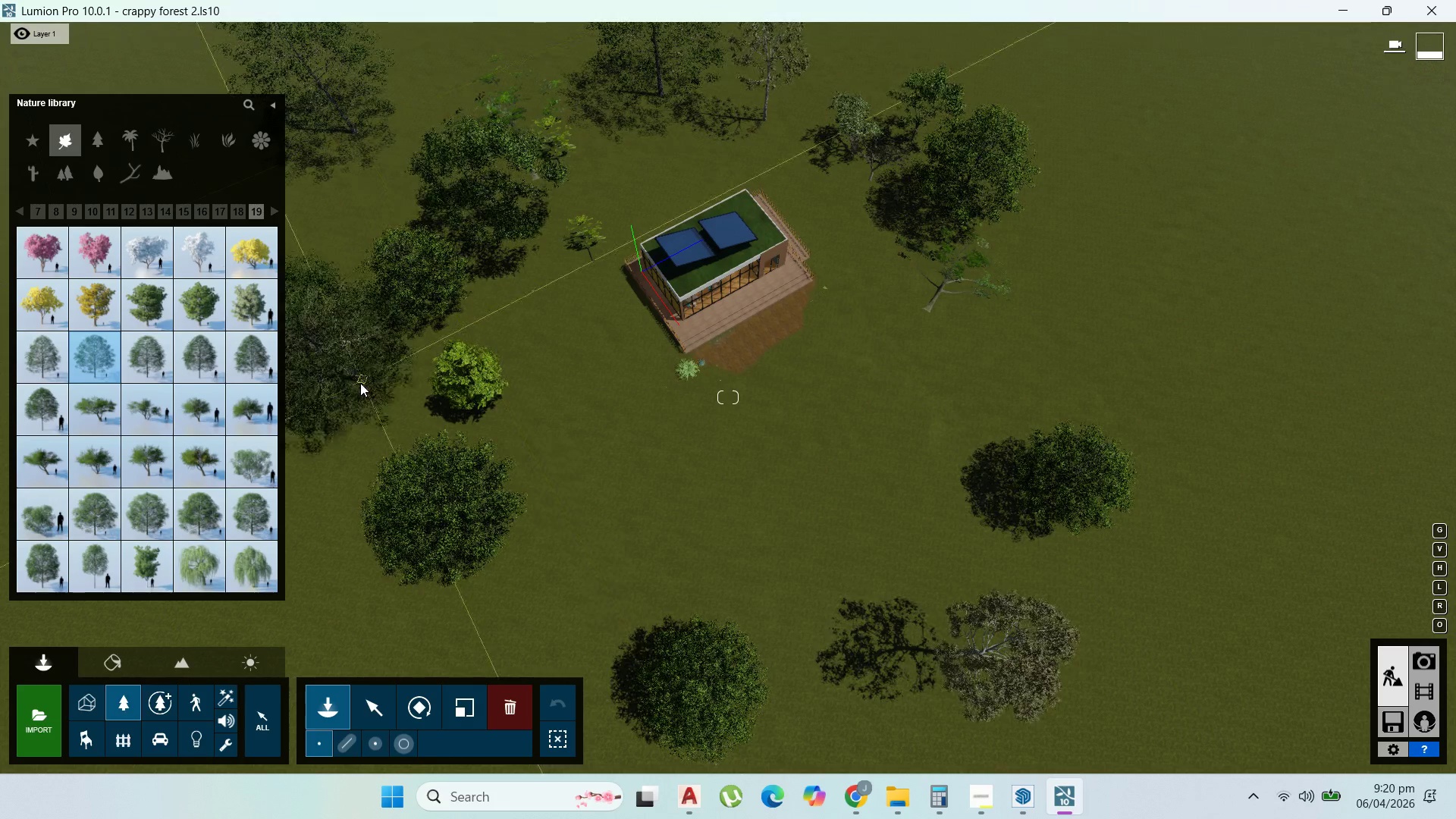 
left_click([360, 383])
 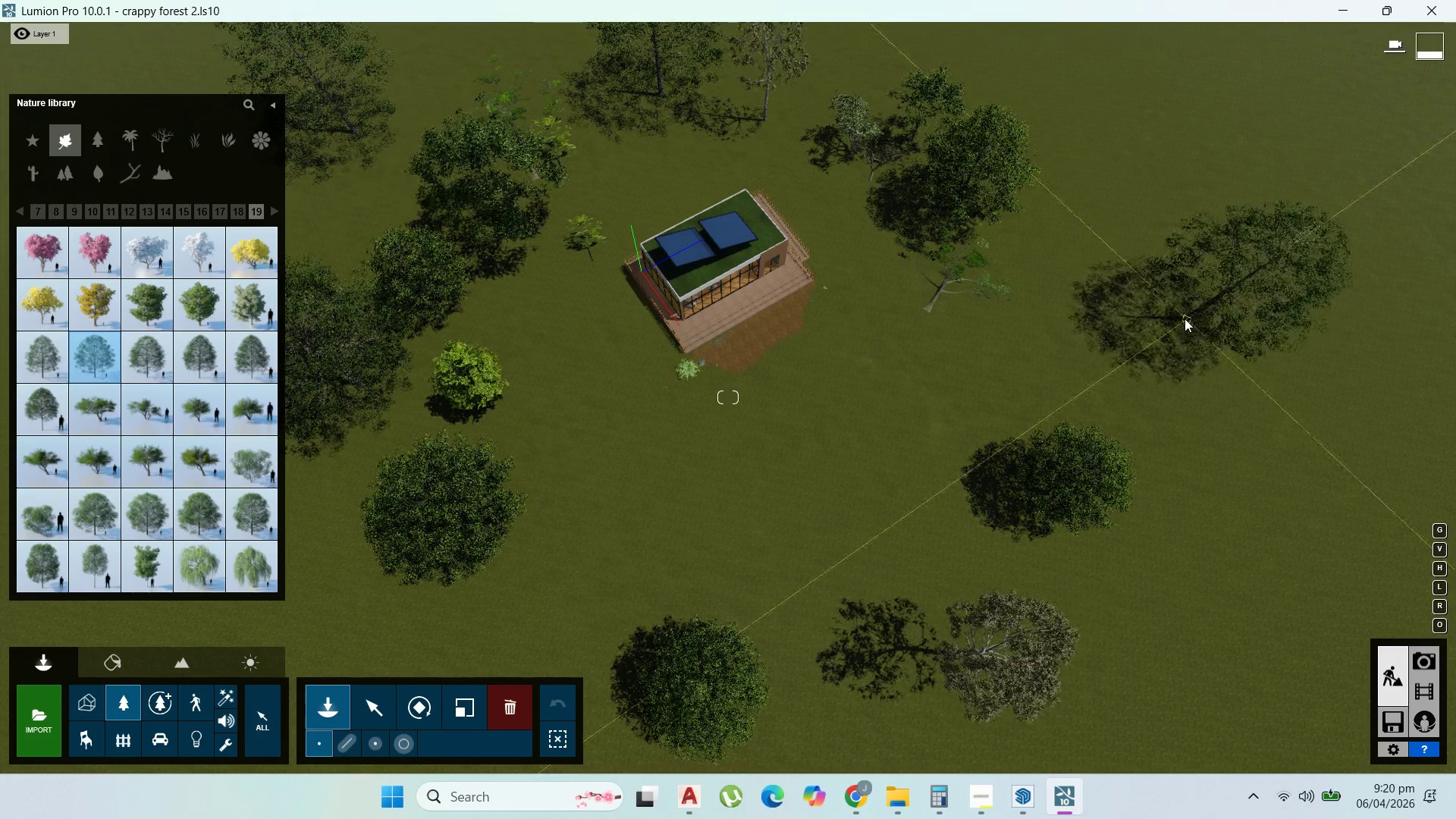 
double_click([1189, 475])
 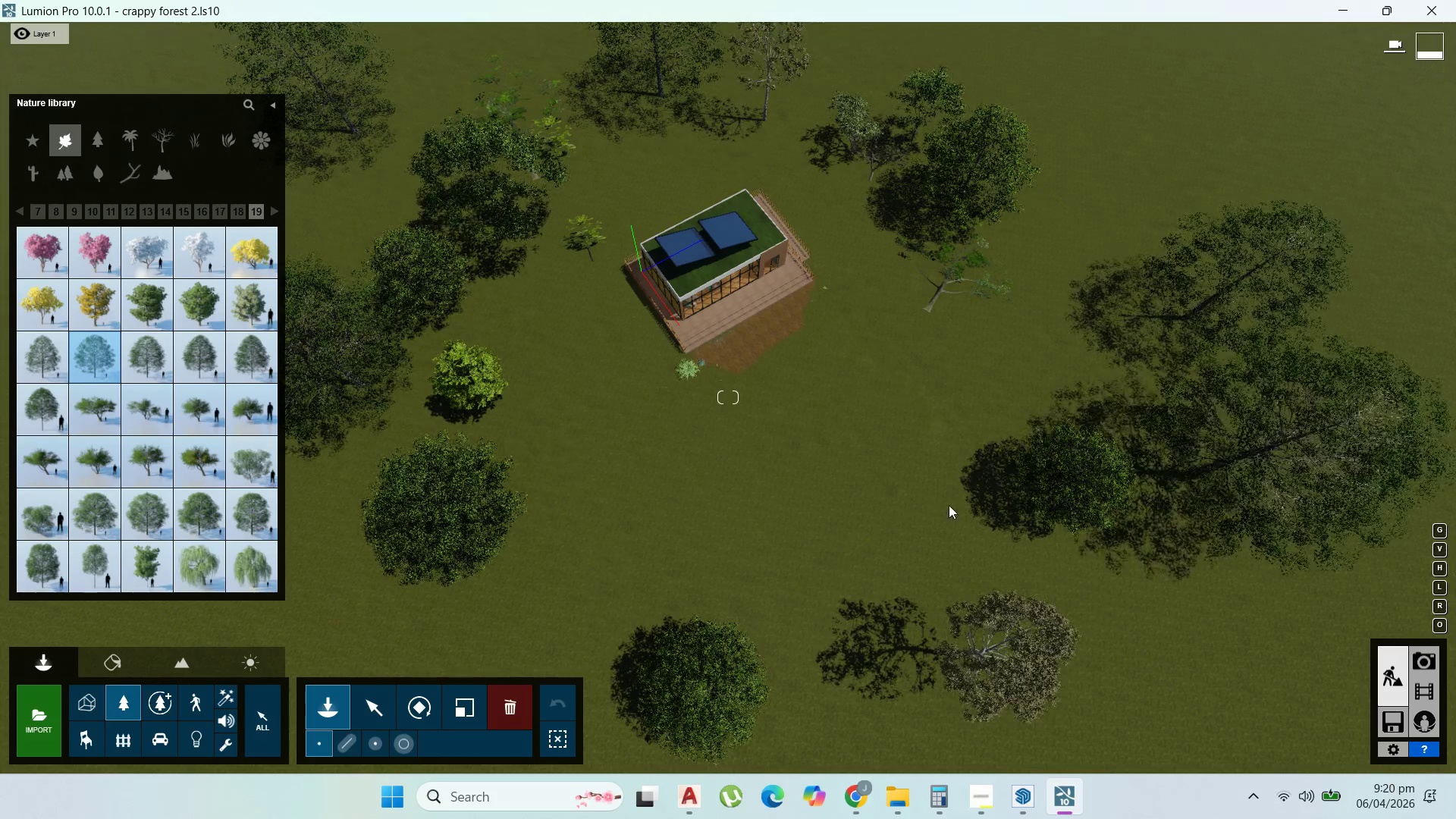 
scroll: coordinate [1012, 460], scroll_direction: up, amount: 37.0
 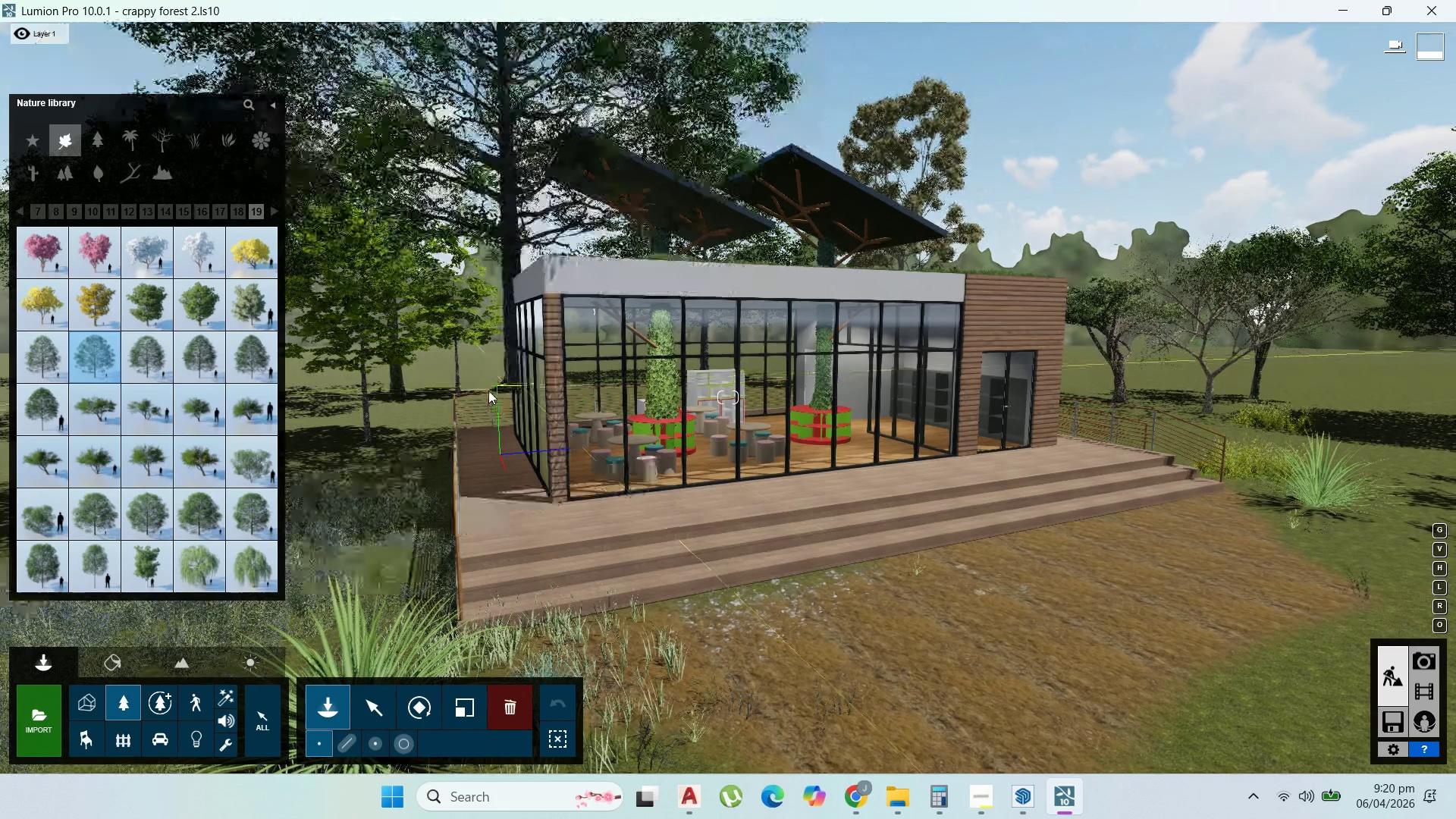 
left_click([481, 388])
 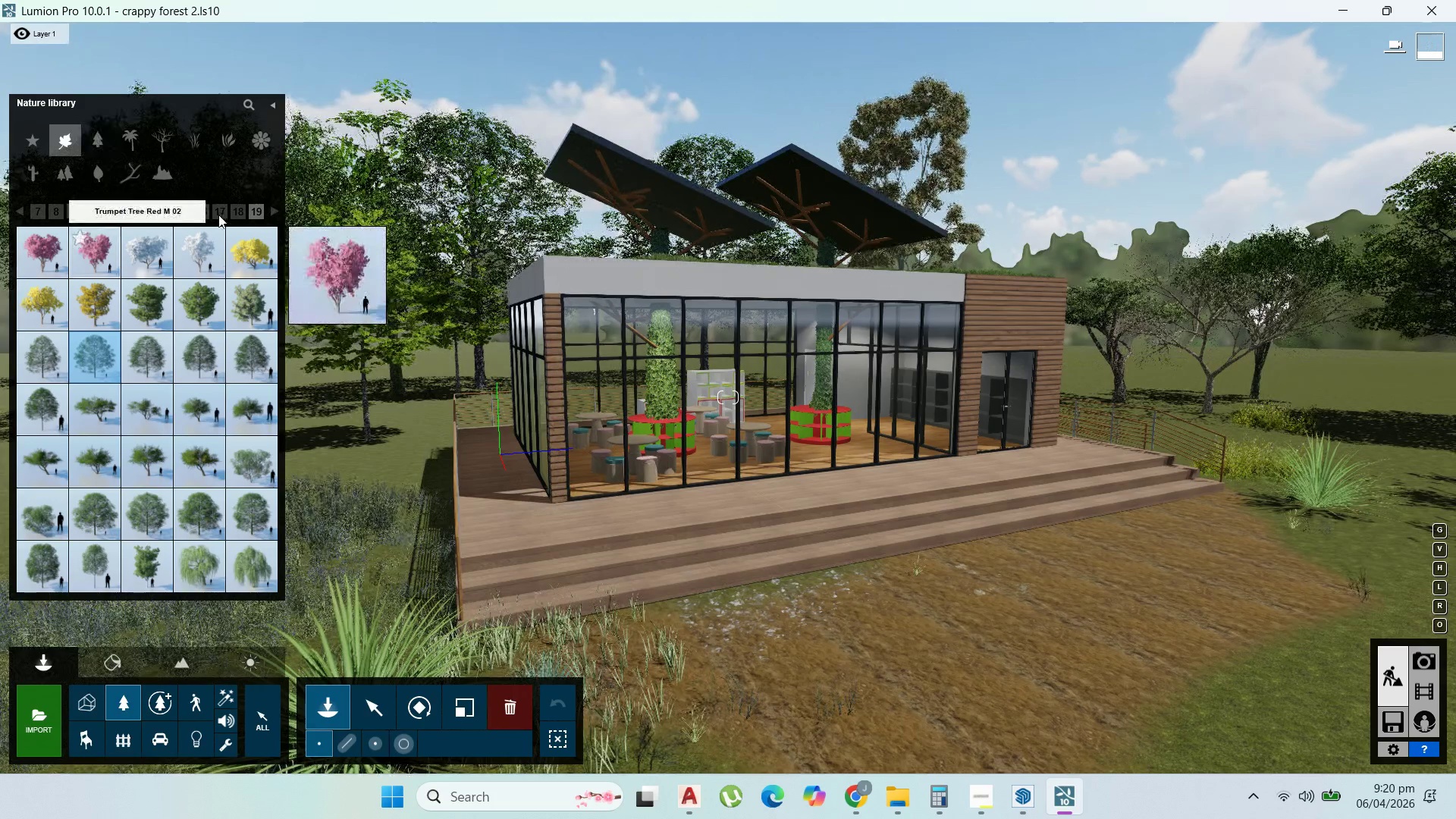 
left_click([33, 210])
 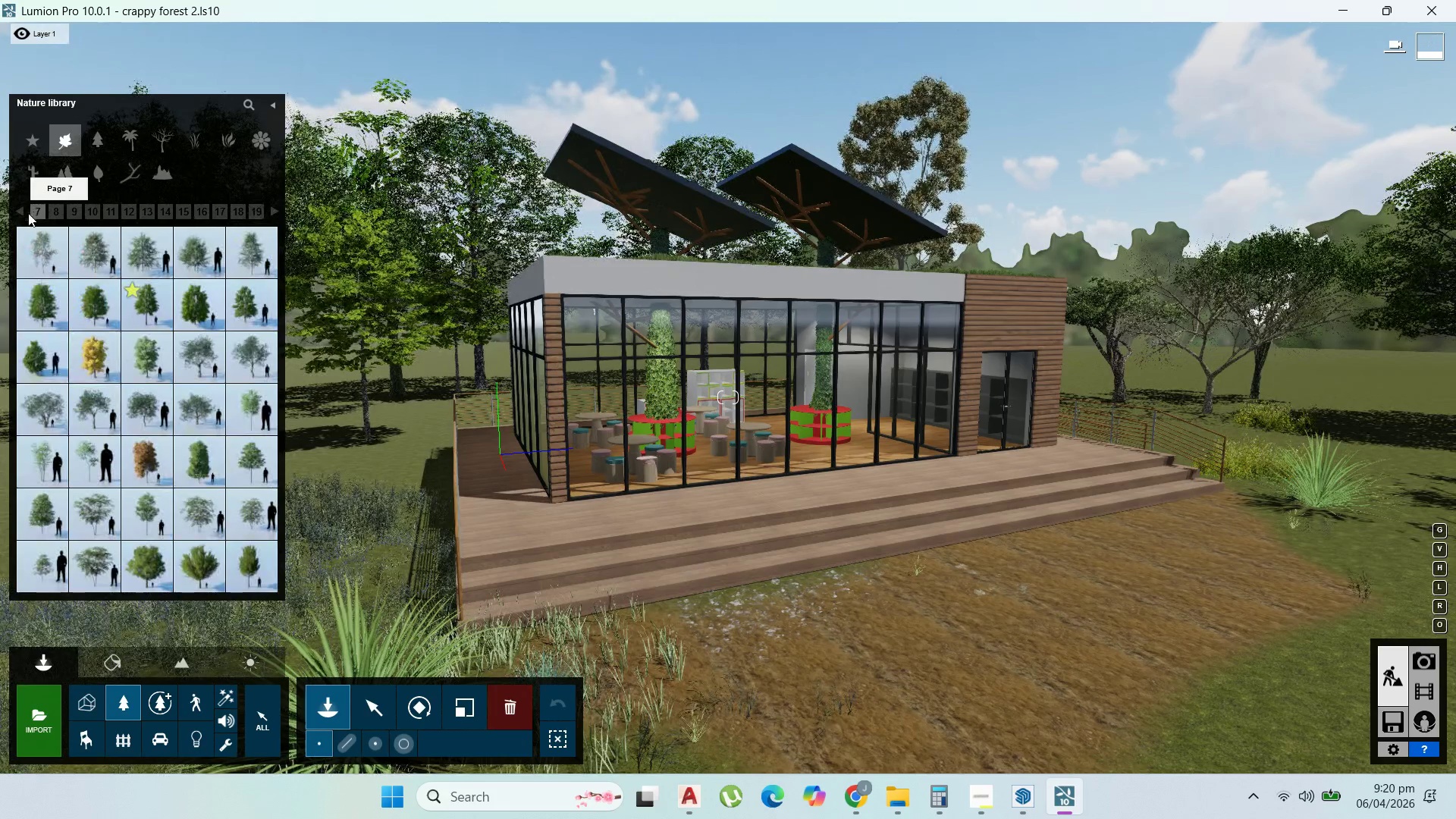 
left_click([20, 211])
 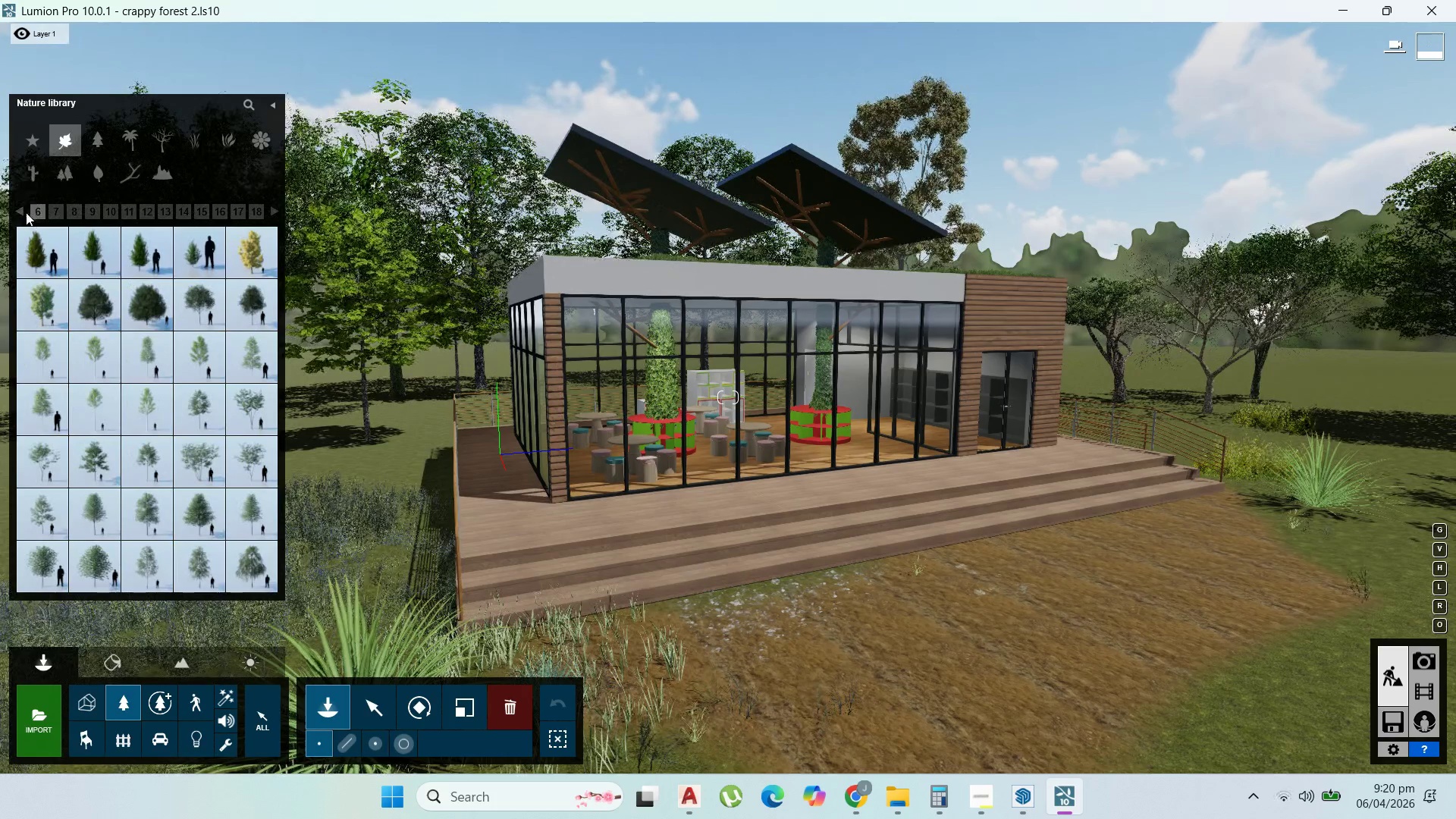 
left_click([22, 211])
 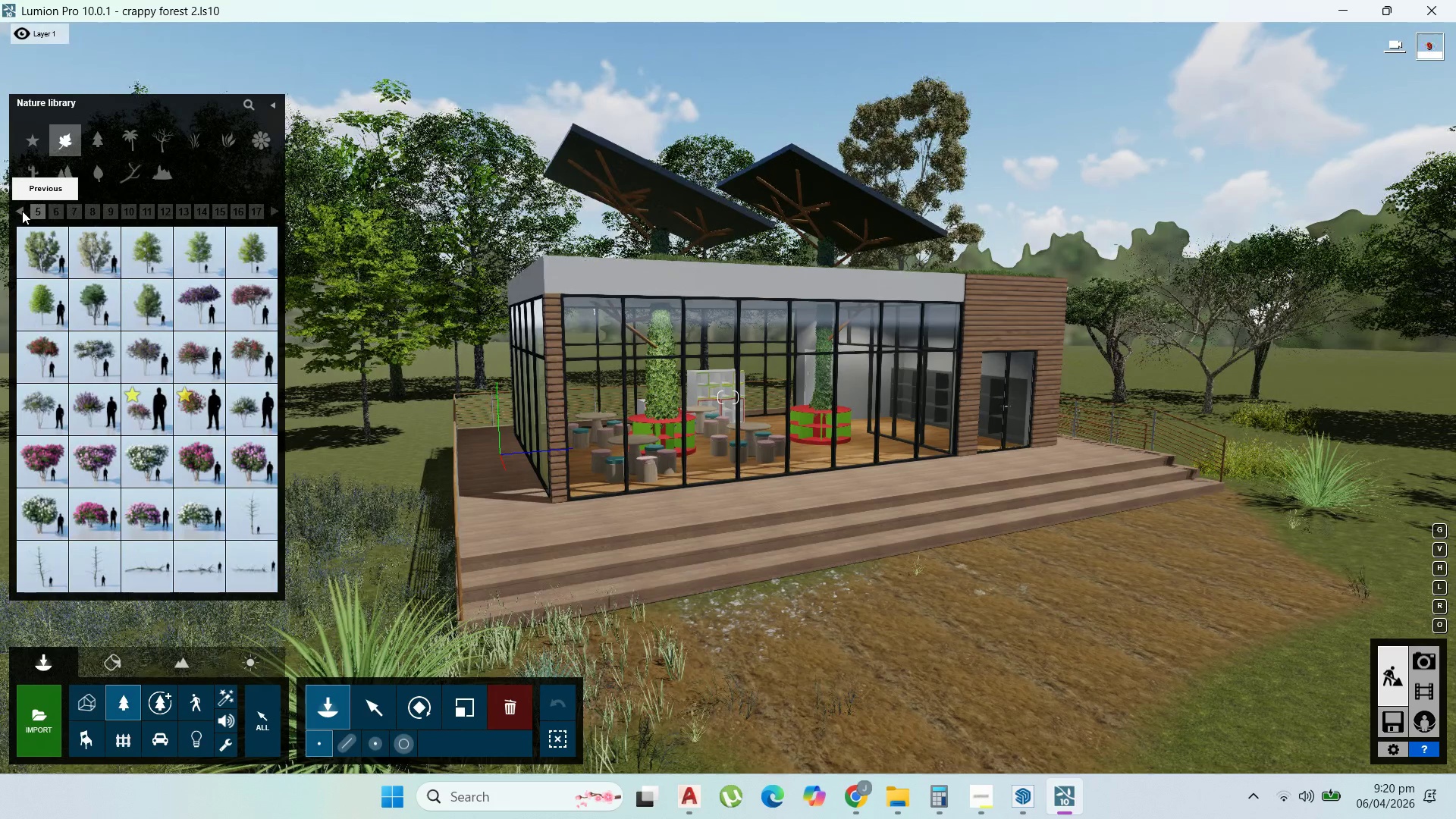 
left_click([23, 211])
 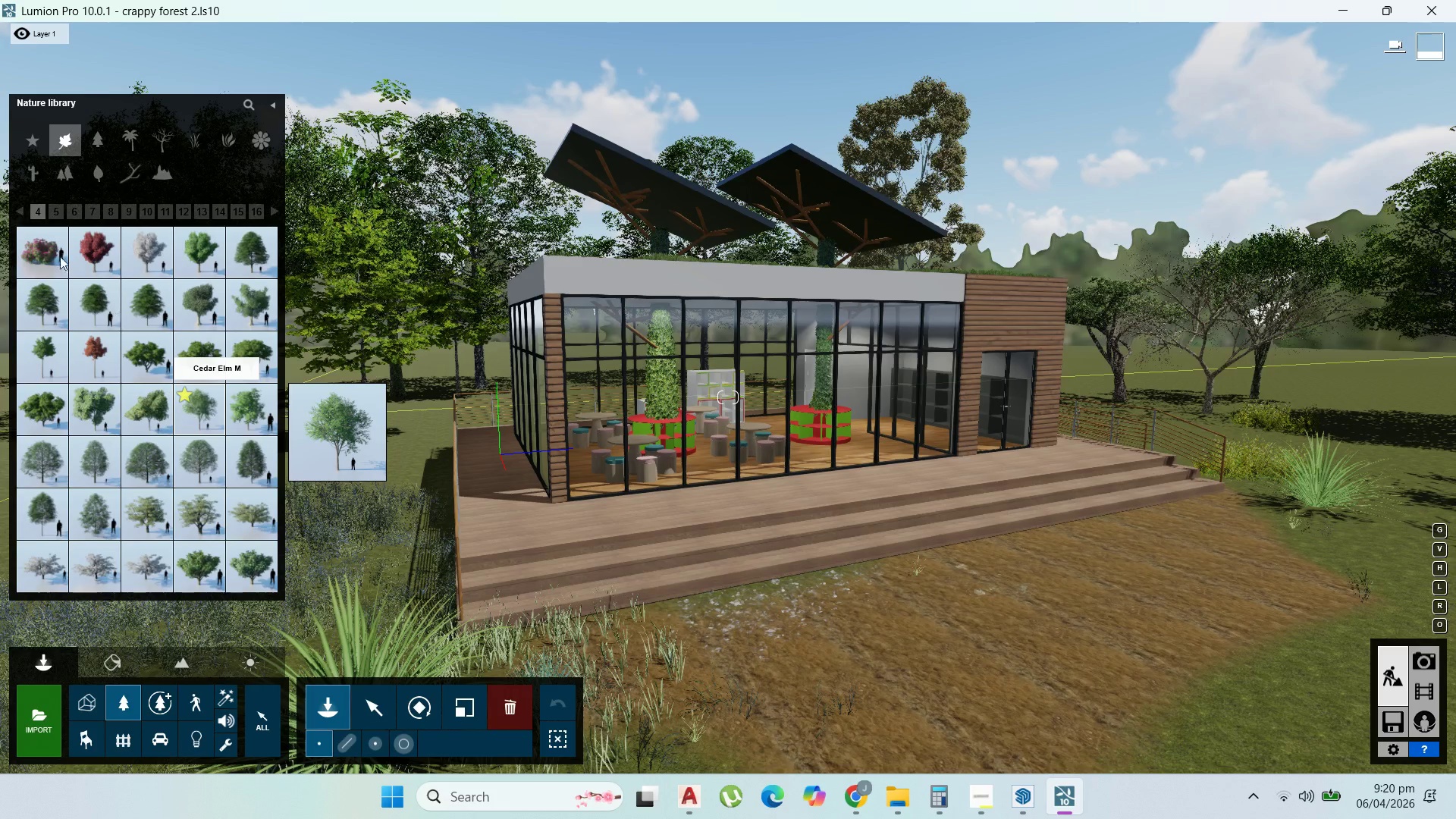 
mouse_move([42, 231])
 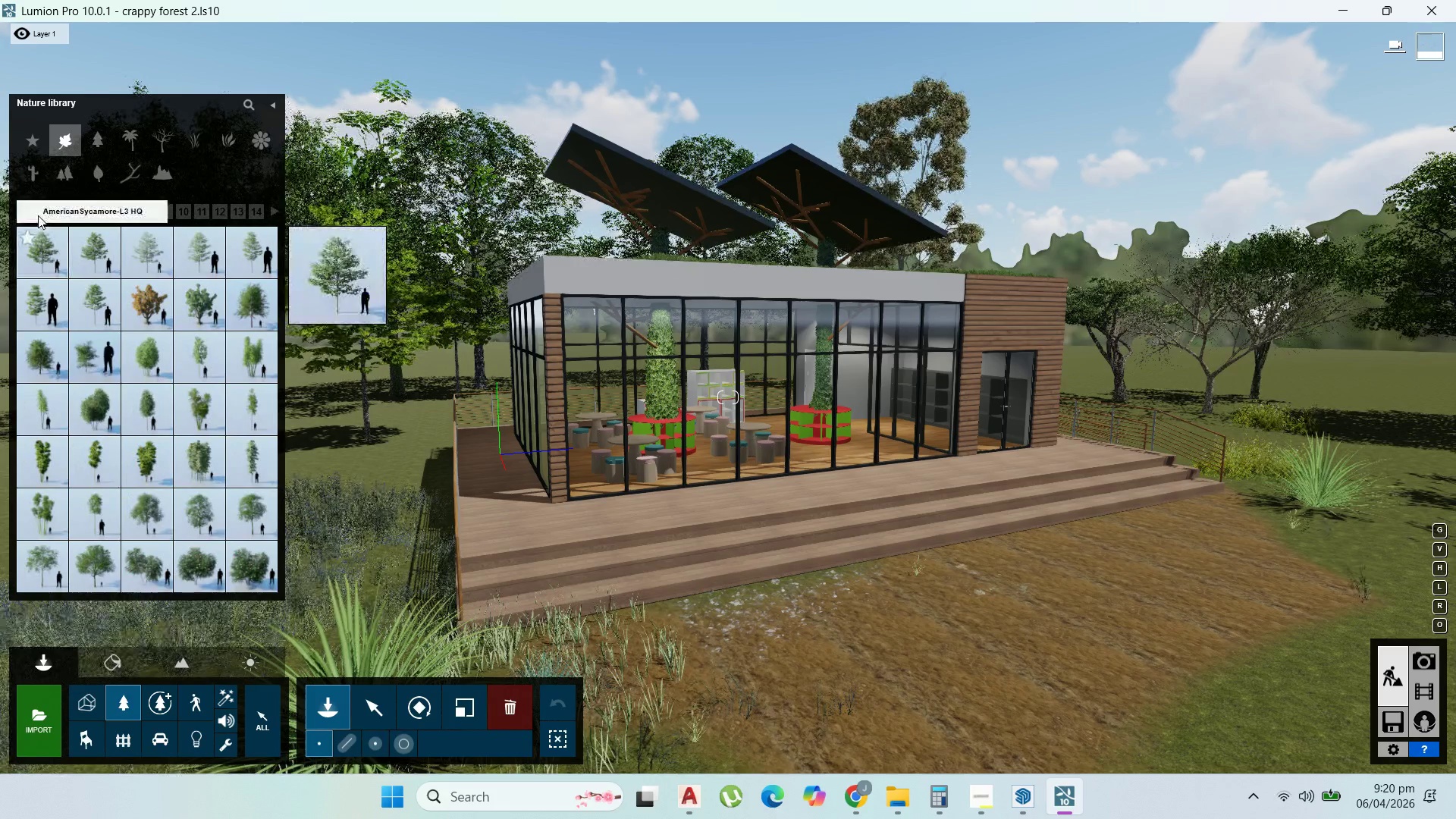 
mouse_move([46, 231])
 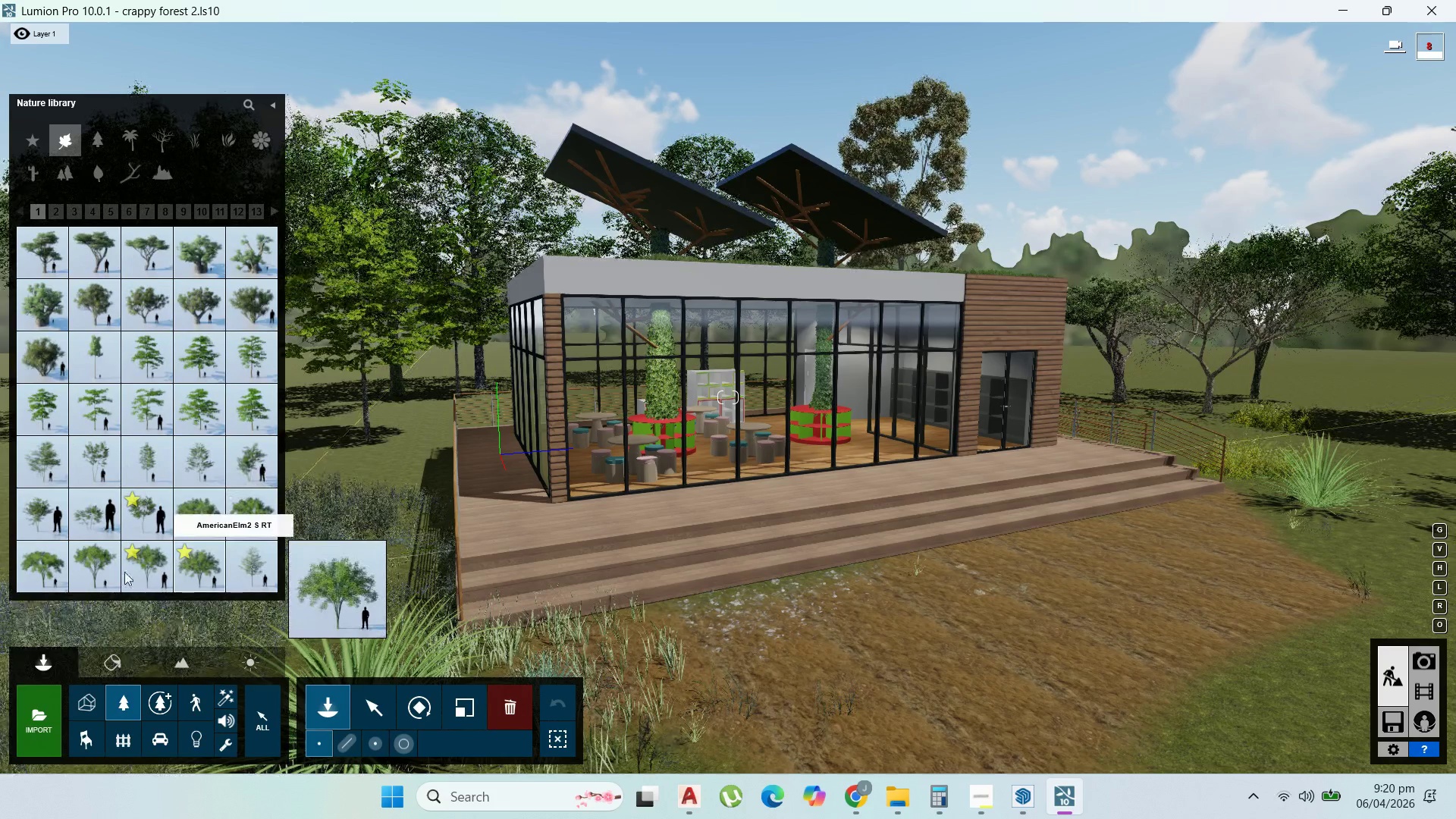 
left_click([85, 573])
 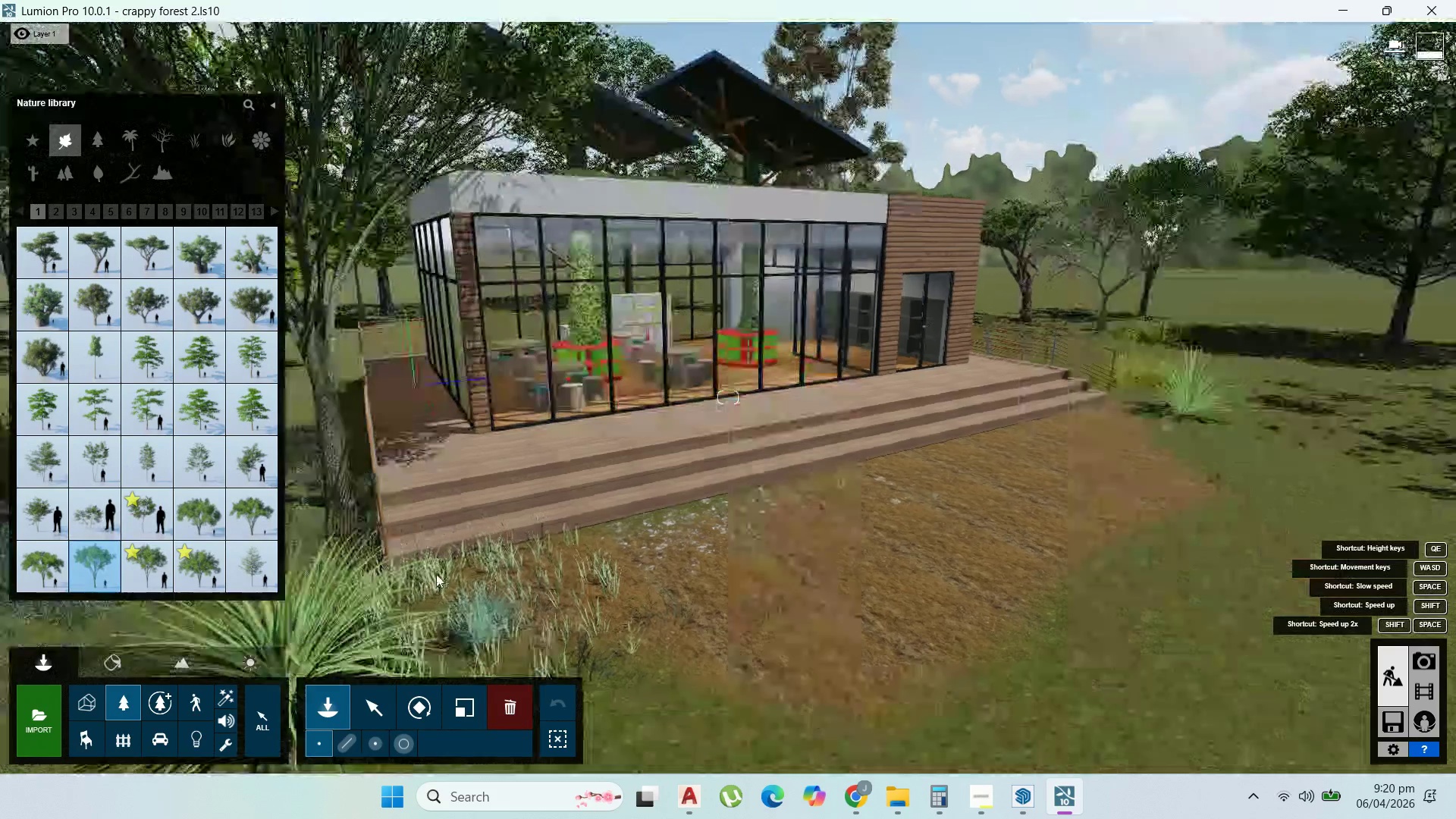 
scroll: coordinate [440, 522], scroll_direction: down, amount: 19.0
 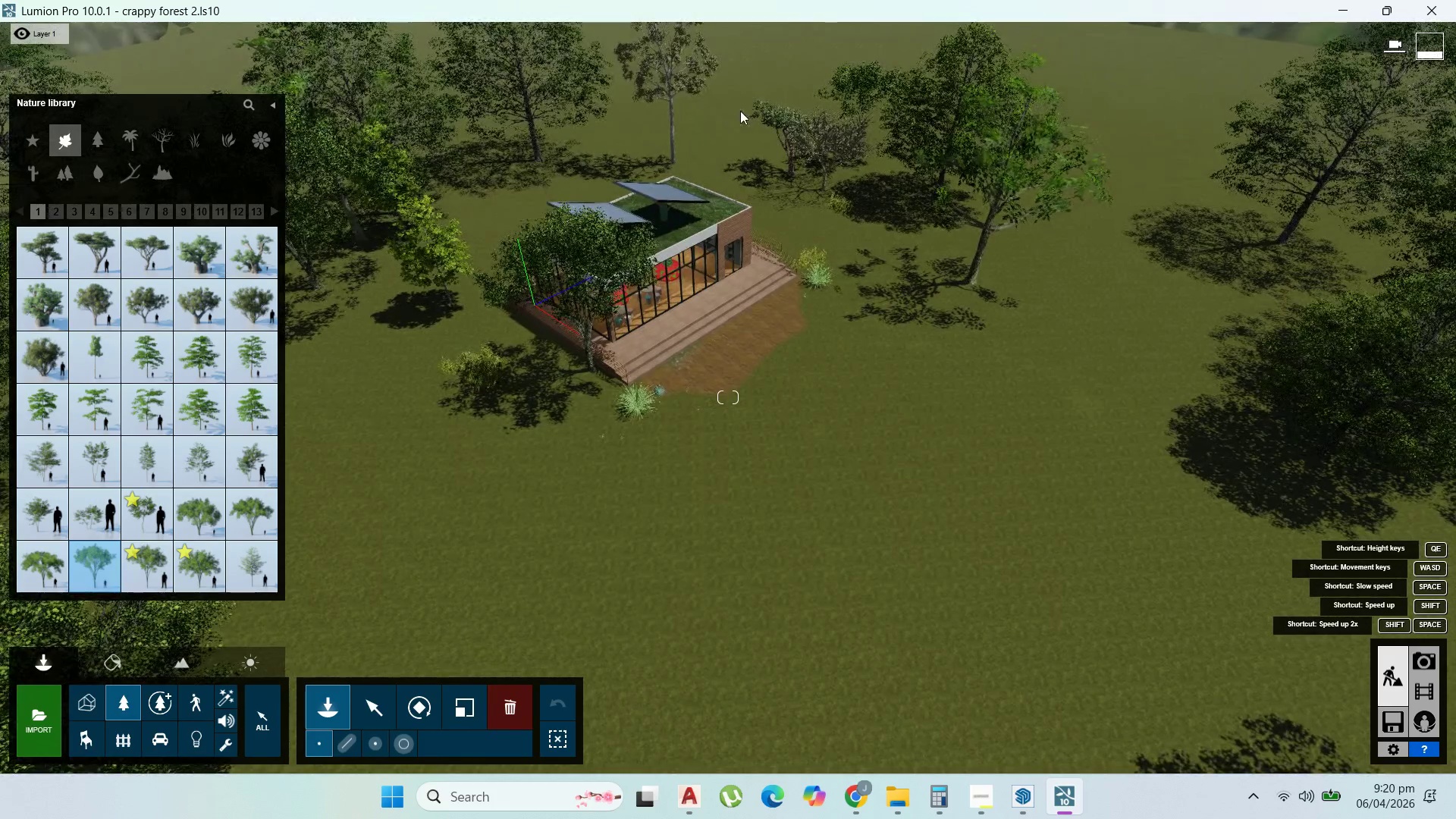 
left_click([747, 113])
 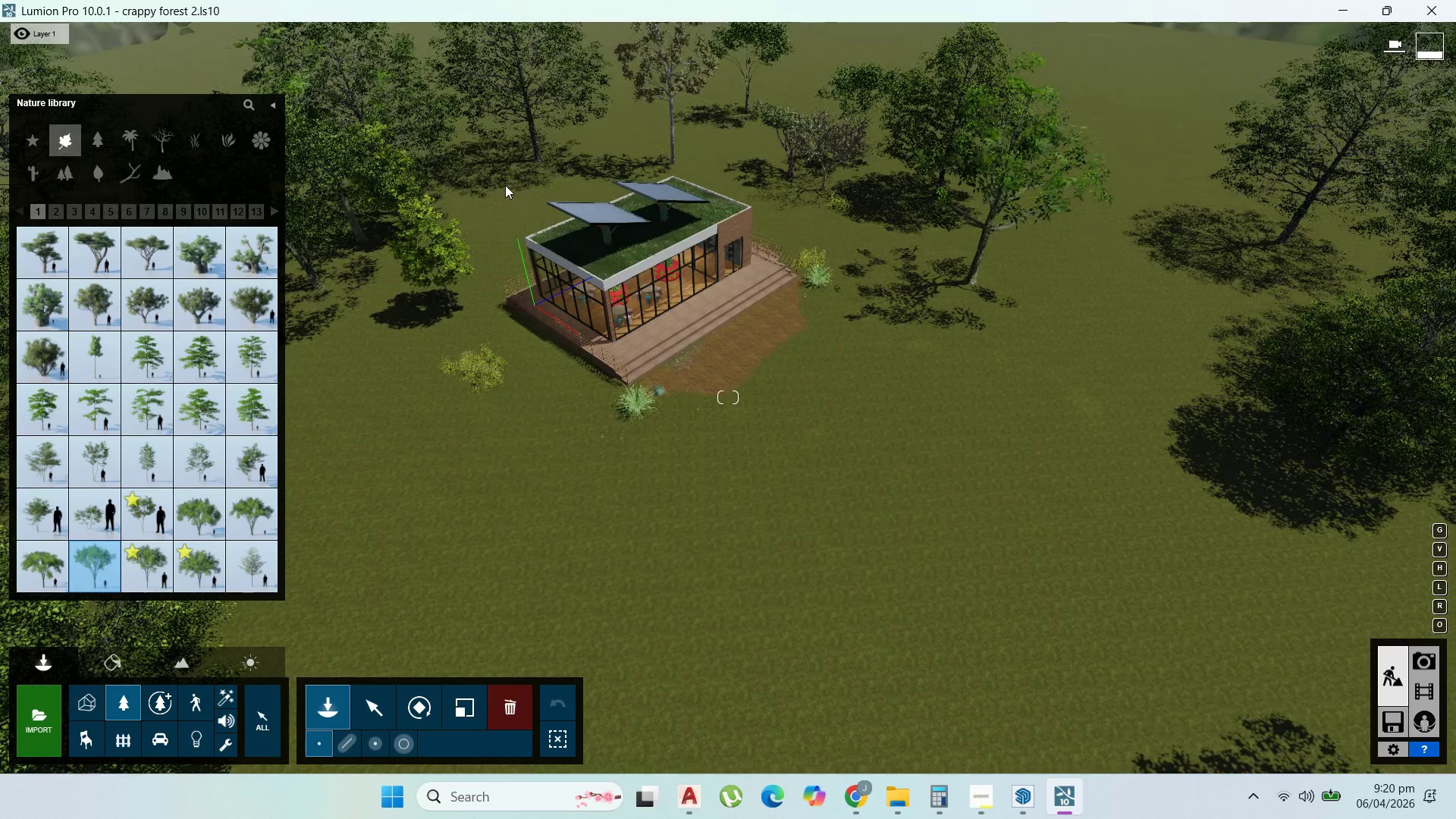 
left_click([505, 185])
 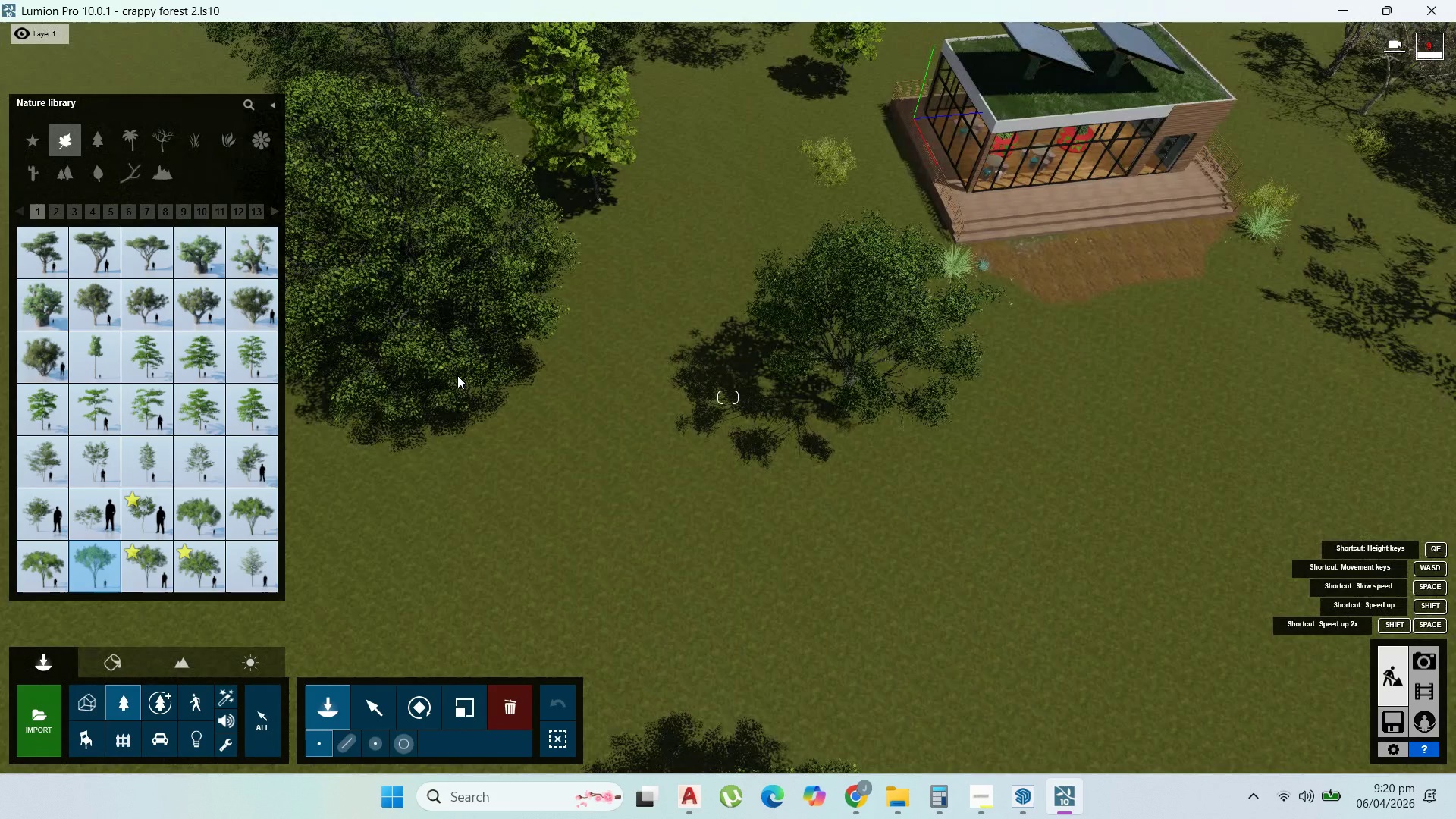 
wait(7.58)
 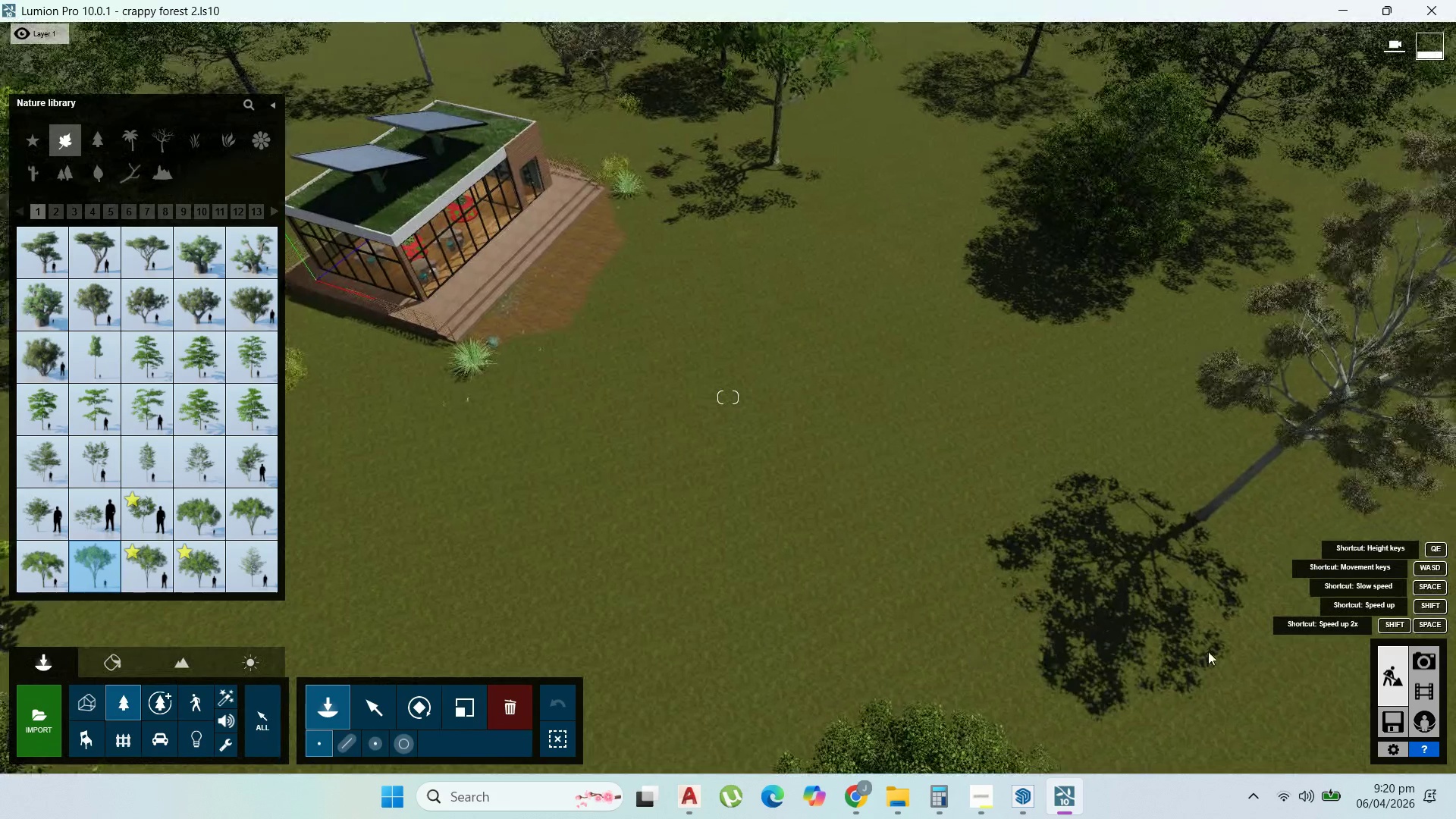 
left_click([55, 212])
 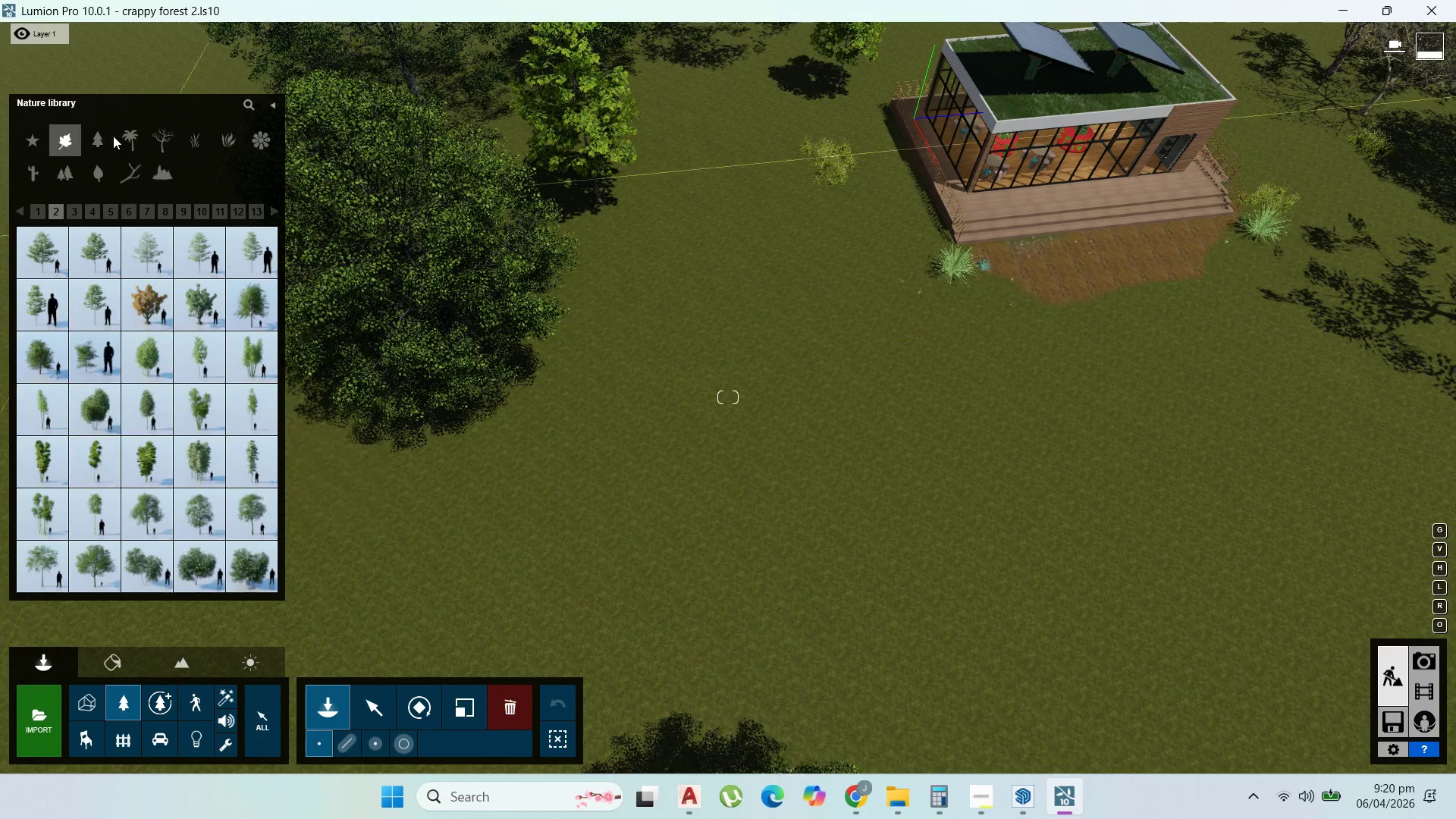 
left_click([75, 208])
 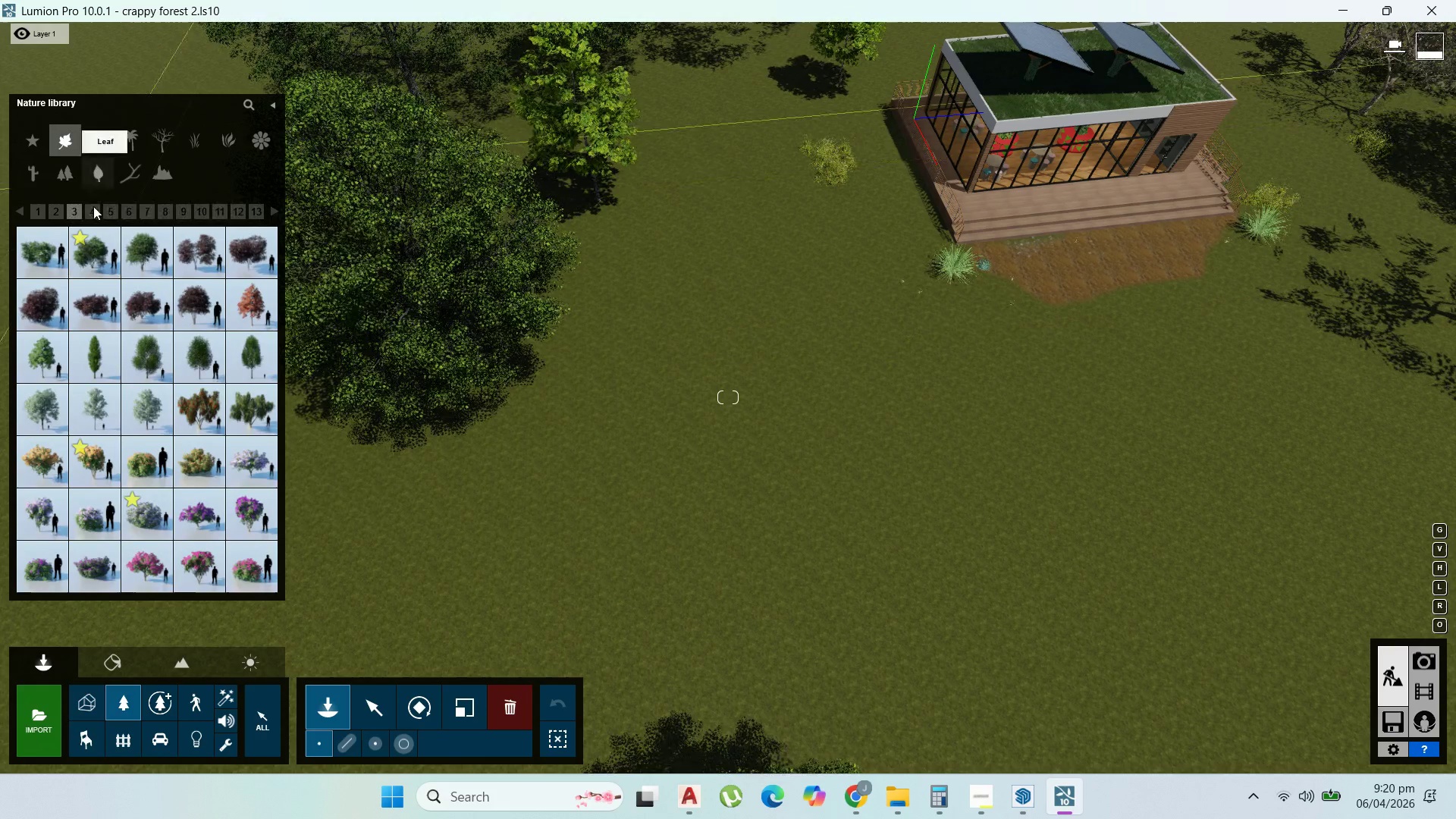 
left_click([92, 212])
 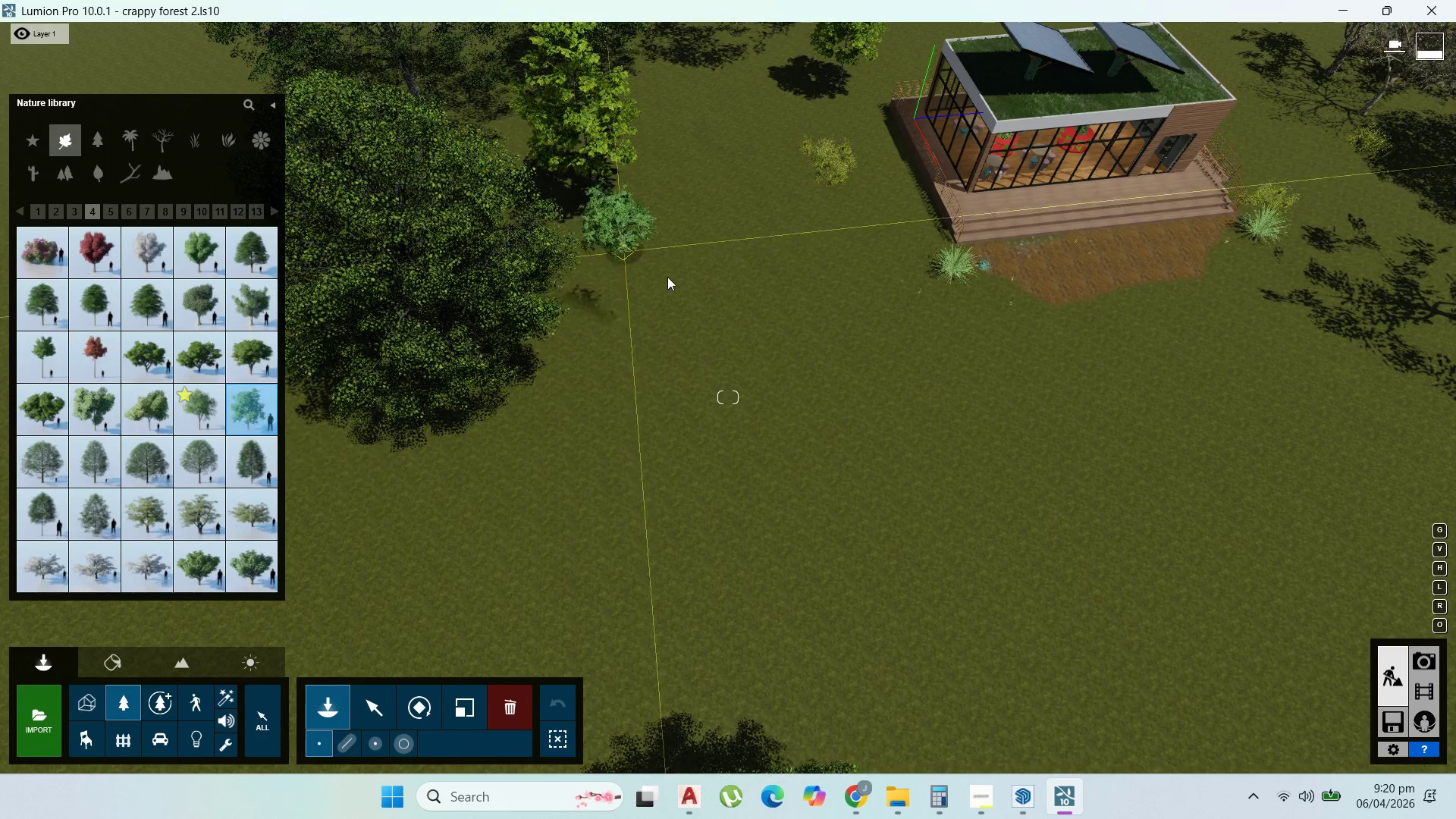 
left_click([609, 257])
 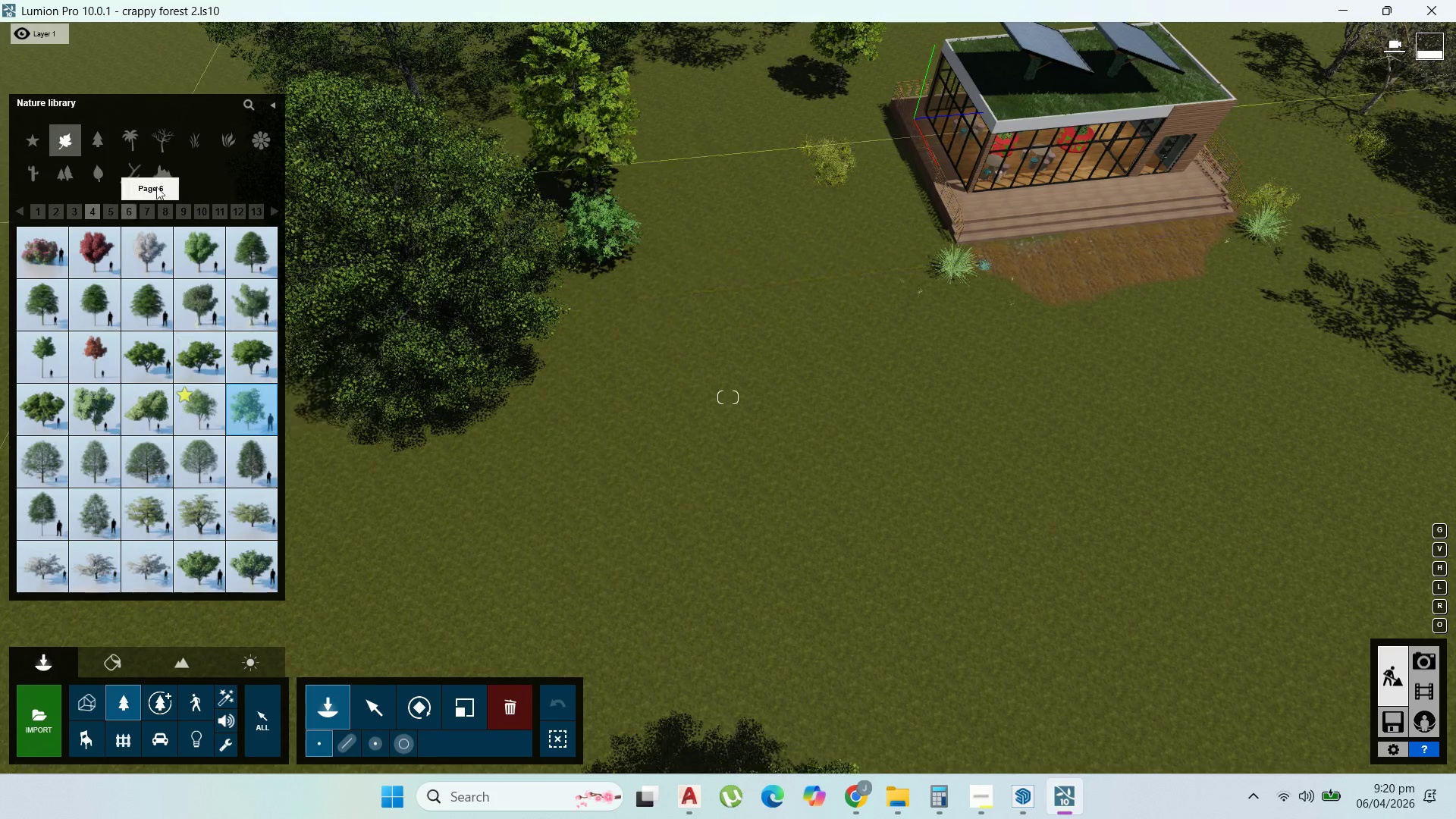 
left_click([152, 207])
 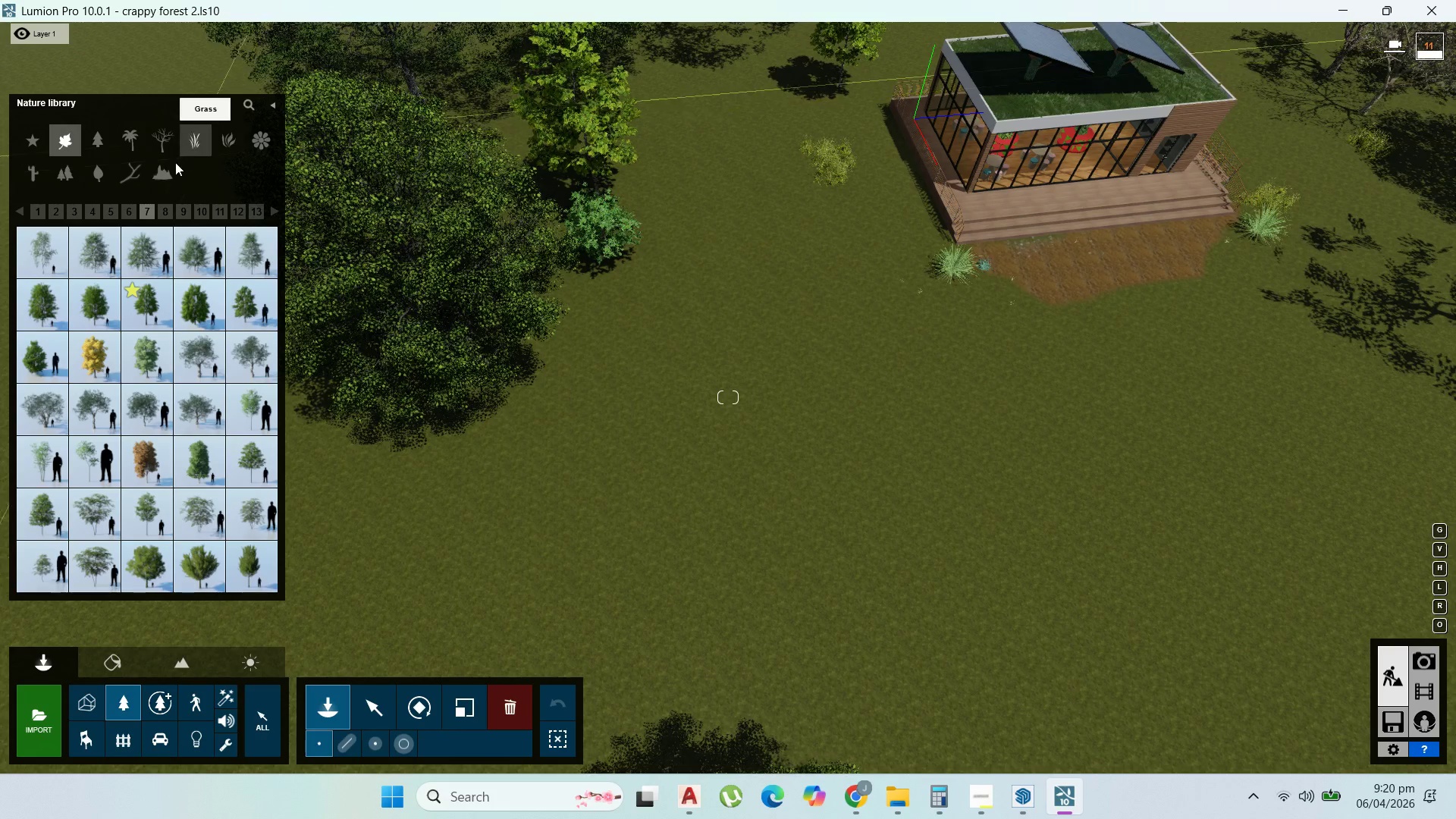 
left_click([148, 165])
 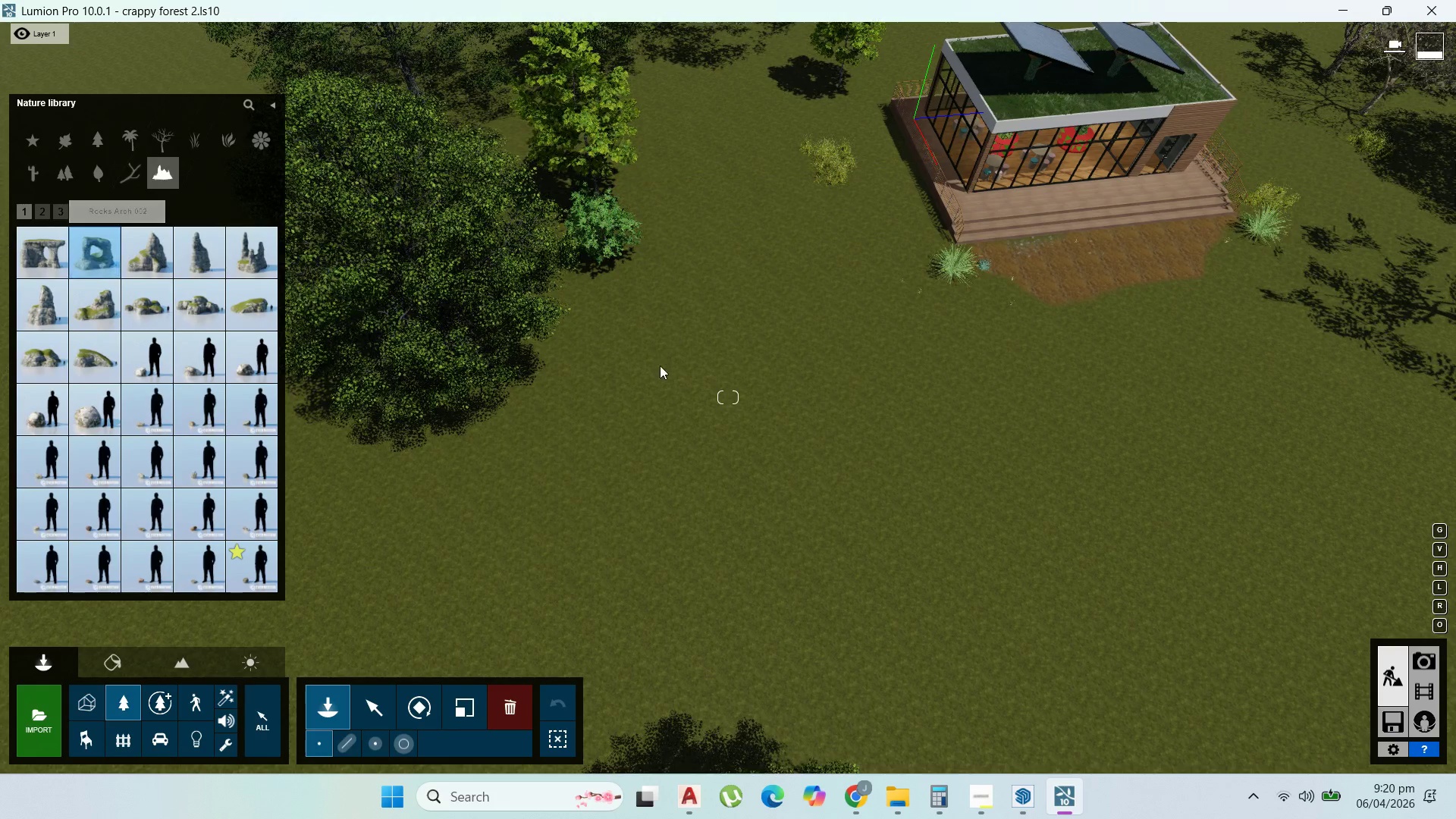 
wait(8.31)
 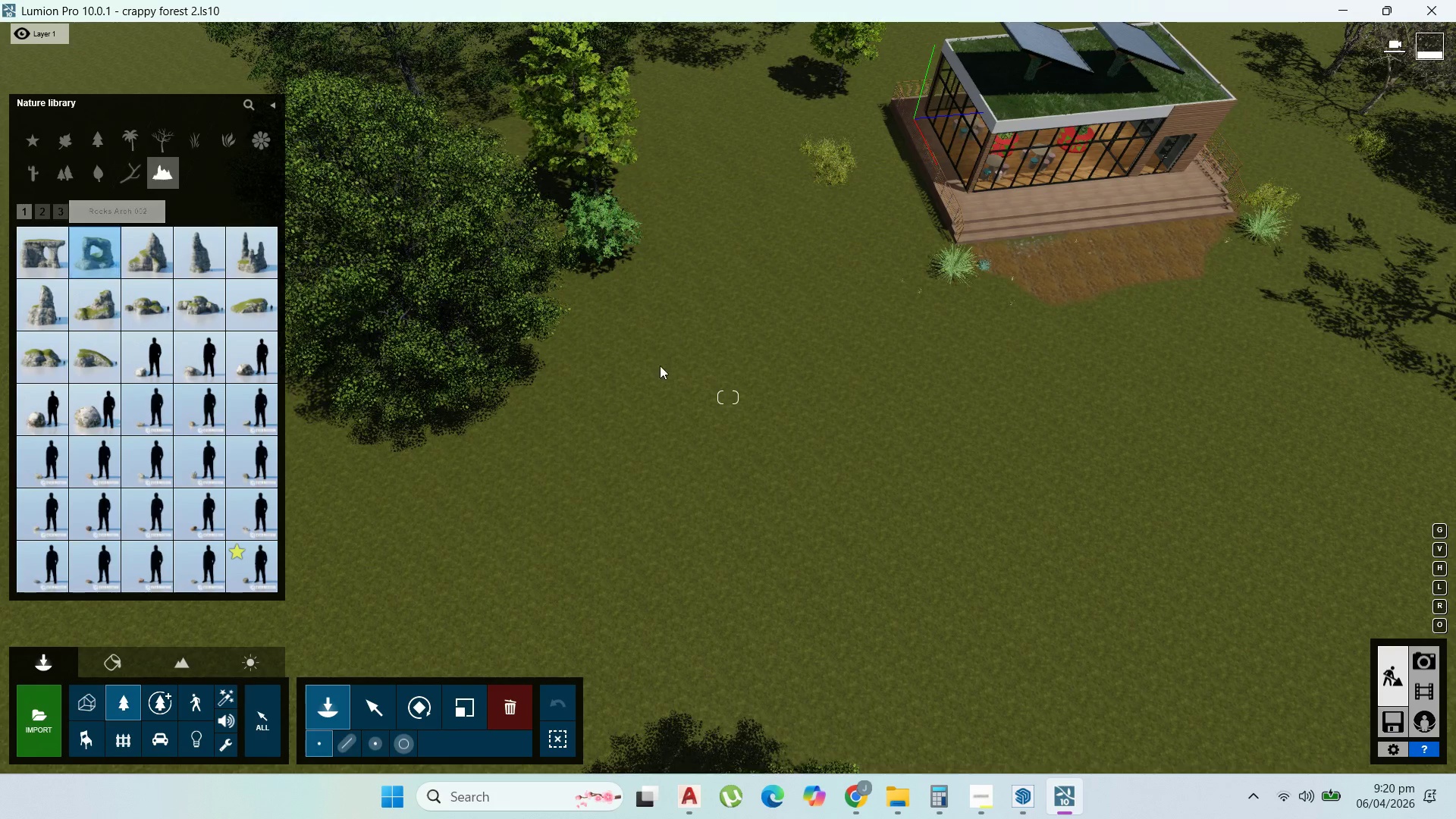 
left_click([86, 364])
 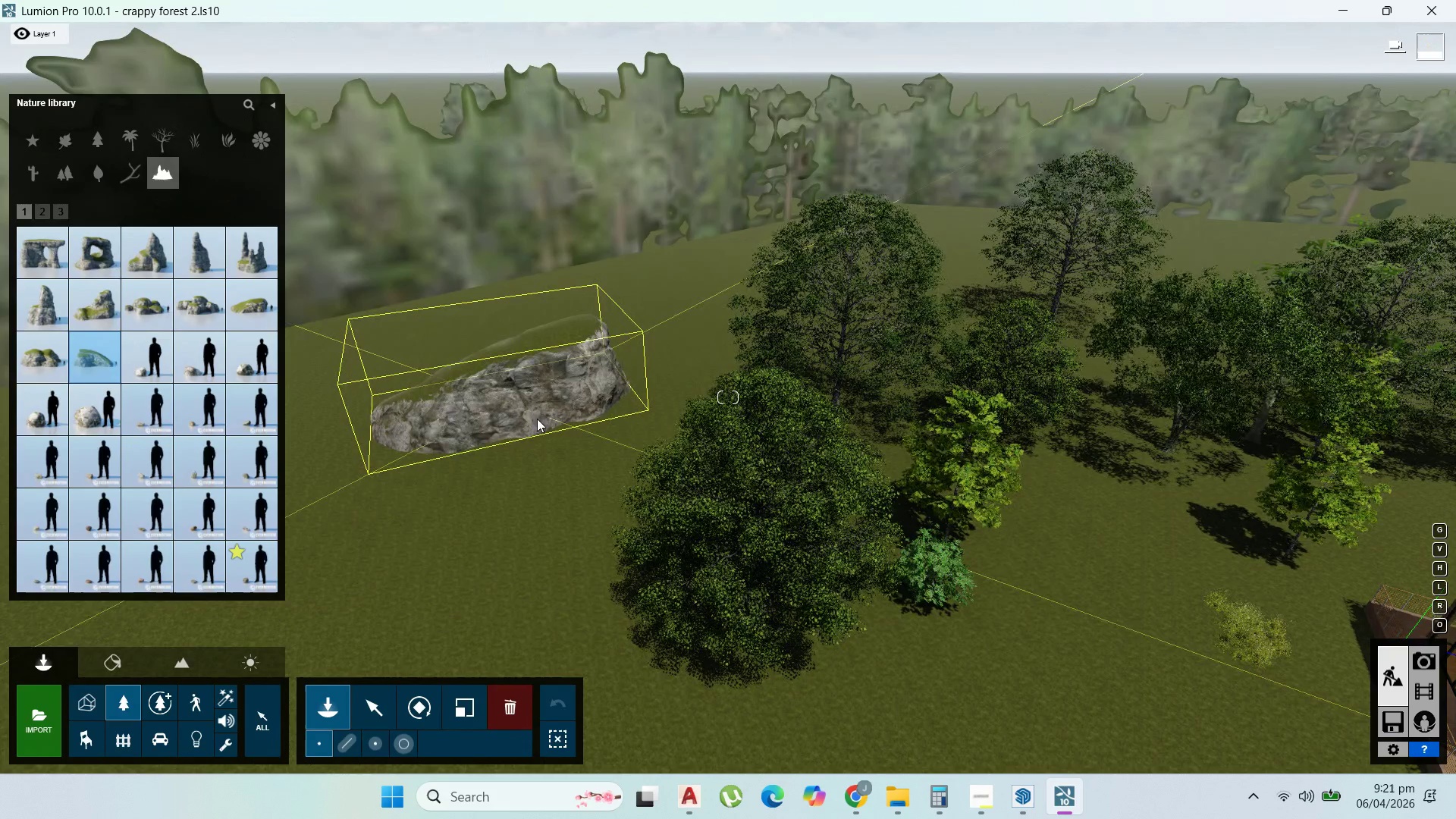 
left_click([571, 424])
 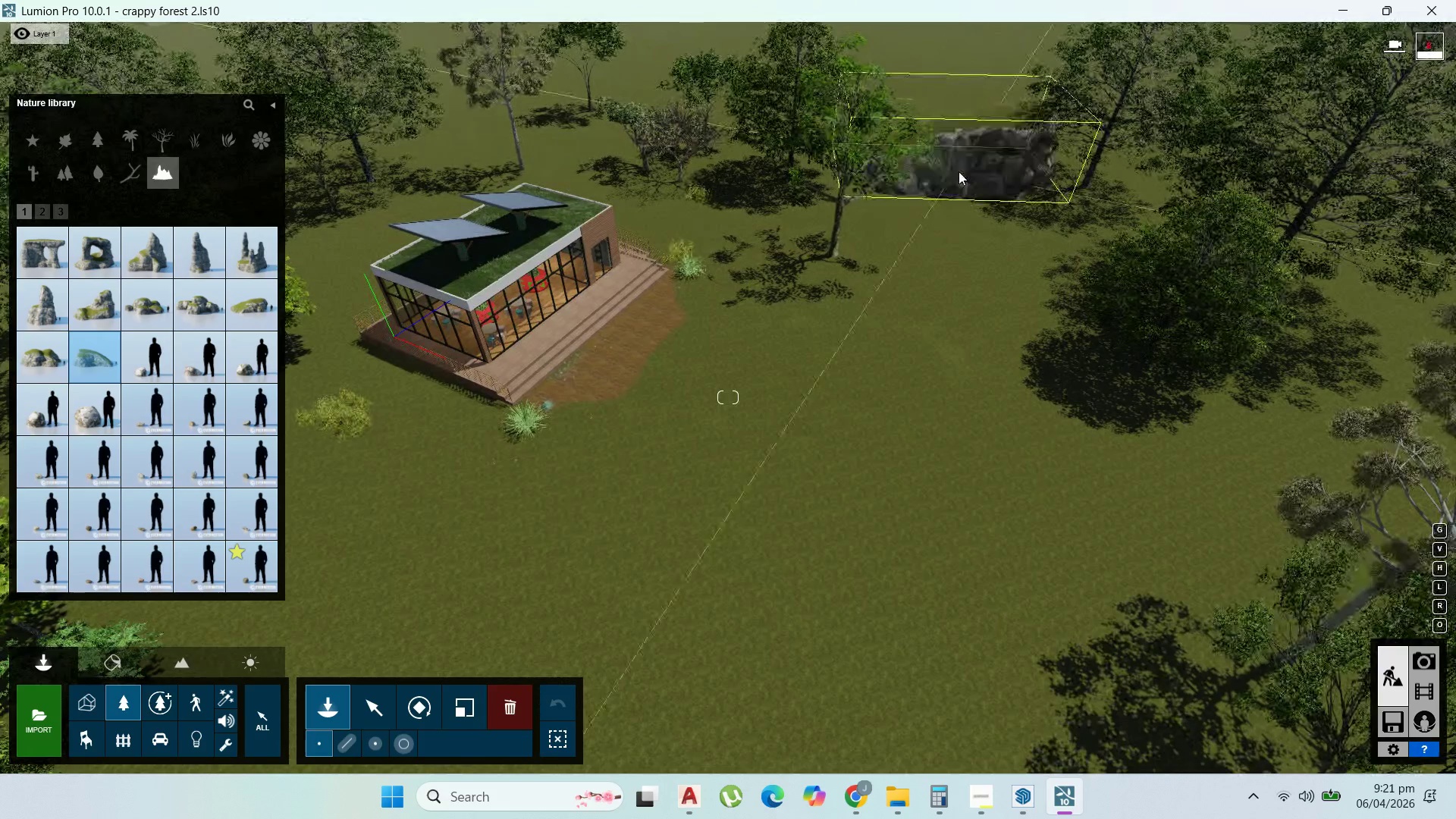 
left_click([952, 162])
 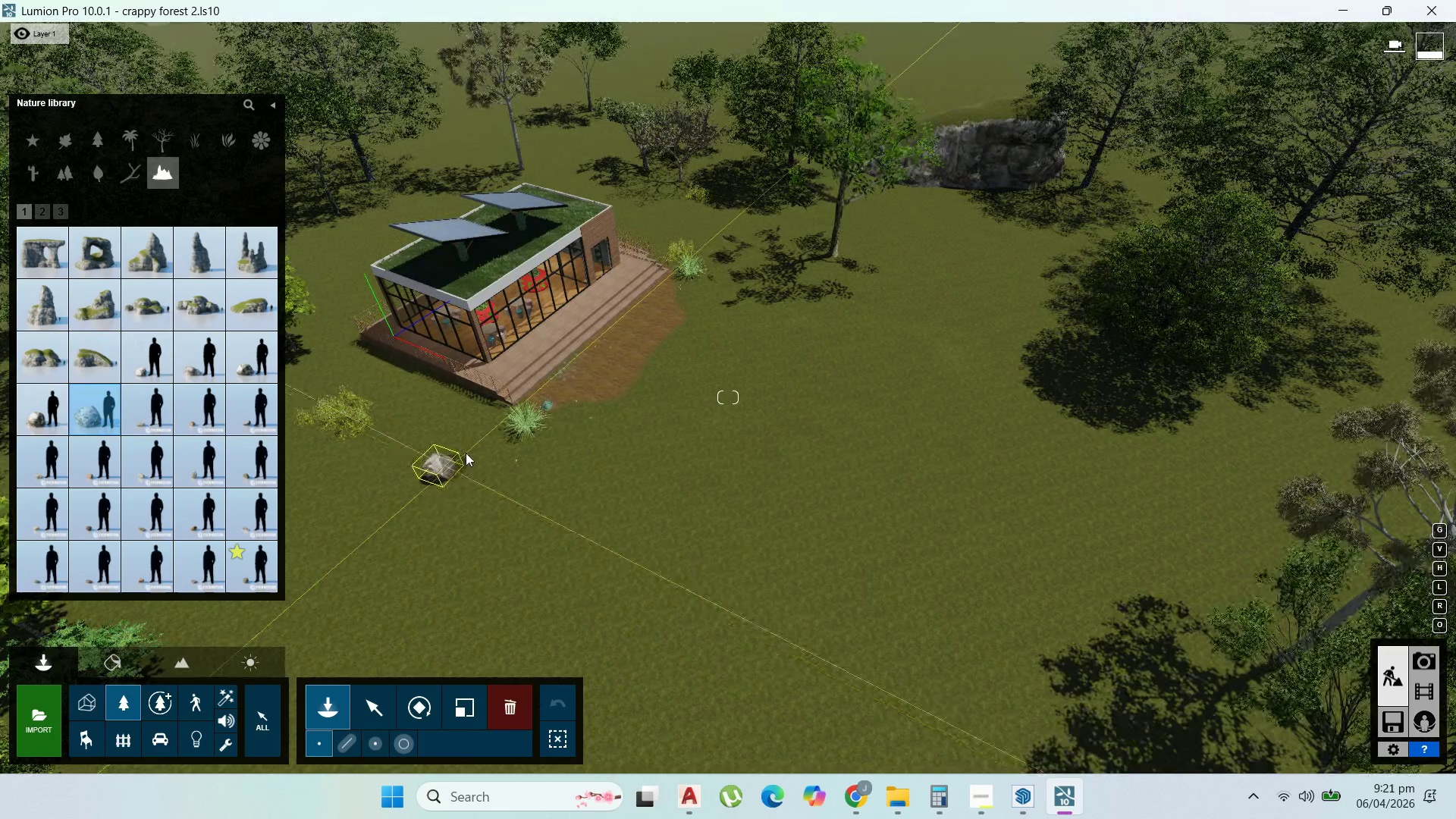 
left_click([497, 434])
 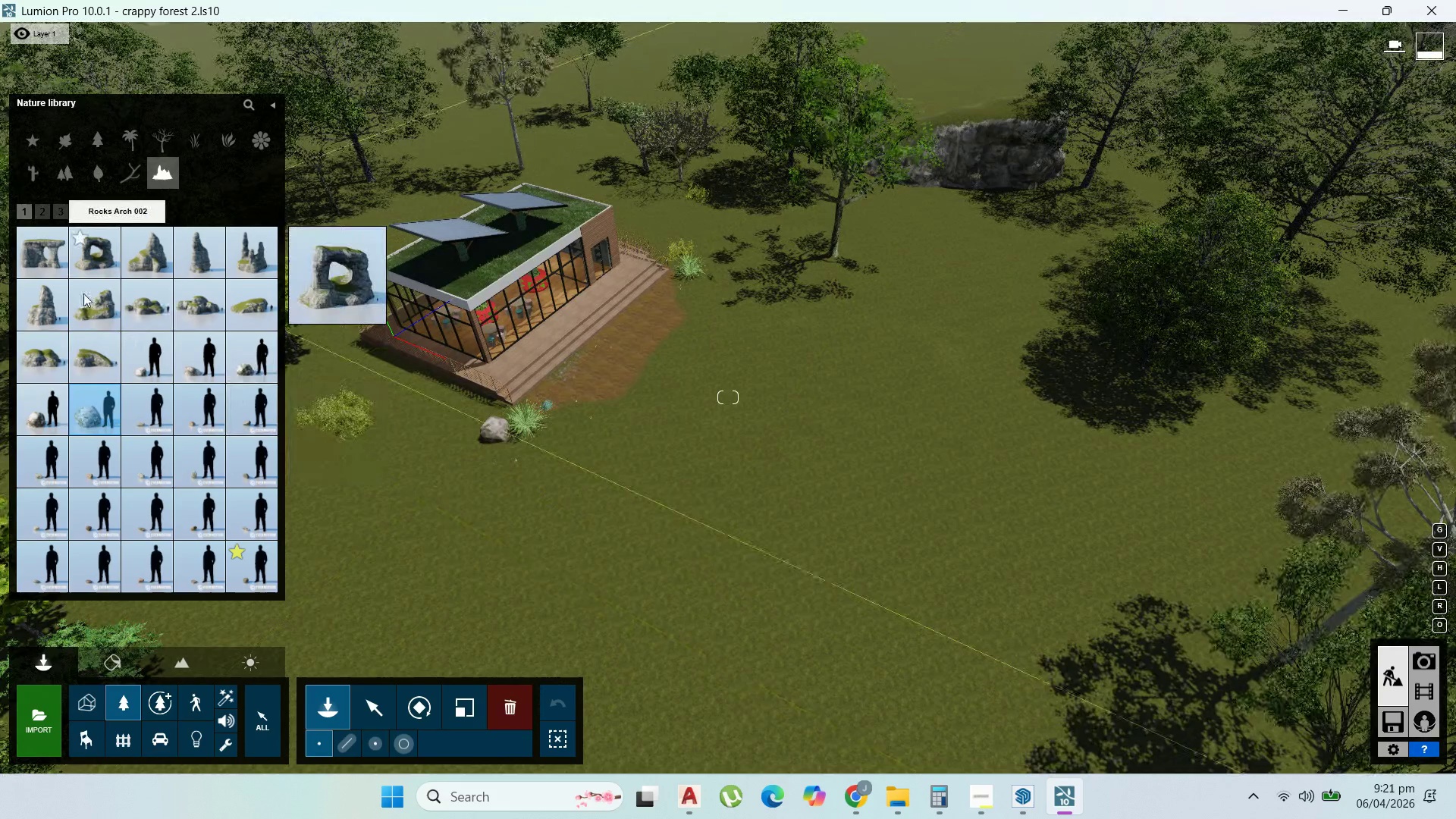 
left_click([42, 210])
 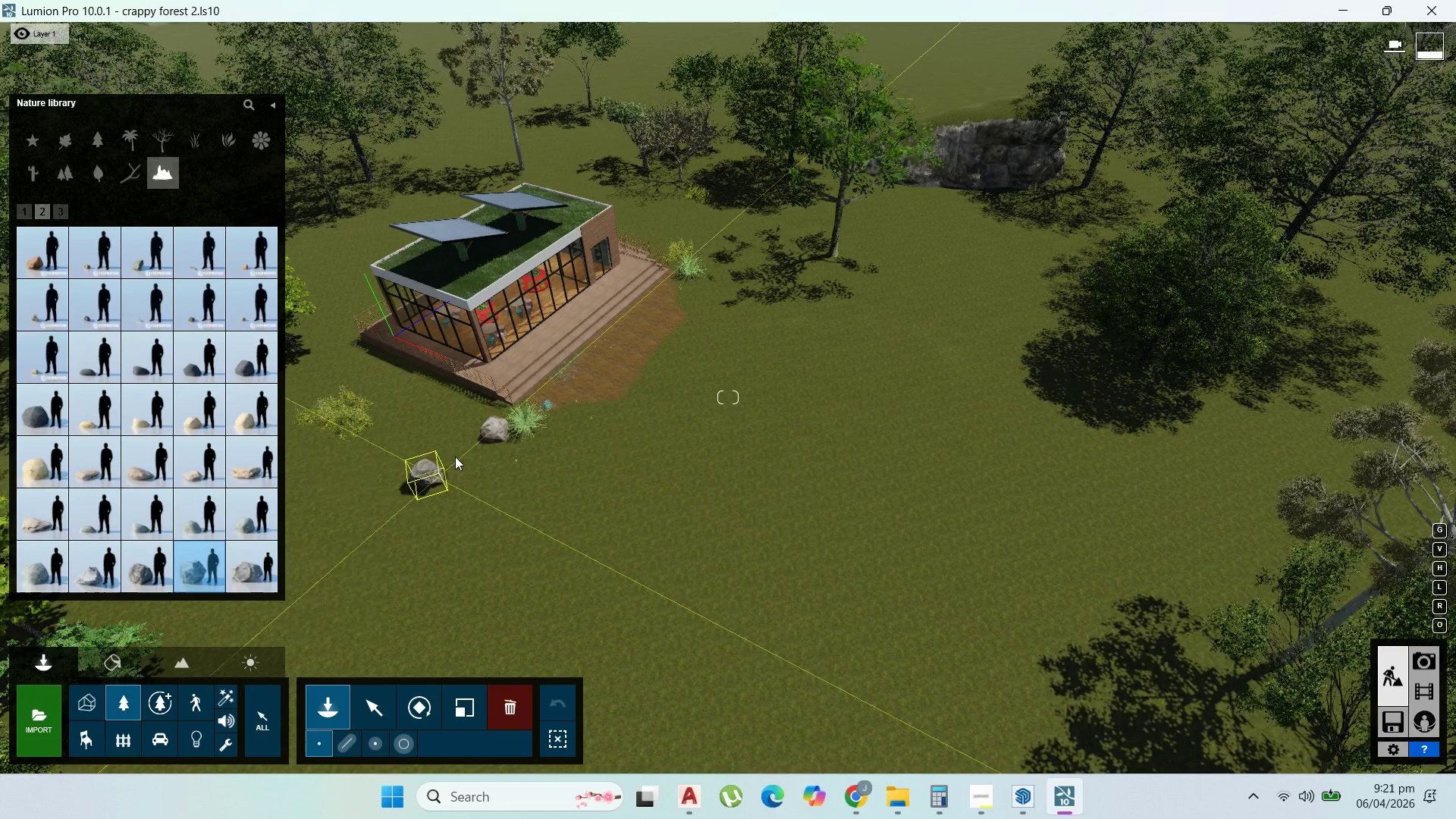 
left_click([478, 439])
 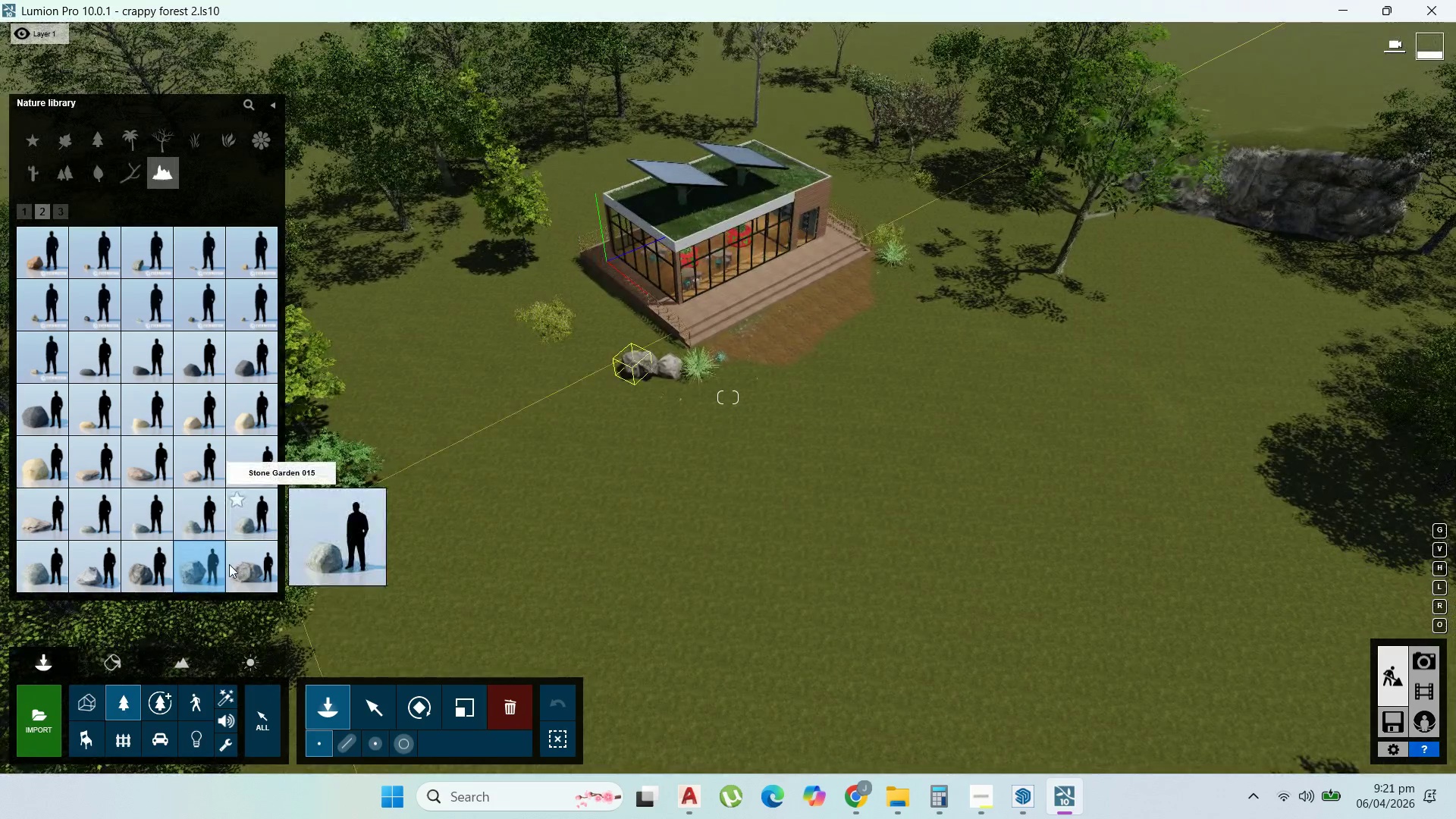 
left_click_drag(start_coordinate=[154, 570], to_coordinate=[149, 566])
 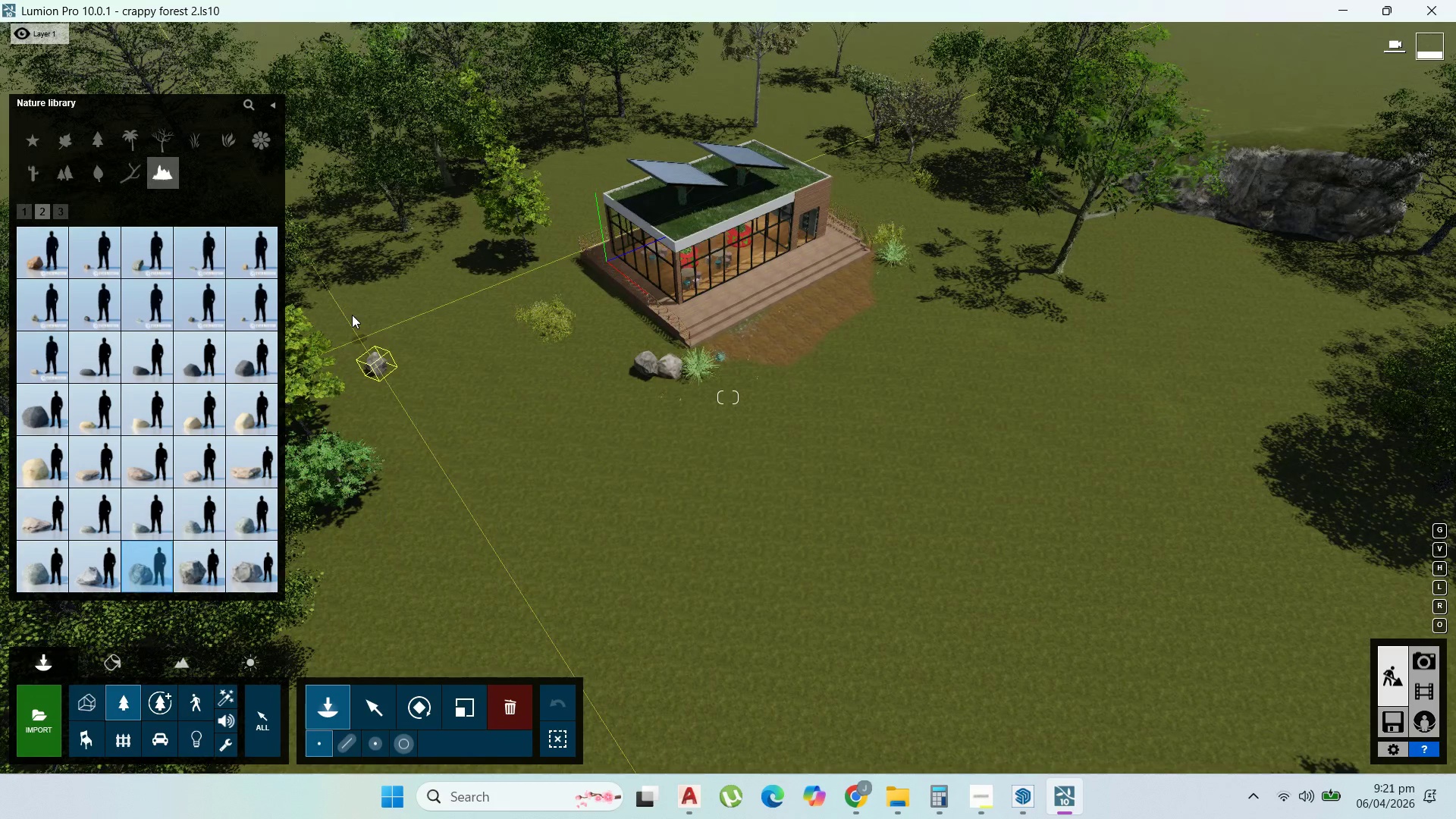 
left_click([352, 315])
 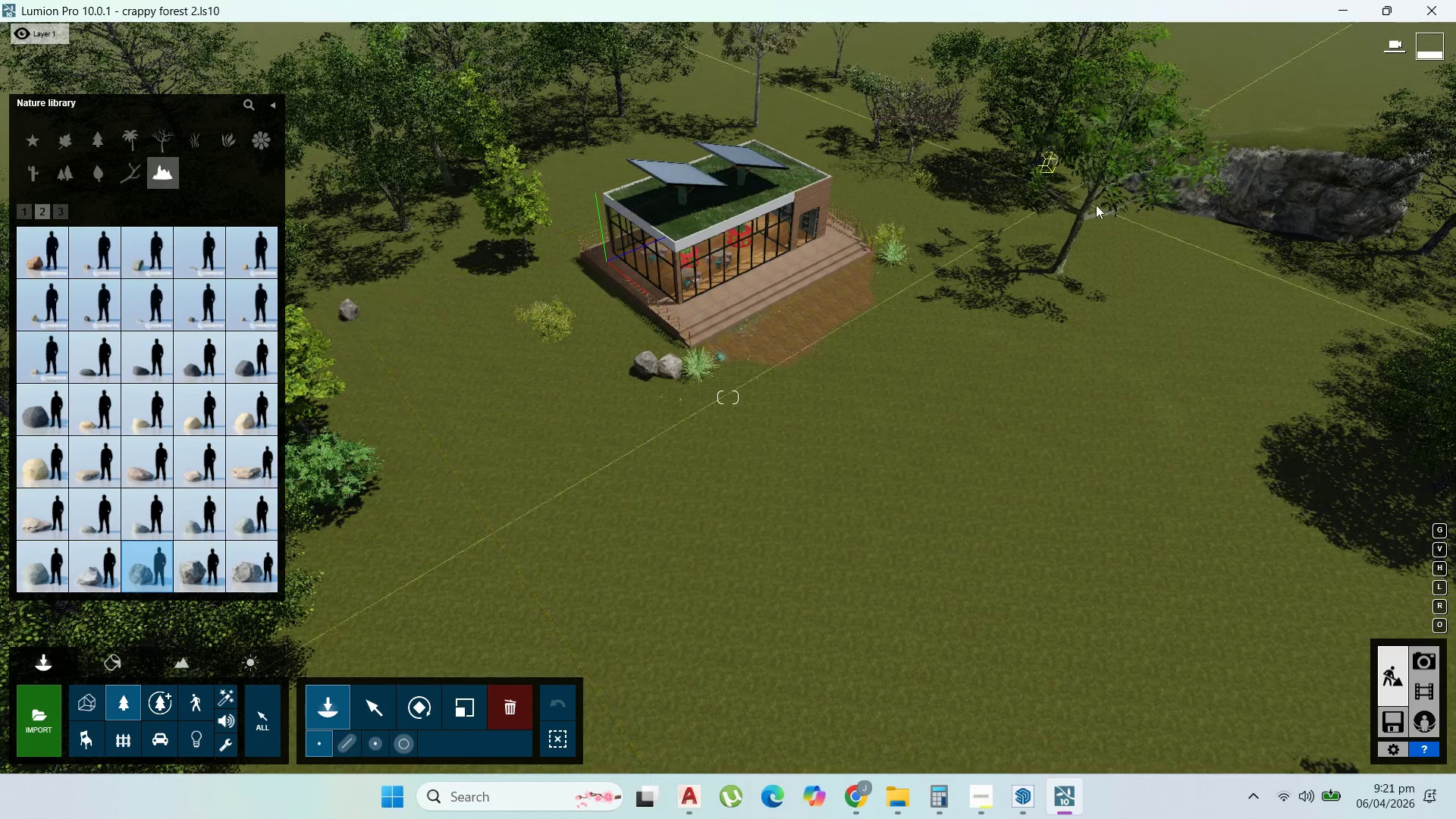 
left_click([1097, 202])
 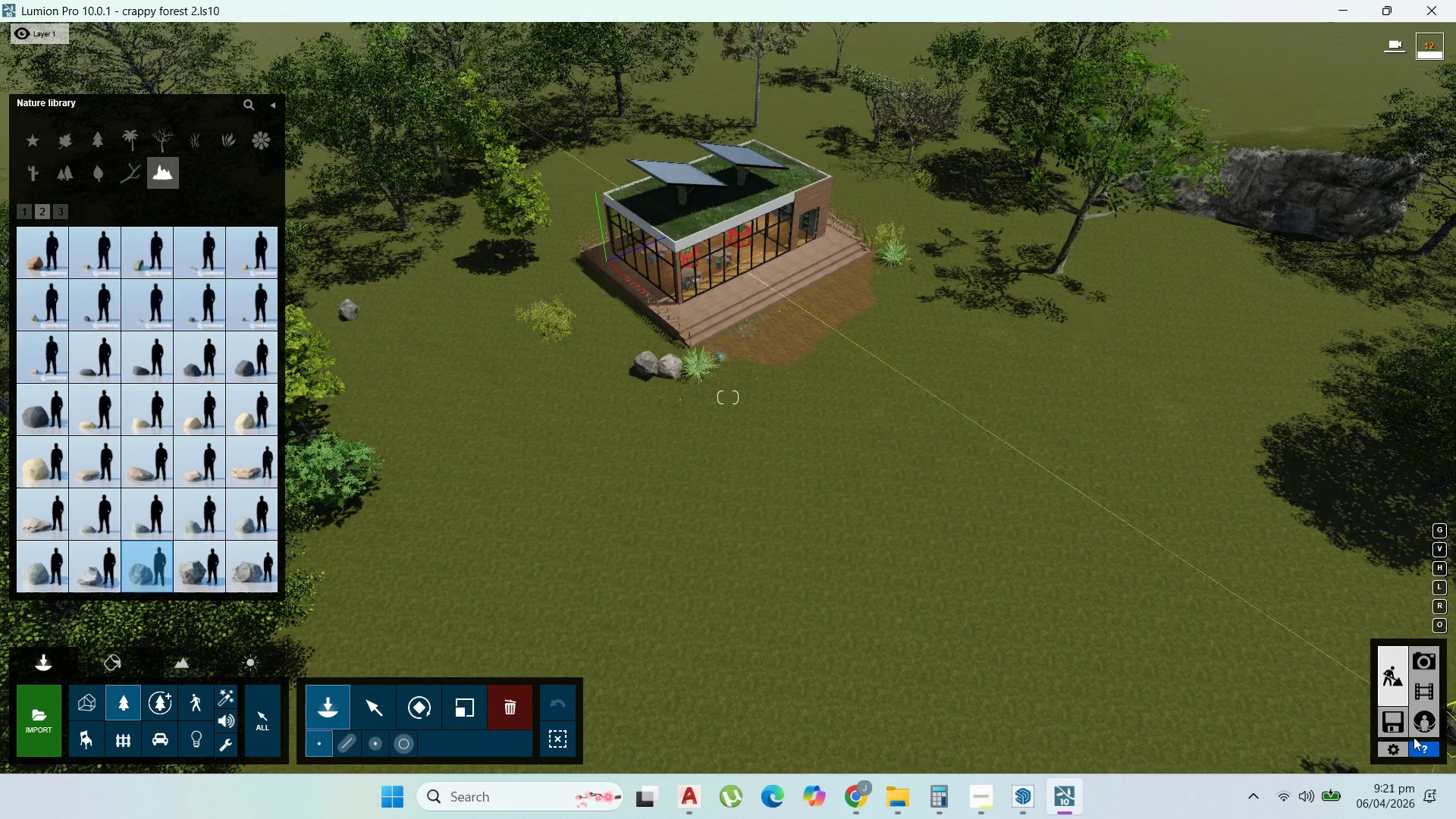 
scroll: coordinate [991, 337], scroll_direction: up, amount: 22.0
 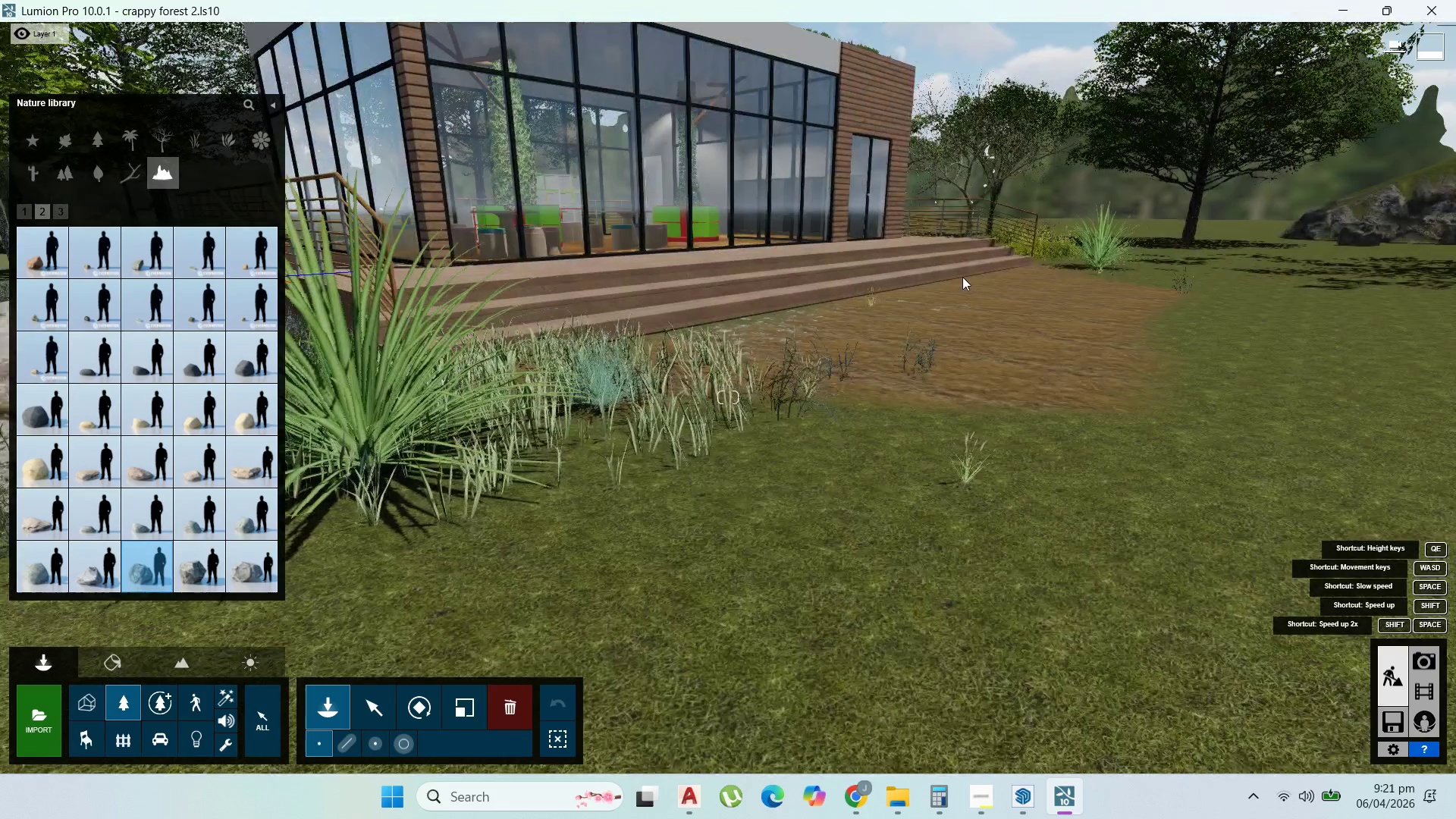 
hold_key(key=D, duration=1.53)
 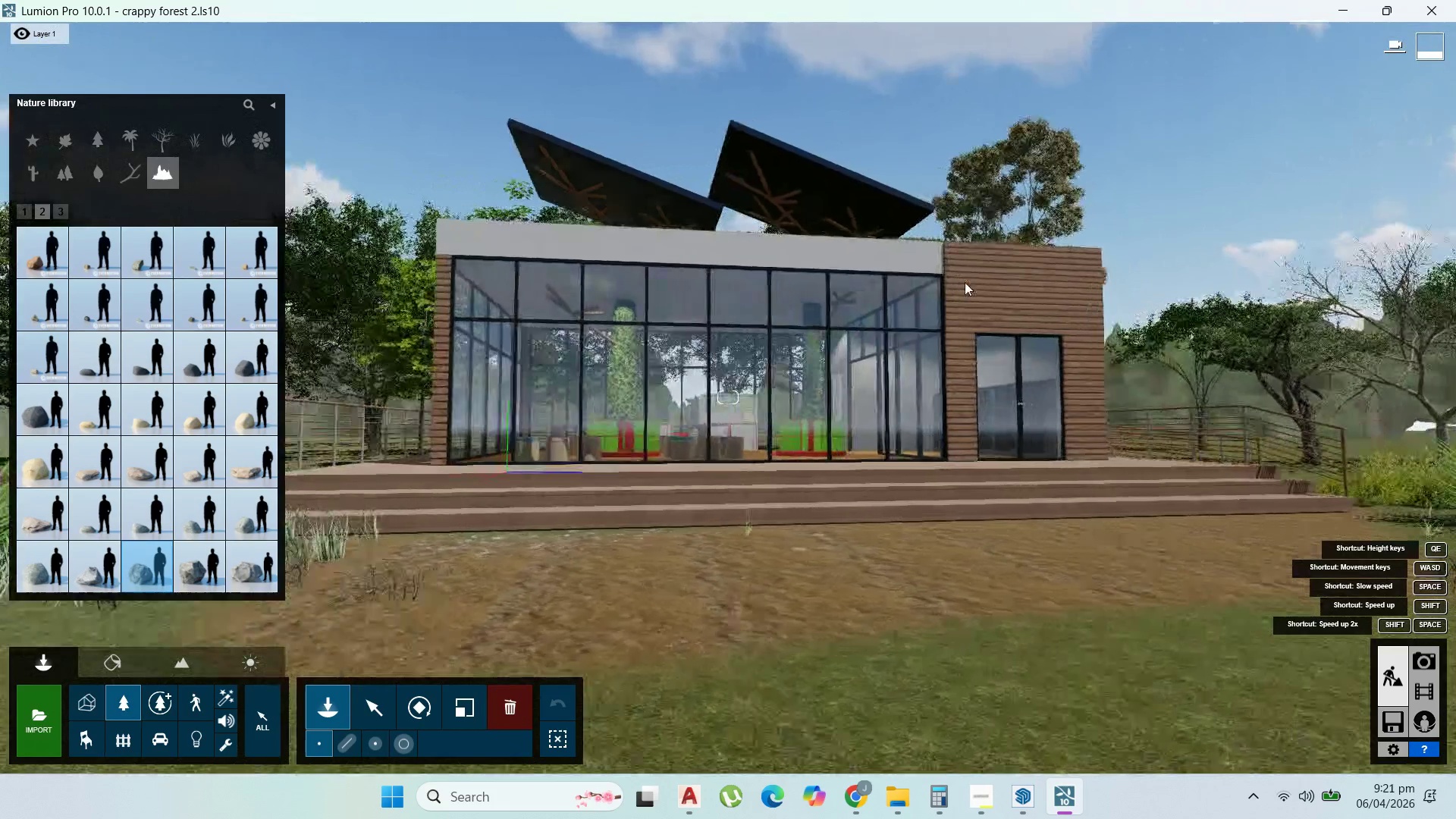 
hold_key(key=D, duration=0.36)
 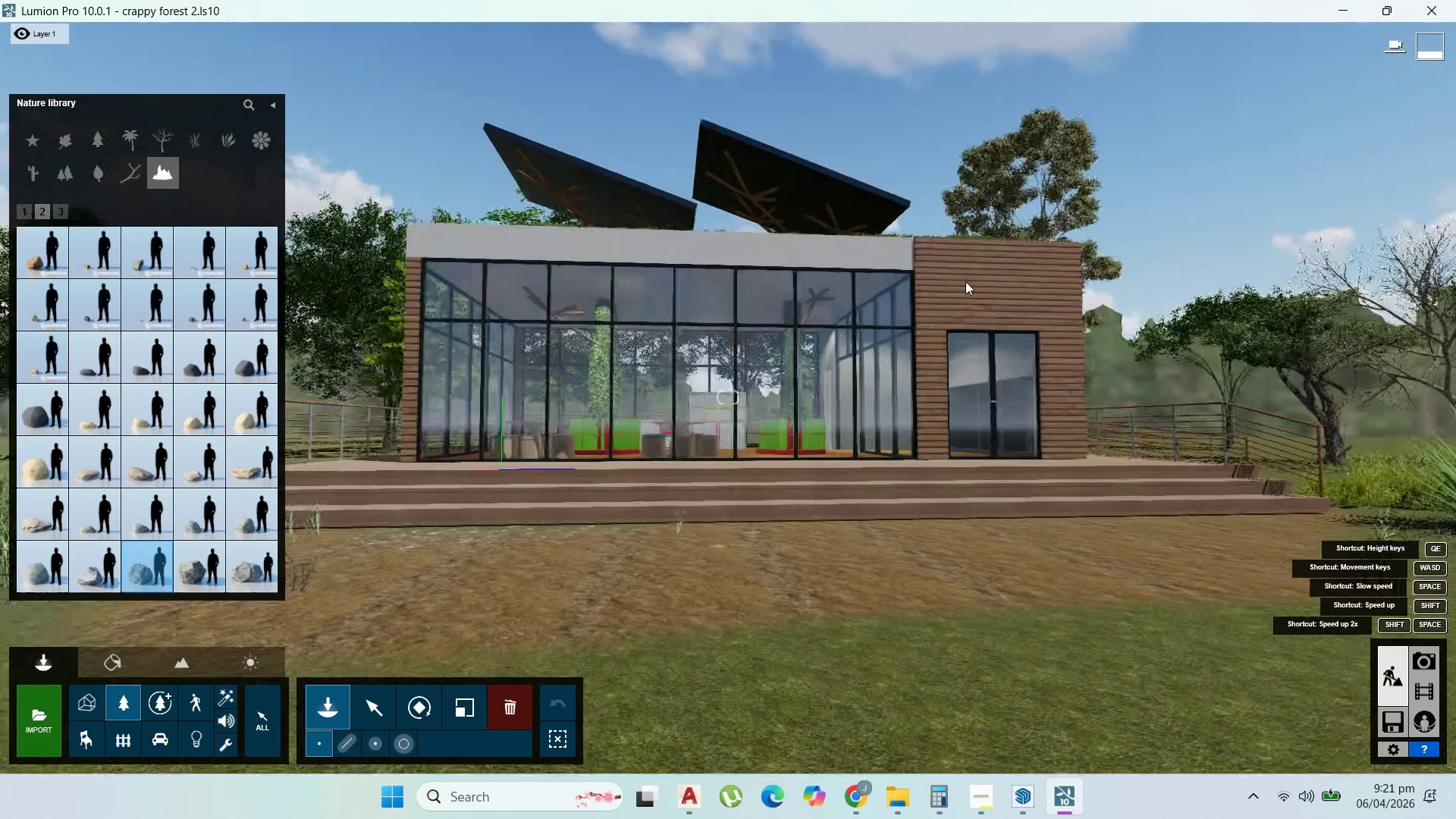 
key(D)
 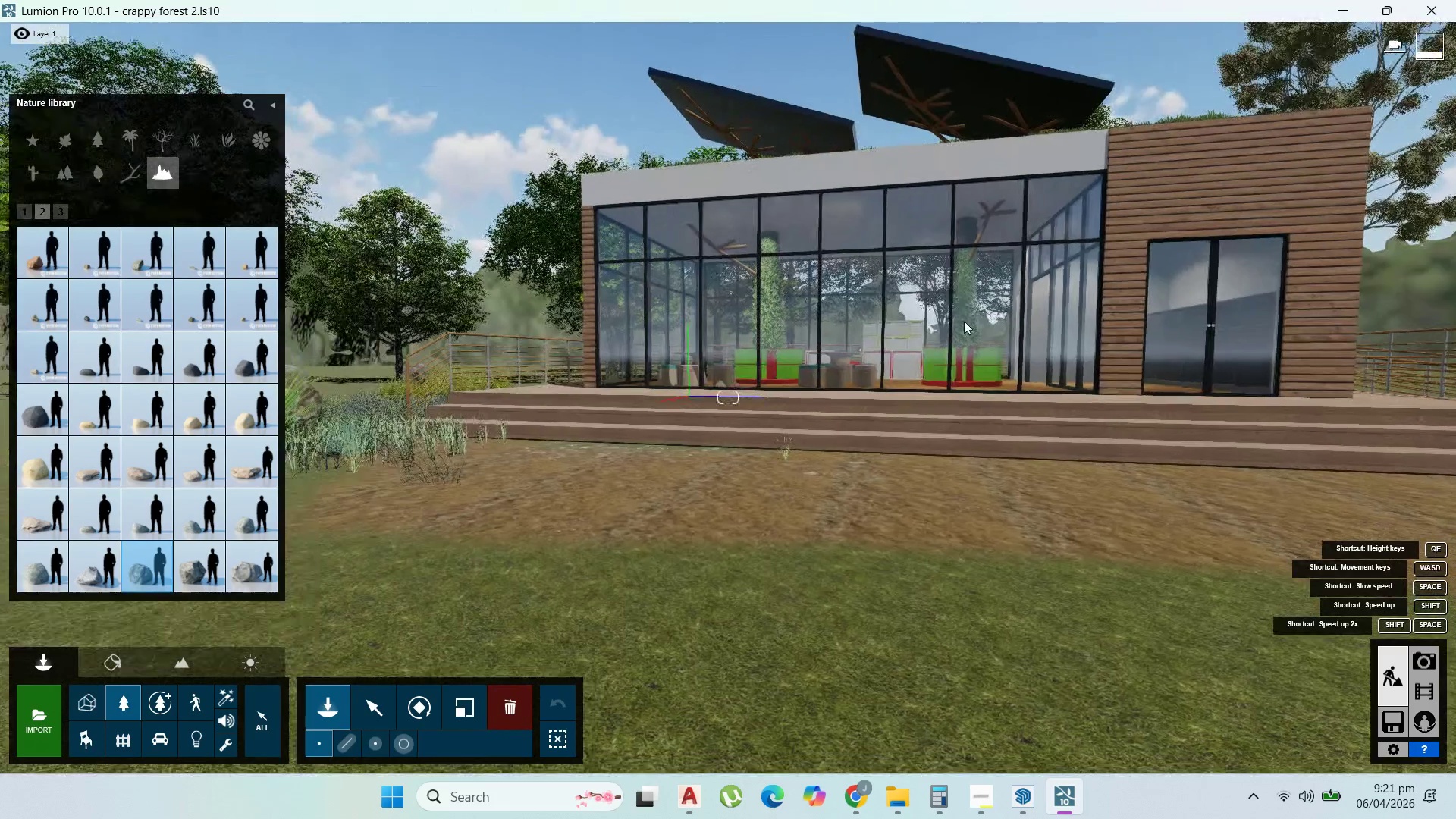 
scroll: coordinate [968, 287], scroll_direction: down, amount: 3.0
 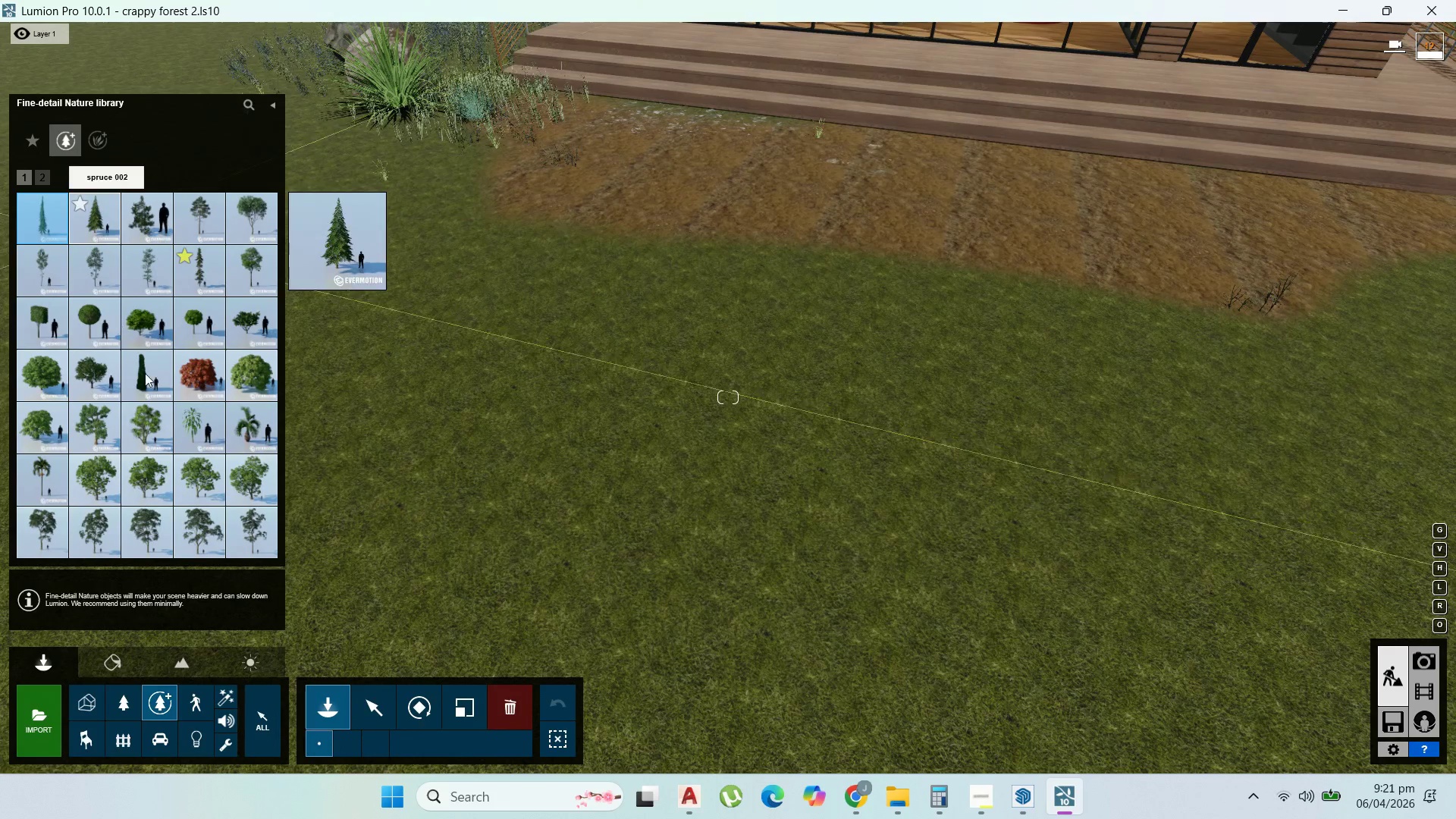 
wait(5.11)
 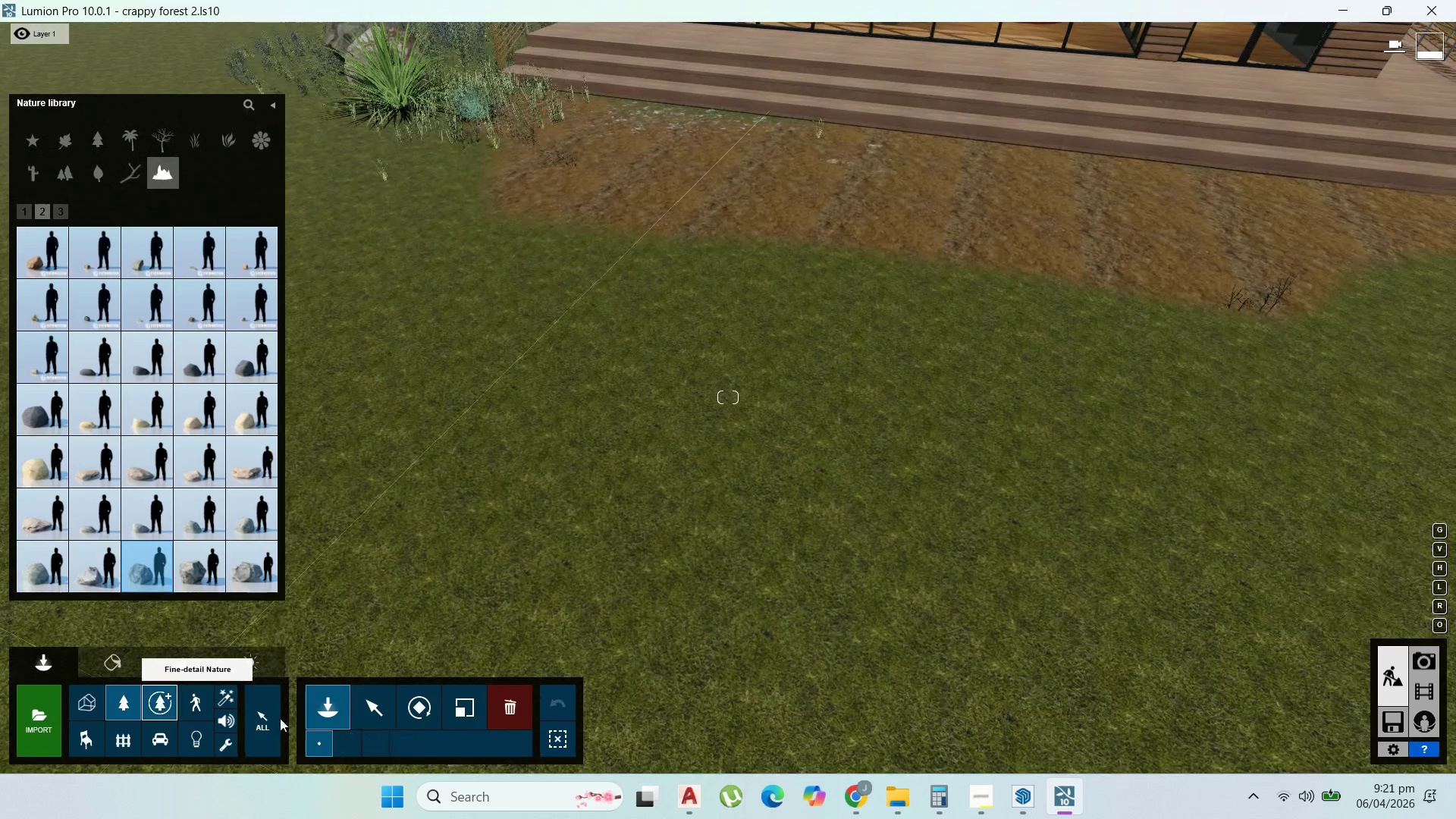 
left_click([94, 531])
 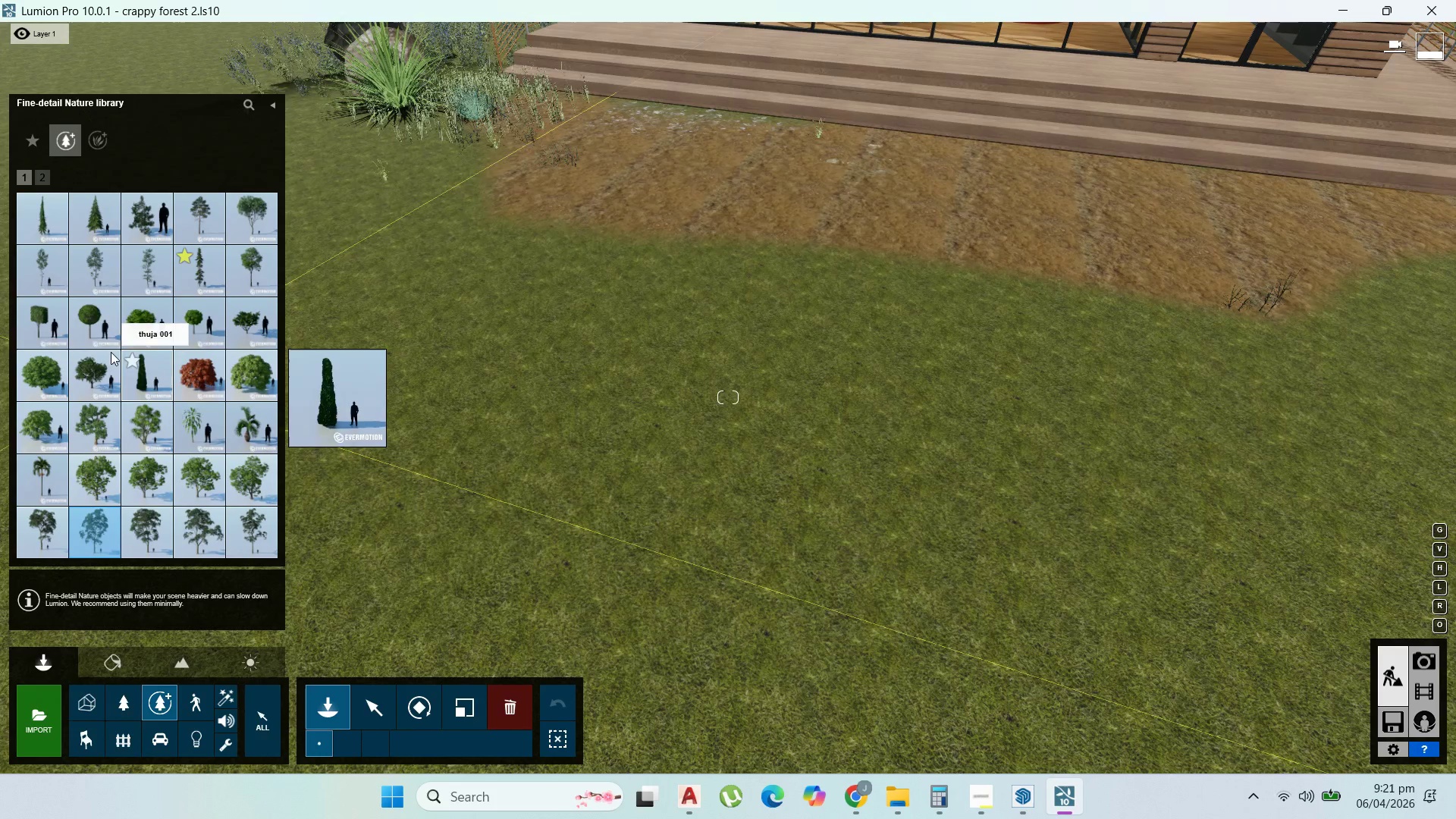 
left_click([45, 378])
 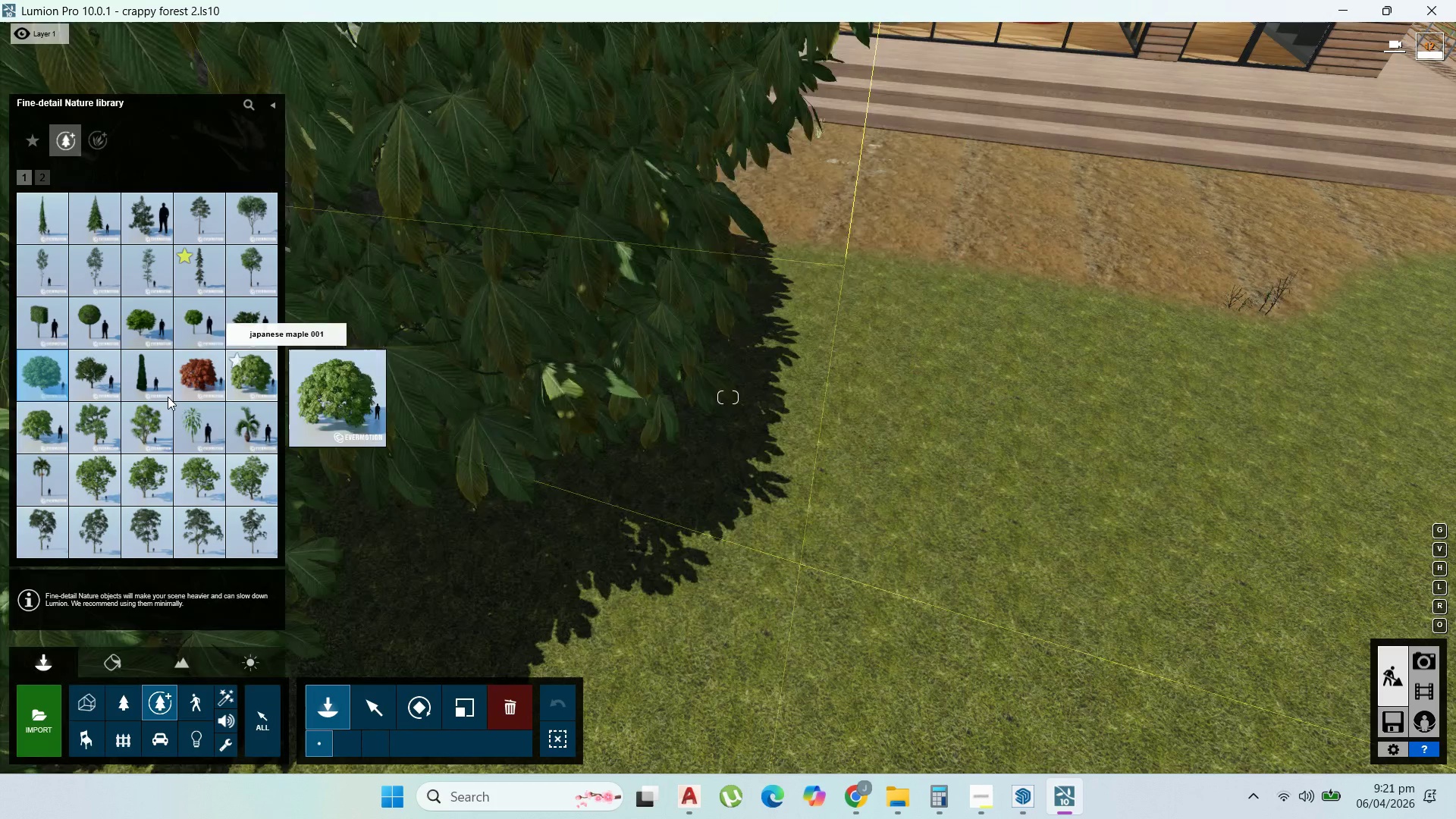 
left_click([242, 416])
 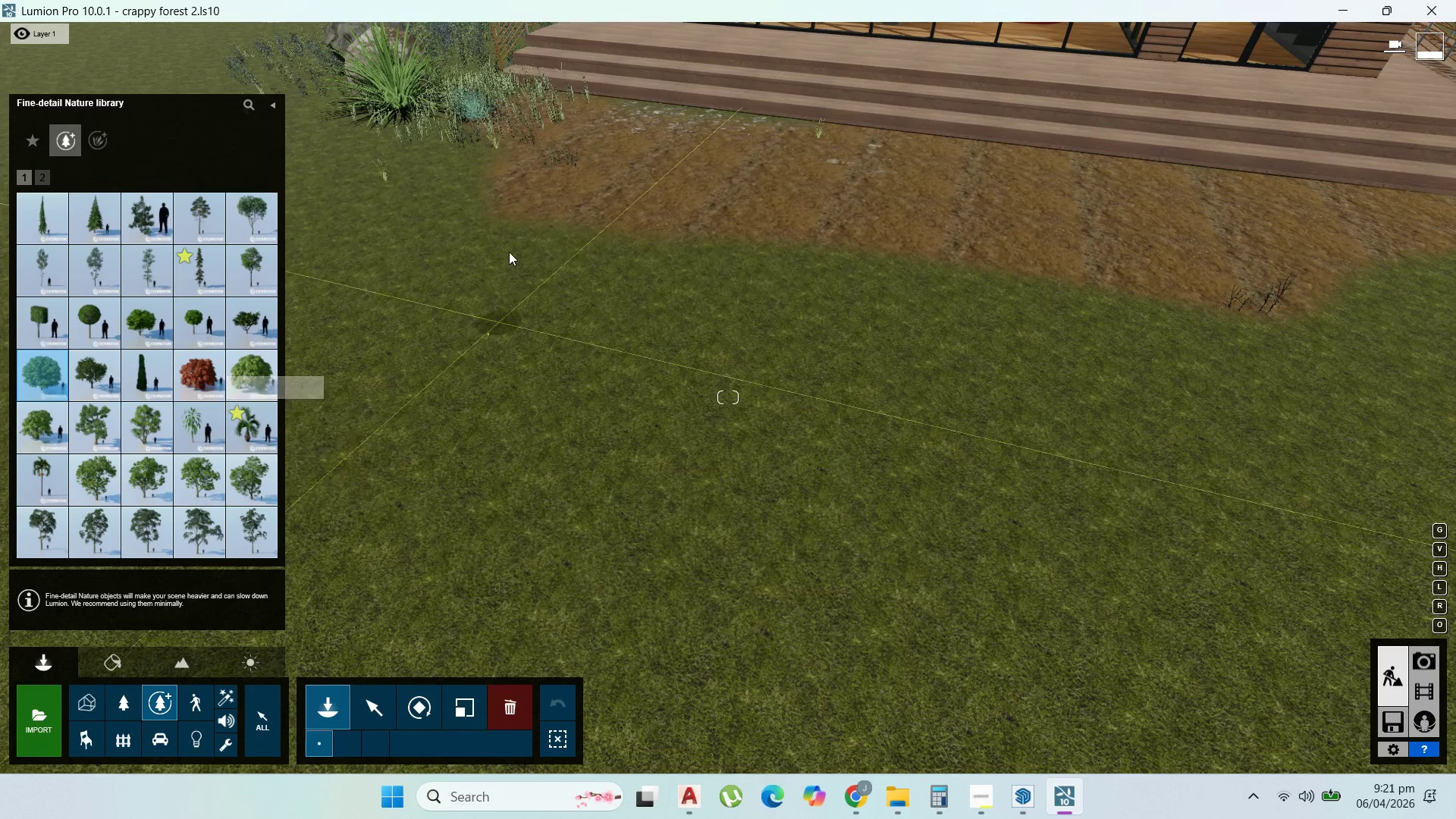 
scroll: coordinate [518, 281], scroll_direction: down, amount: 12.0
 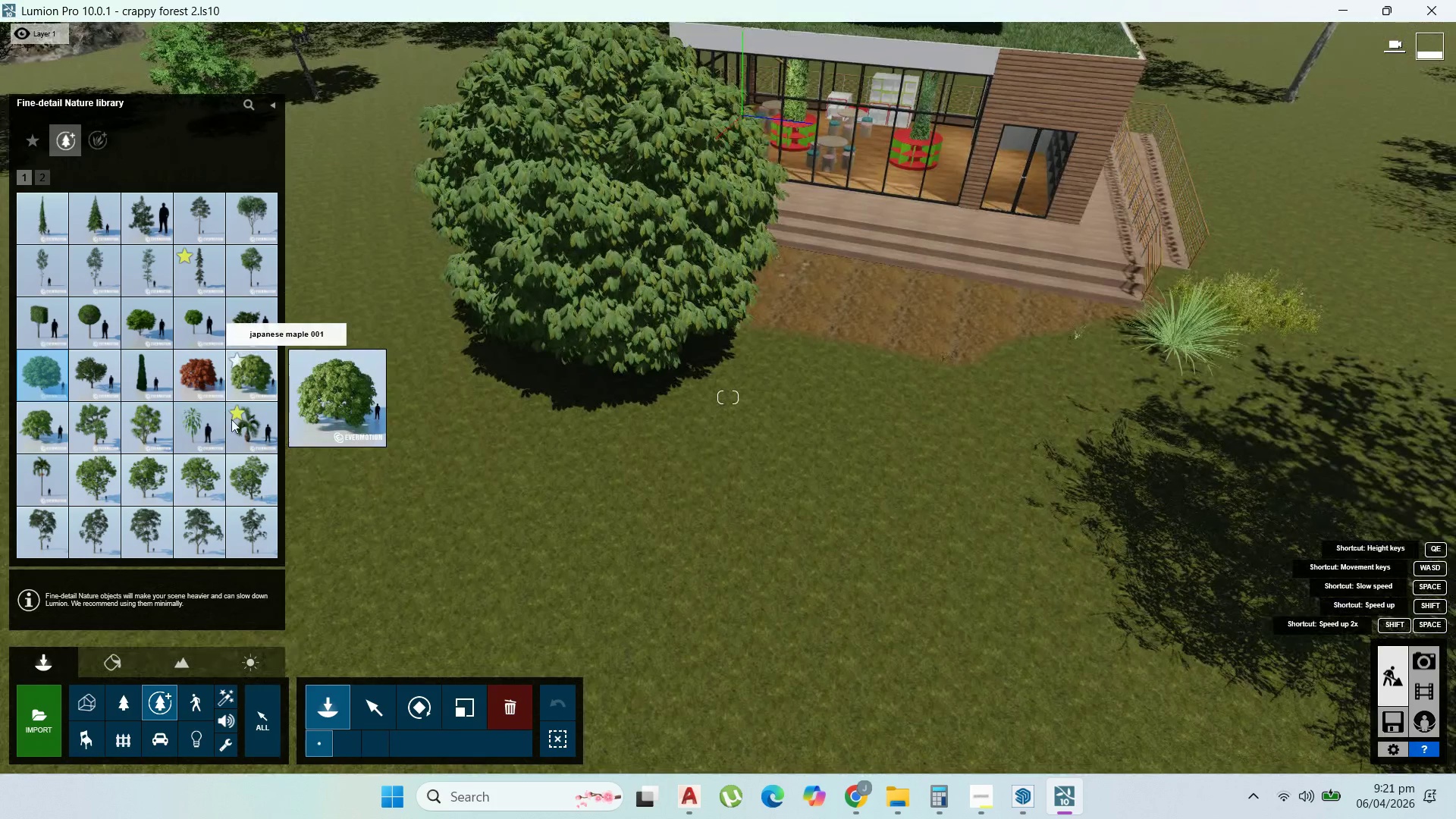 
left_click([253, 428])
 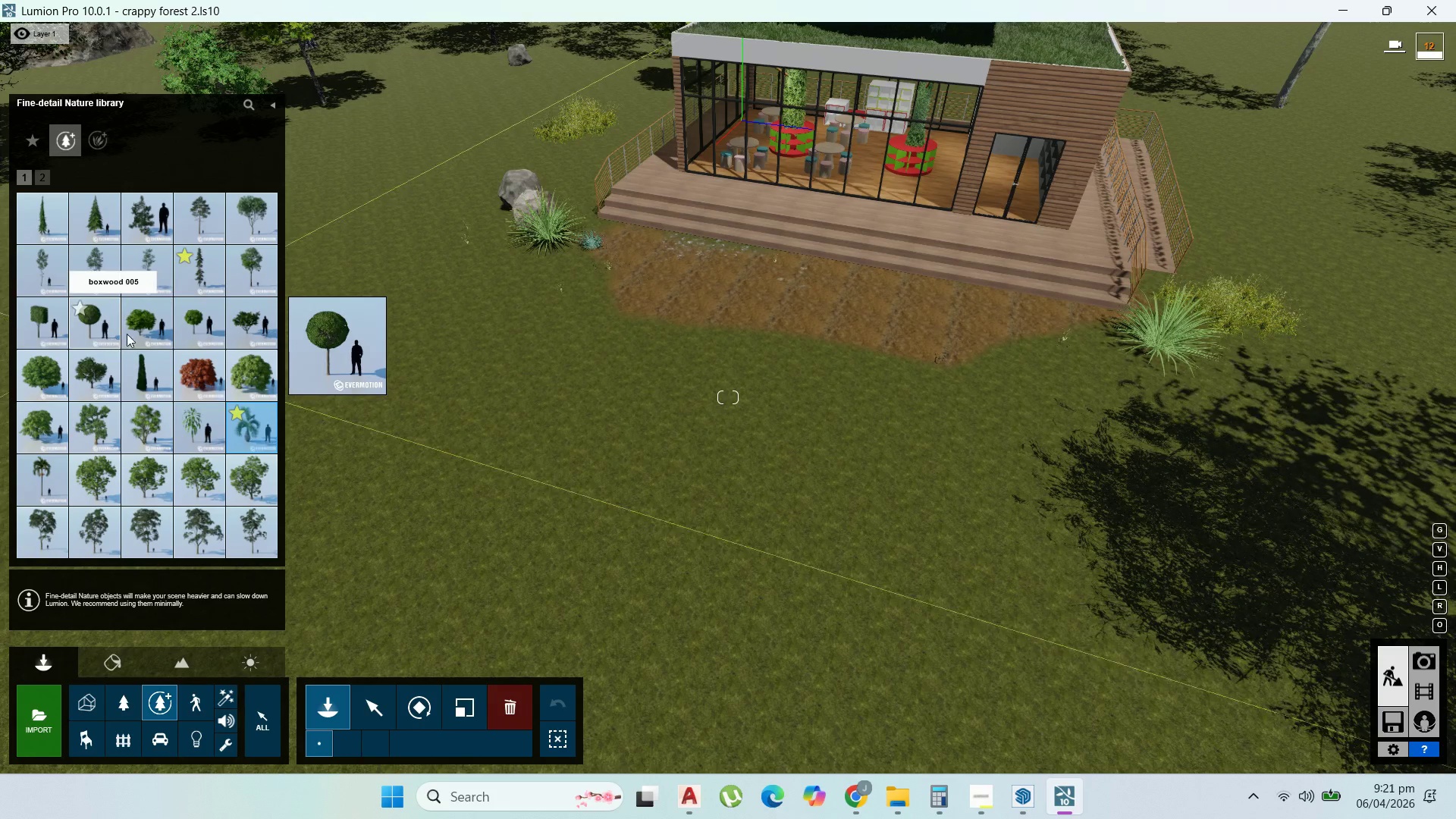 
left_click([41, 176])
 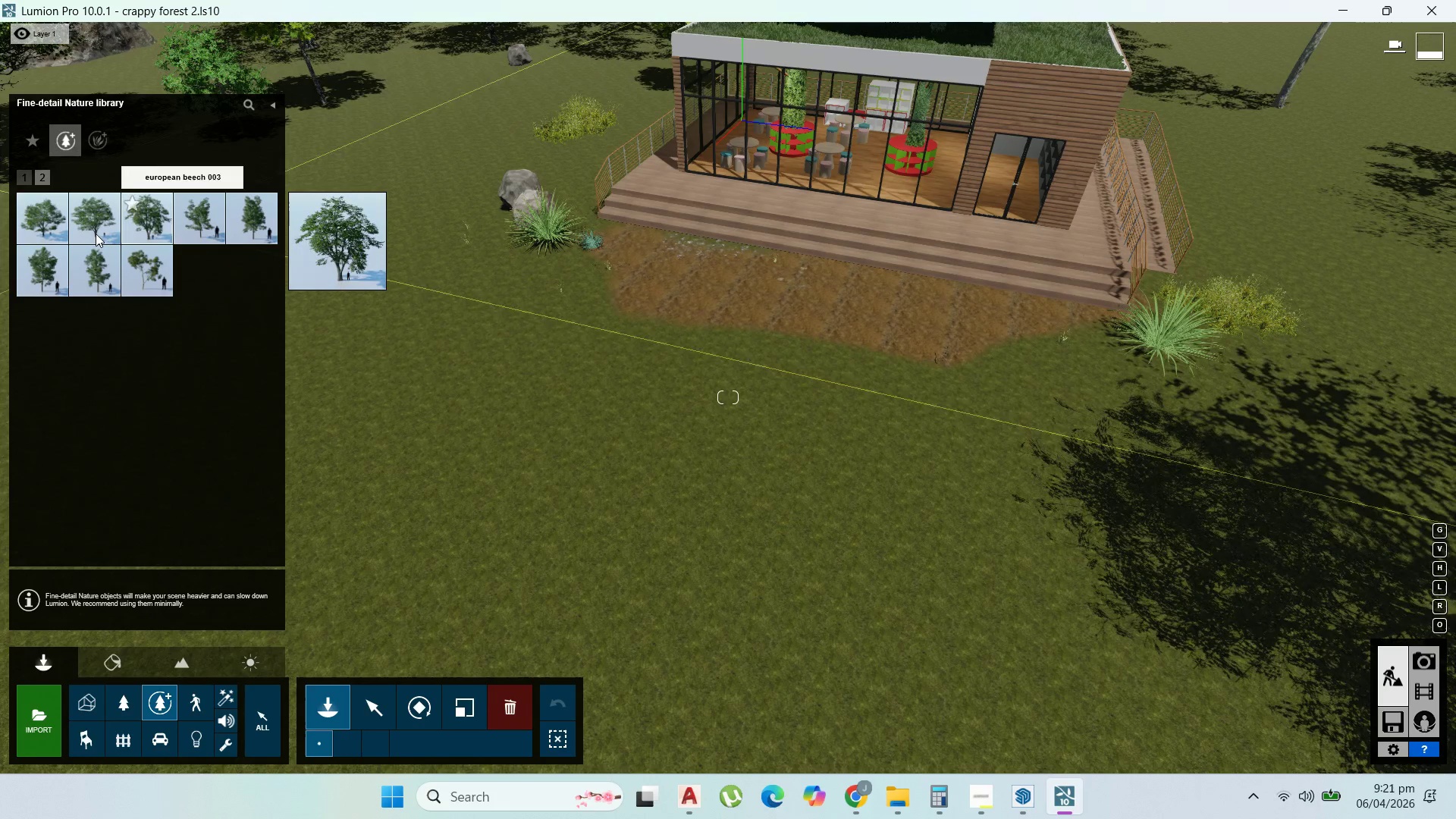 
left_click([96, 234])
 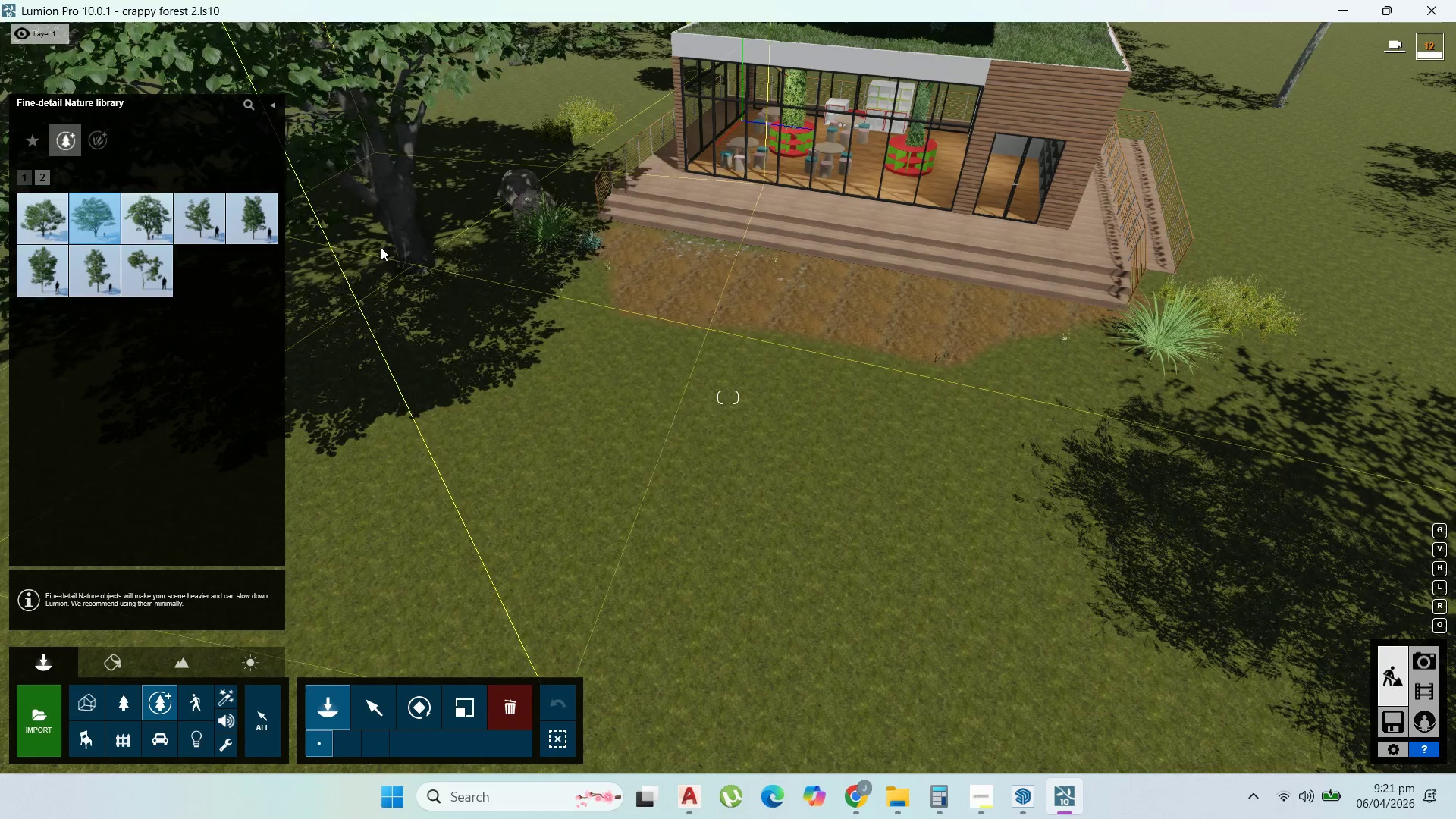 
scroll: coordinate [304, 128], scroll_direction: down, amount: 9.0
 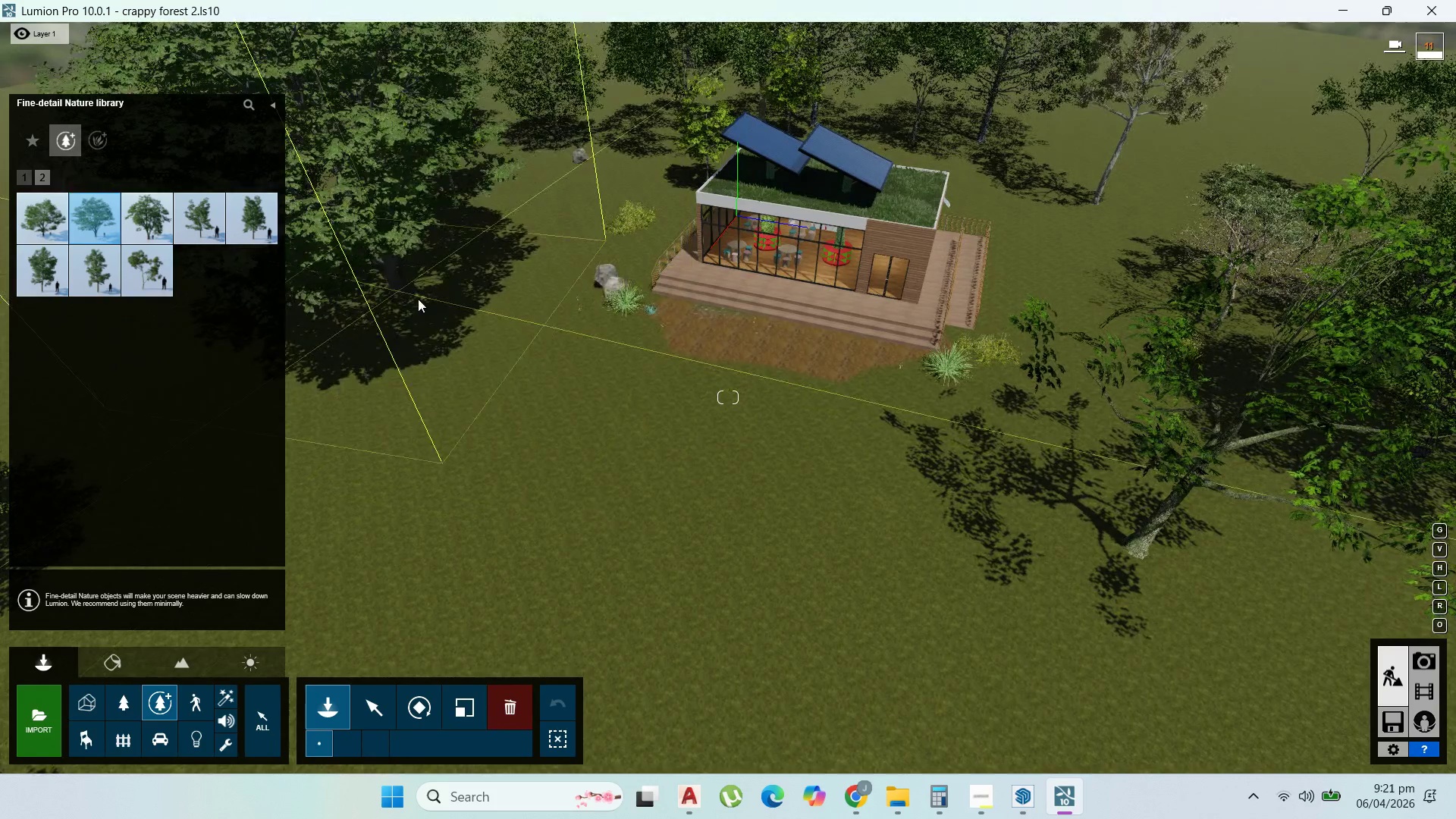 
left_click([435, 303])
 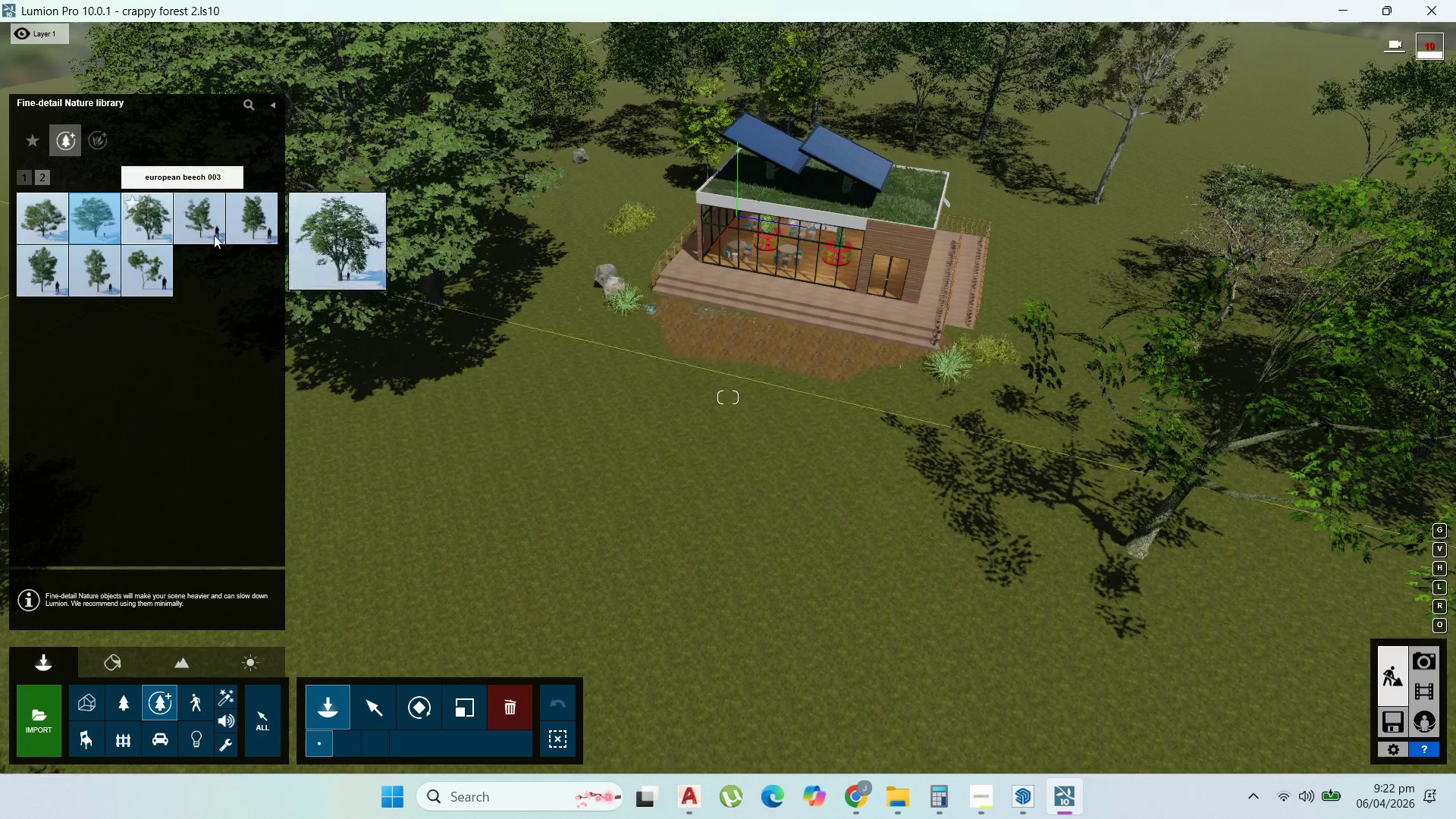 
left_click([149, 284])
 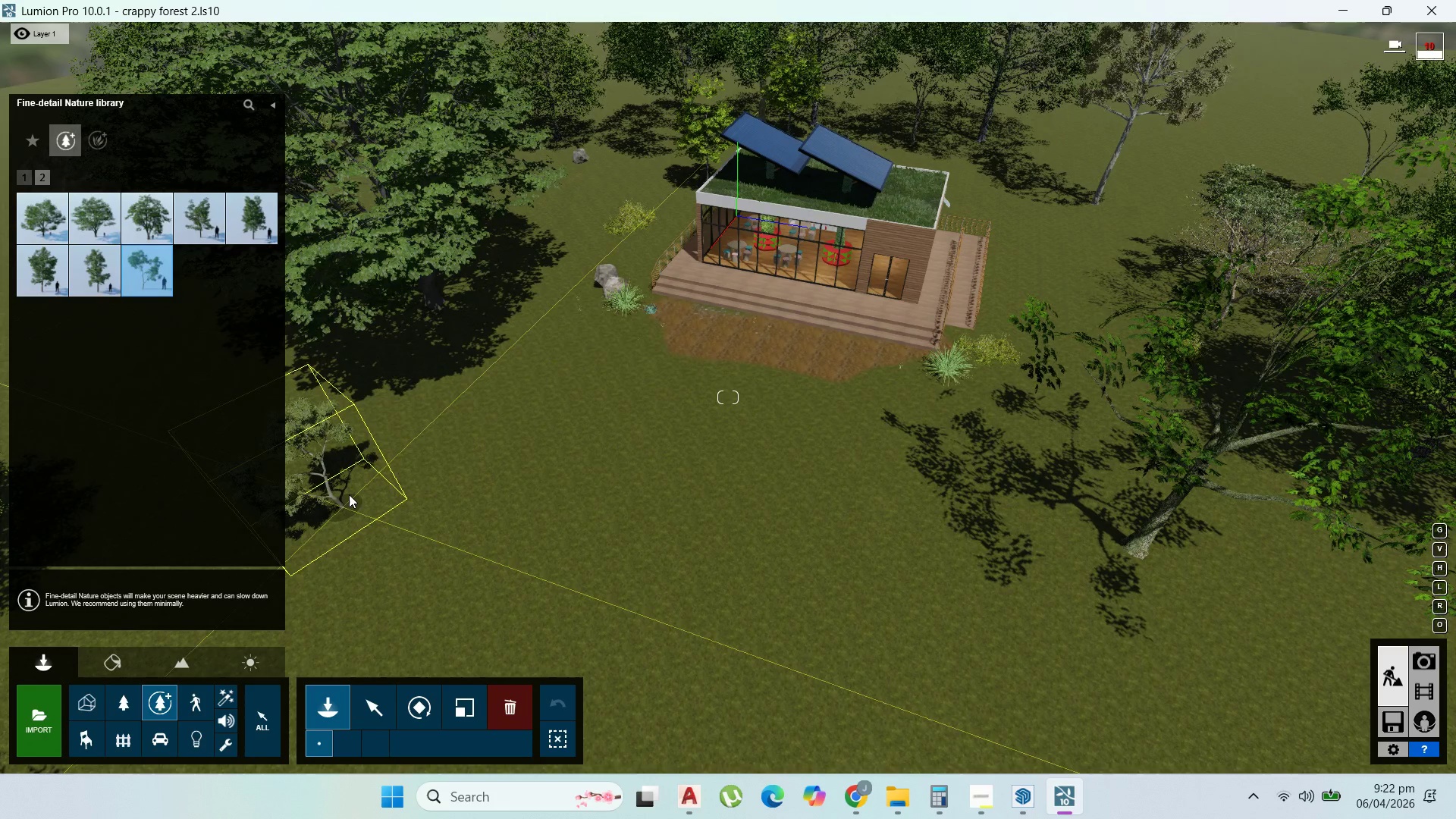 
wait(5.91)
 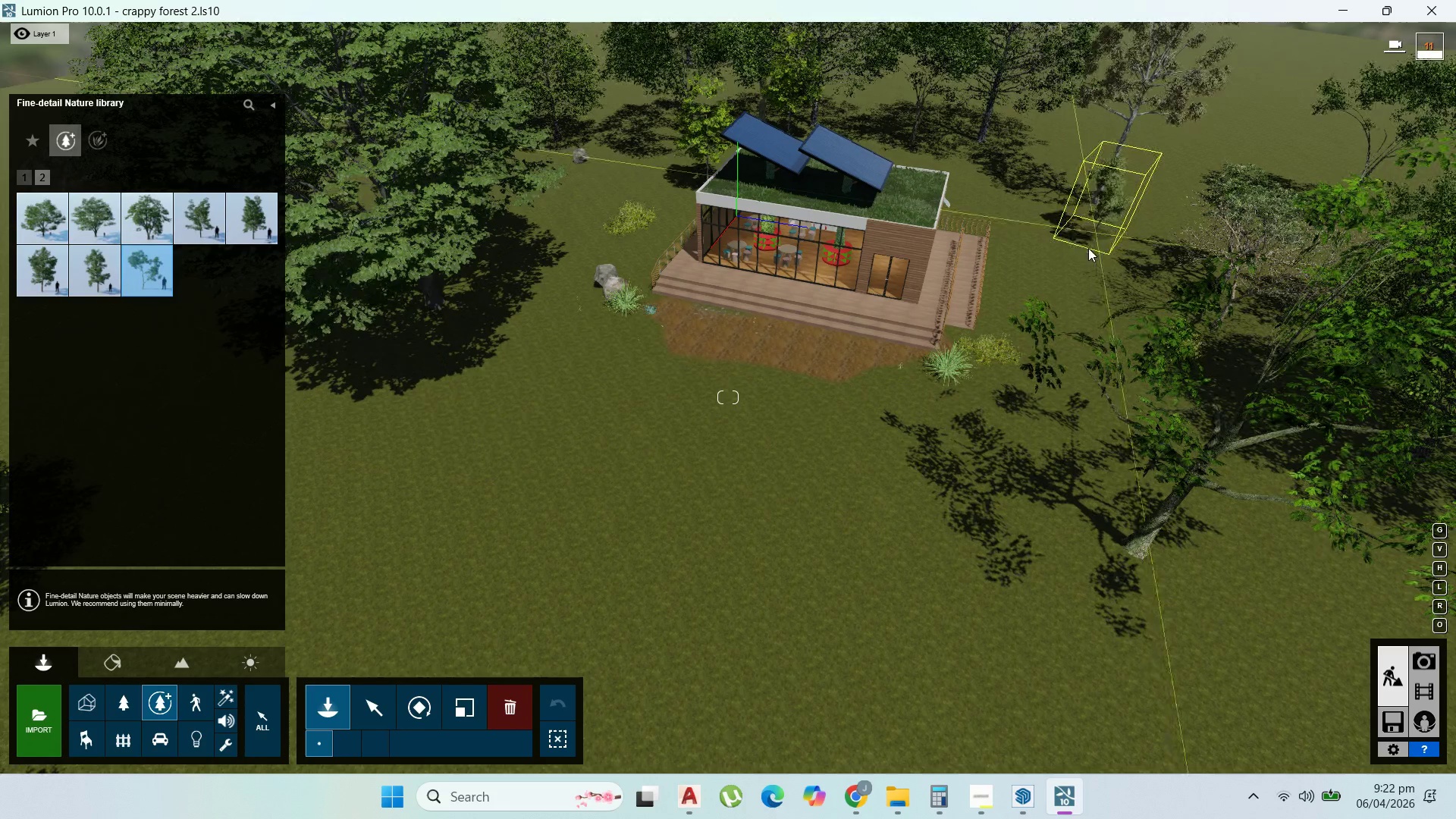 
left_click([620, 228])
 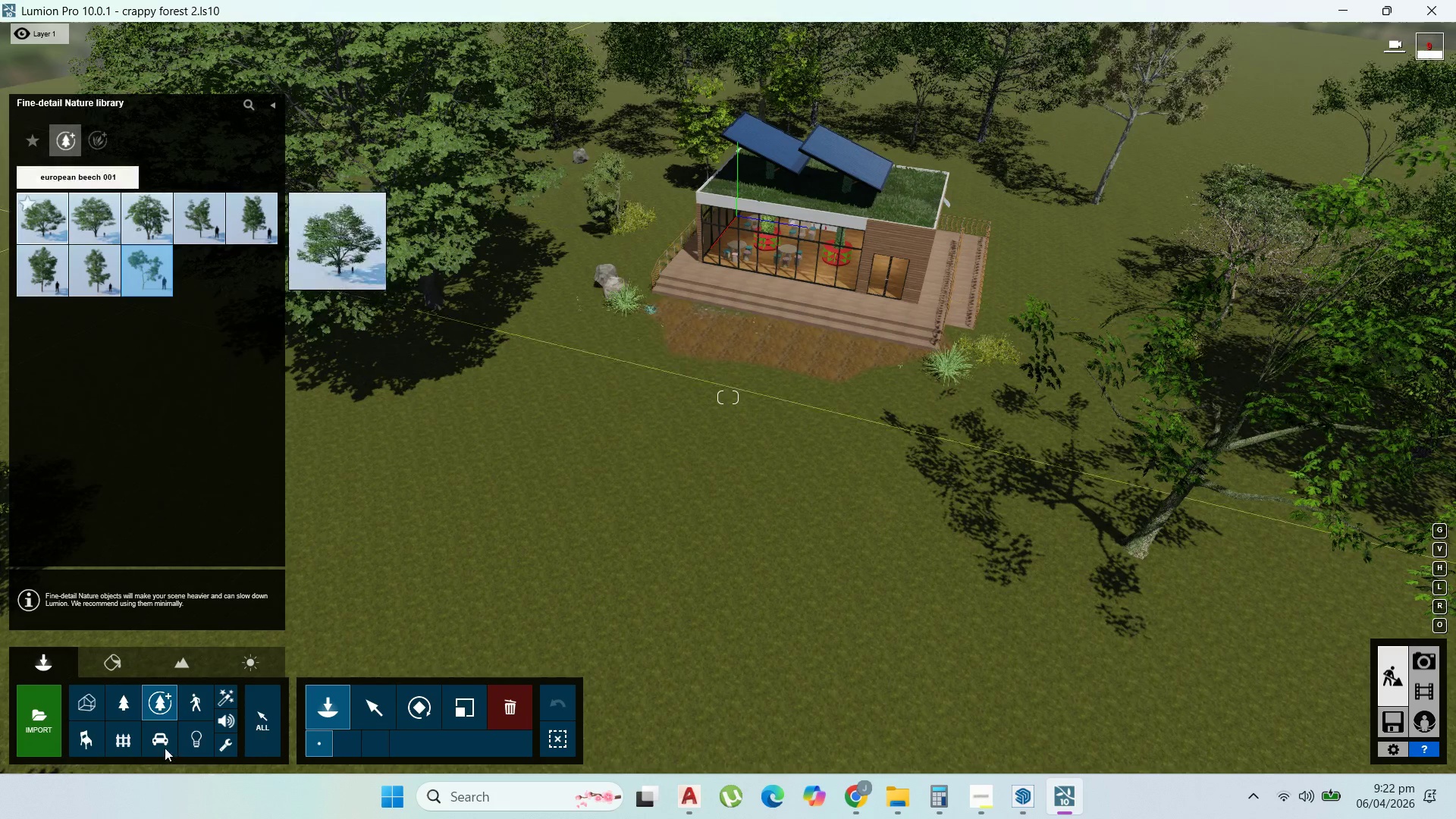 
left_click([122, 707])
 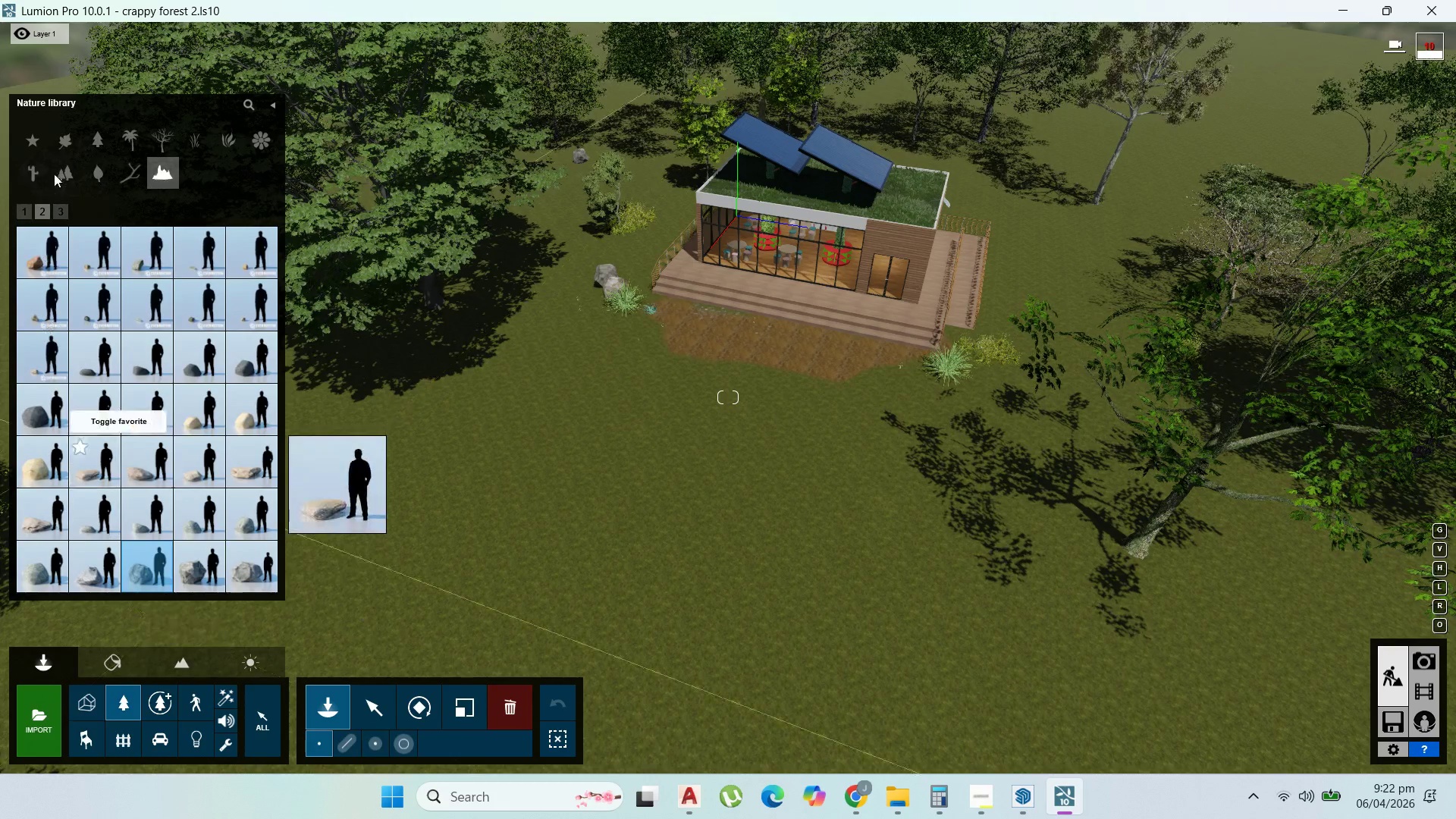 
left_click([67, 146])
 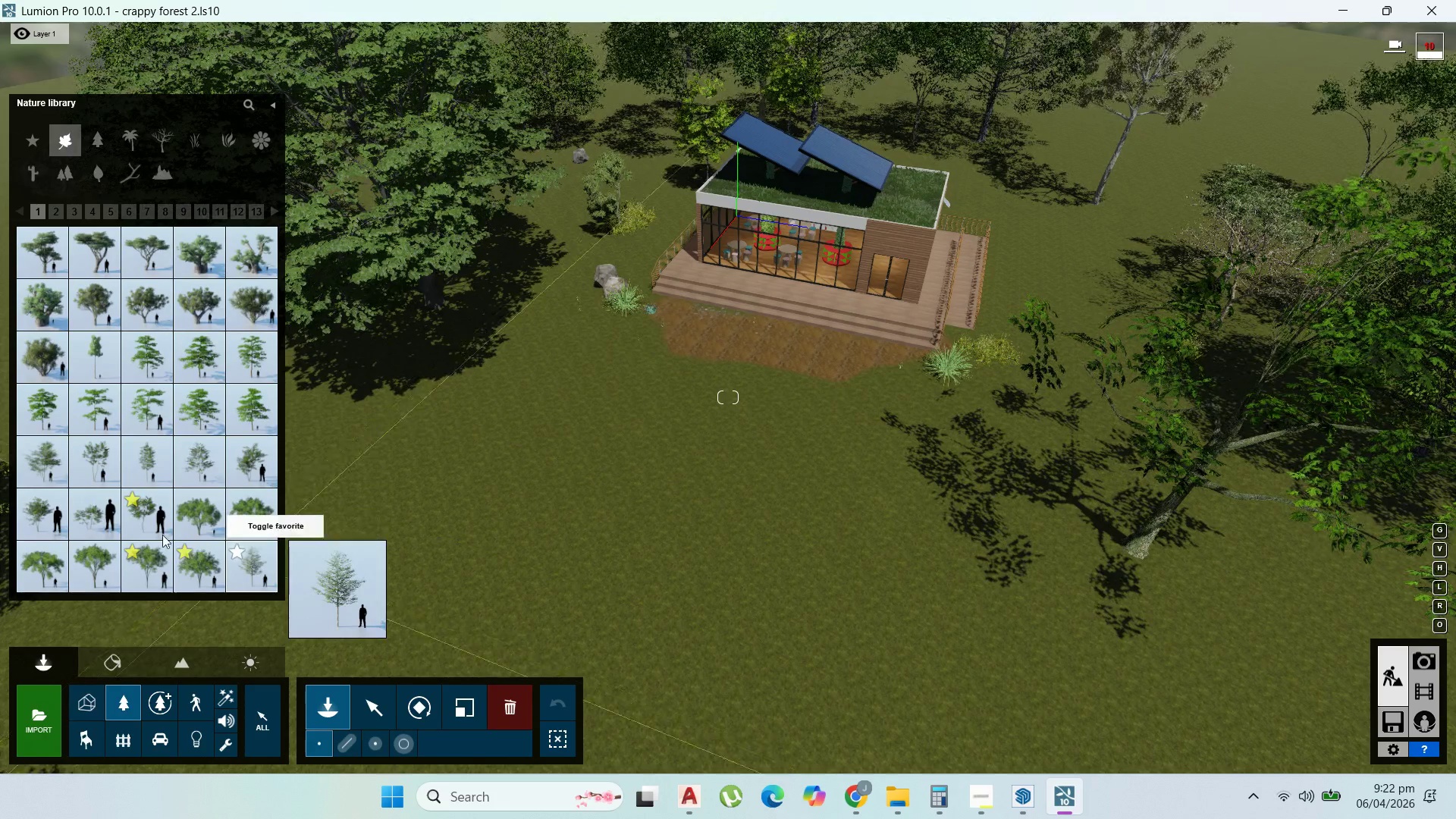 
wait(5.14)
 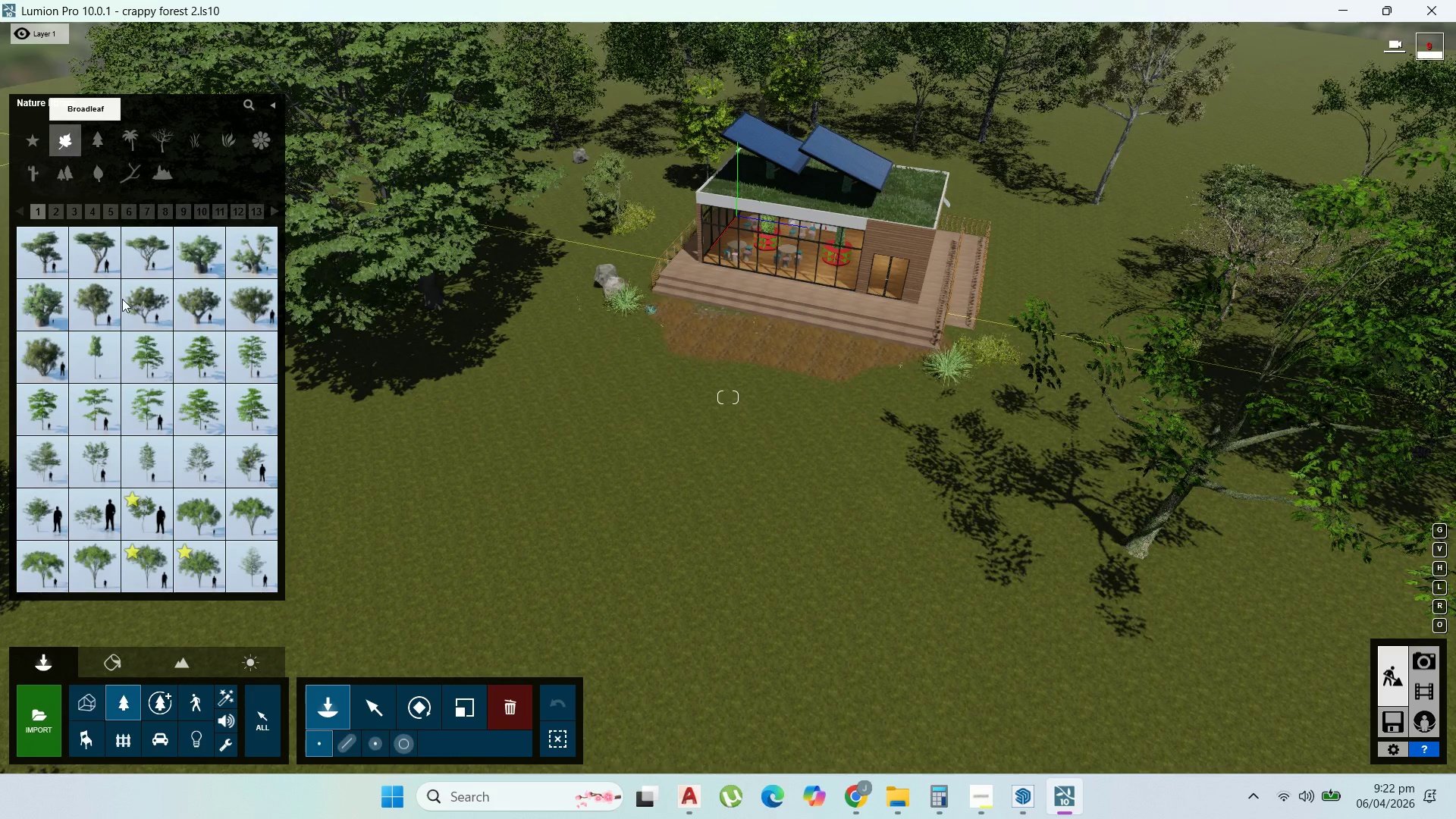 
left_click([108, 212])
 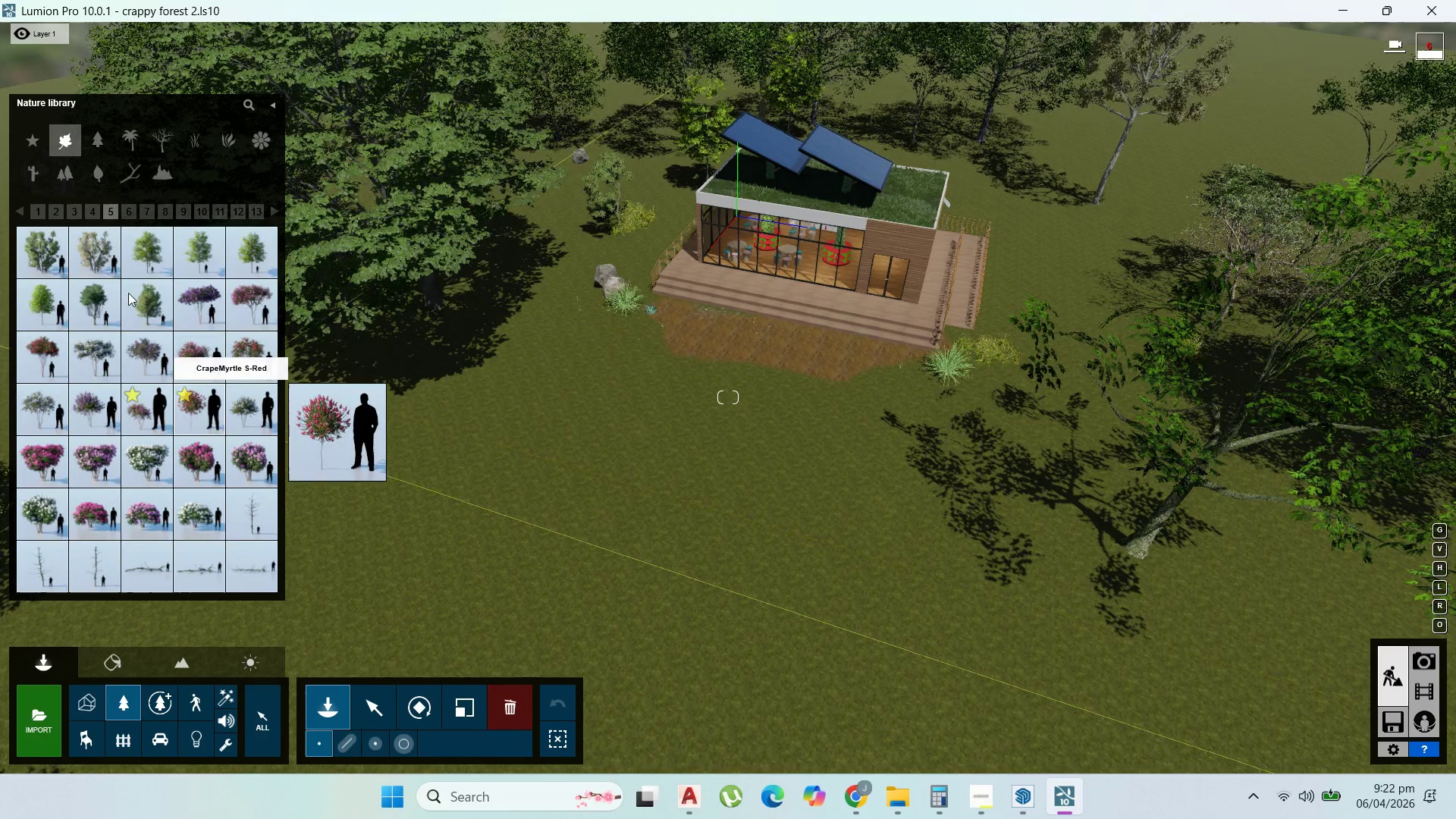 
left_click([159, 268])
 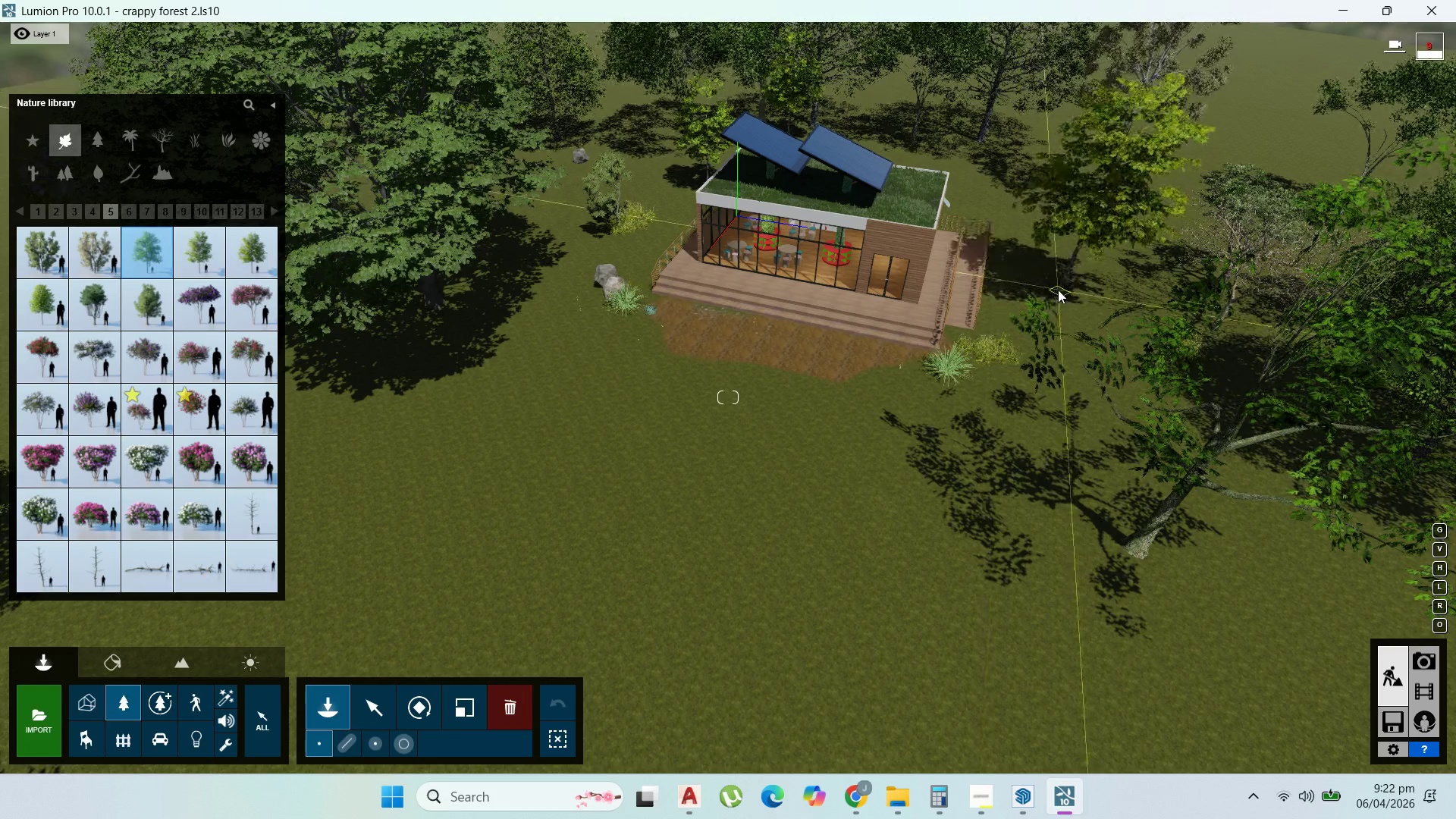 
left_click([1058, 290])
 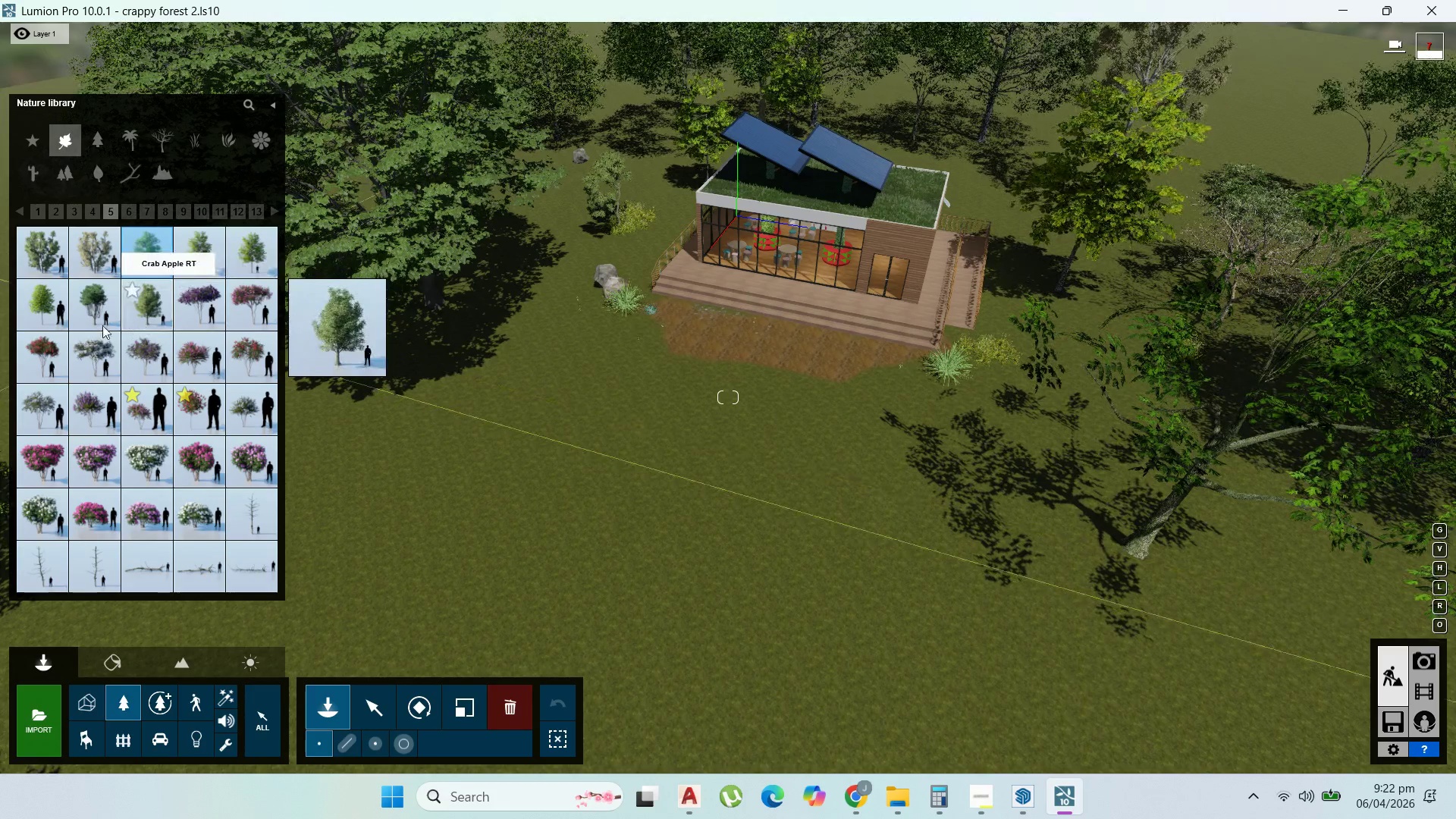 
left_click([83, 322])
 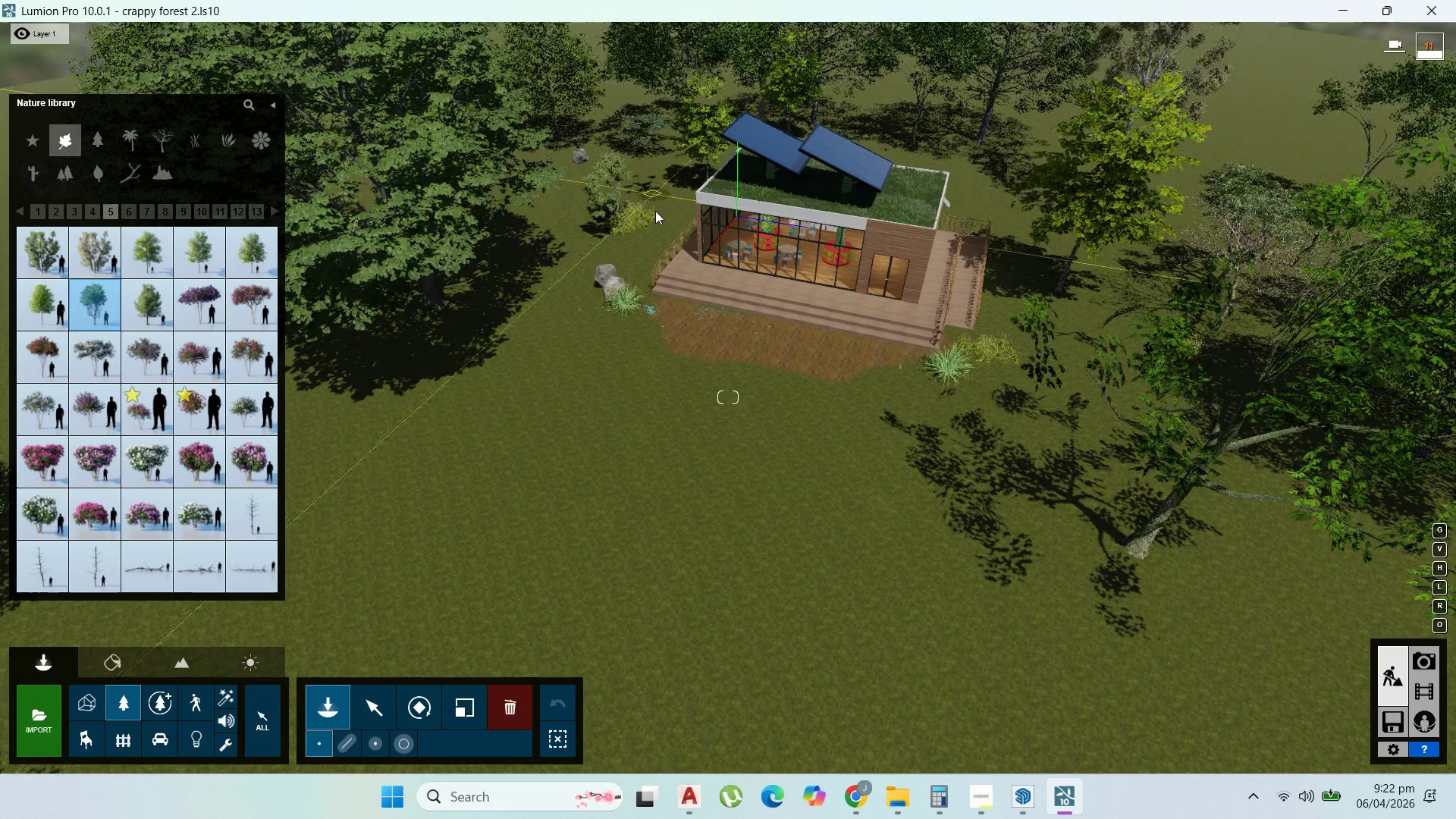 
left_click([661, 206])
 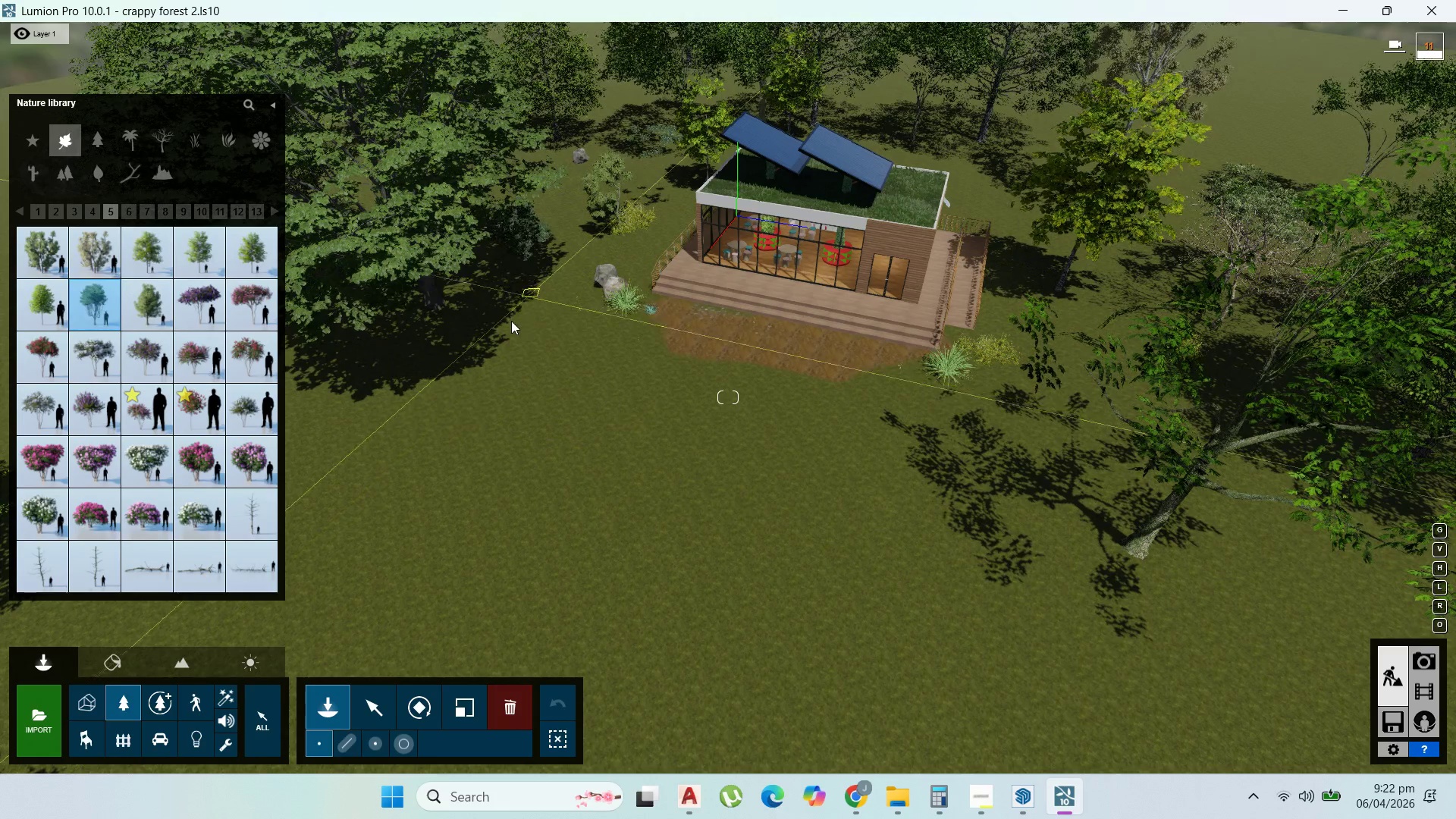 
left_click([510, 324])
 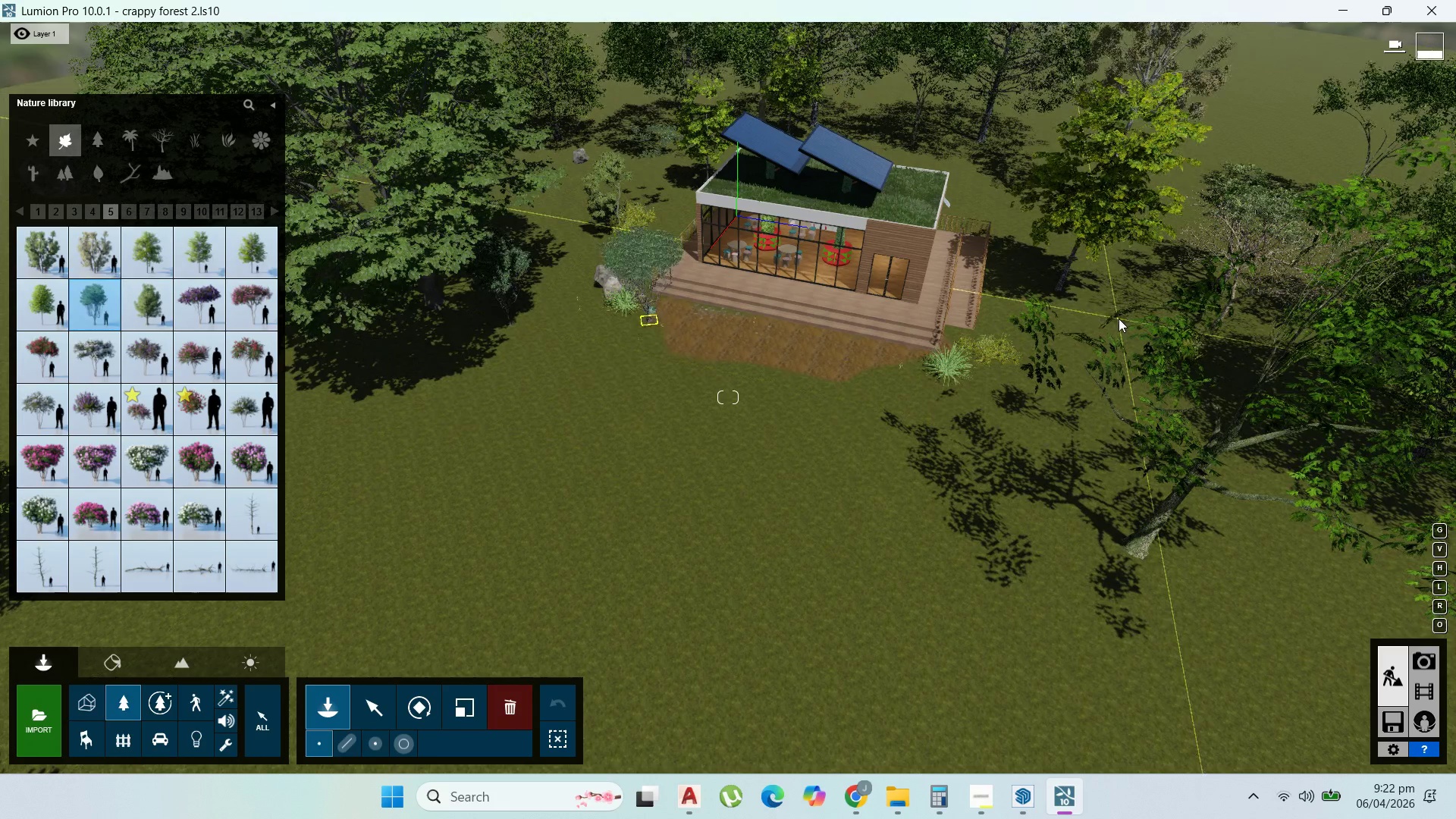 
left_click([1119, 318])
 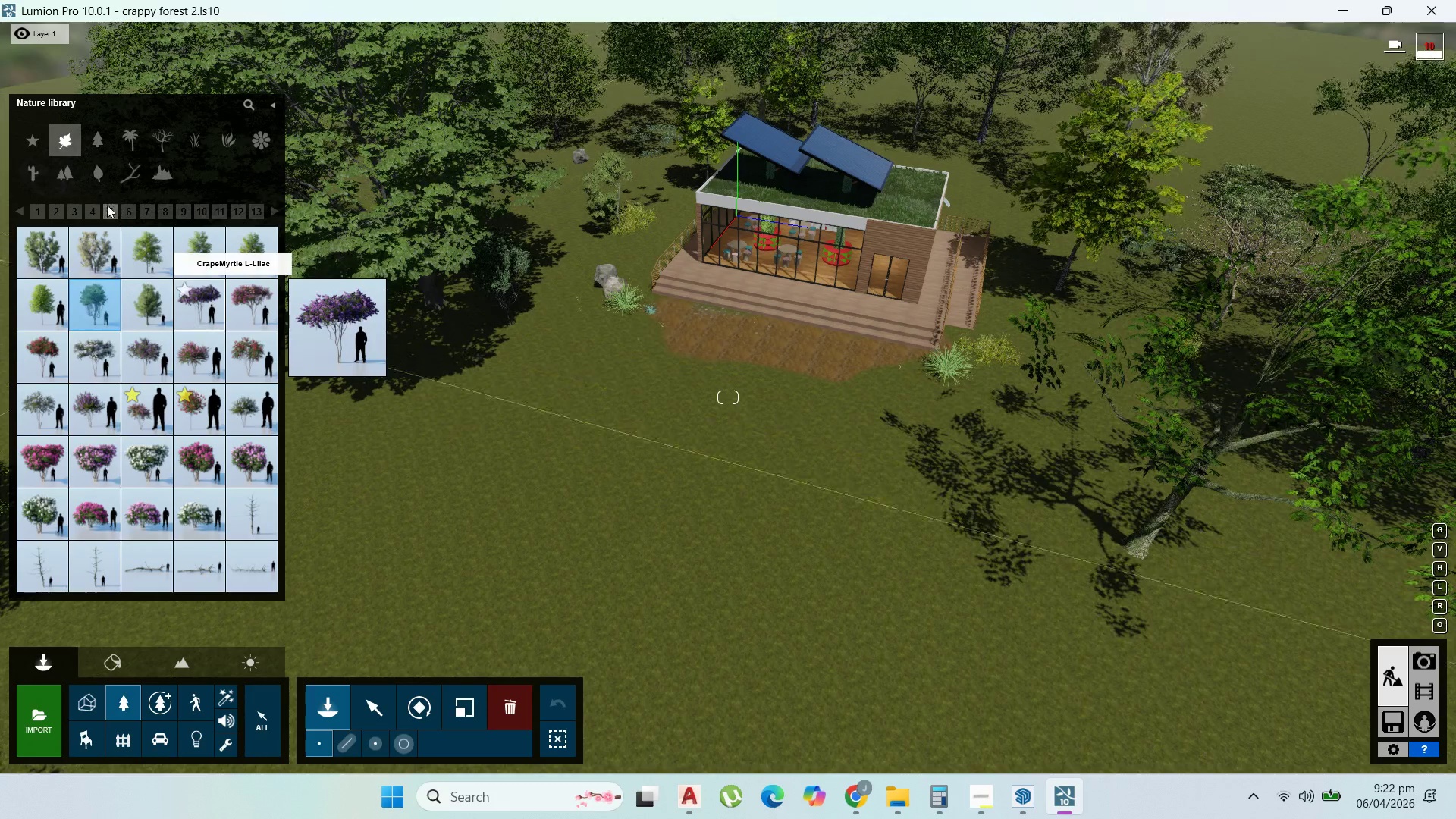 
left_click([136, 210])
 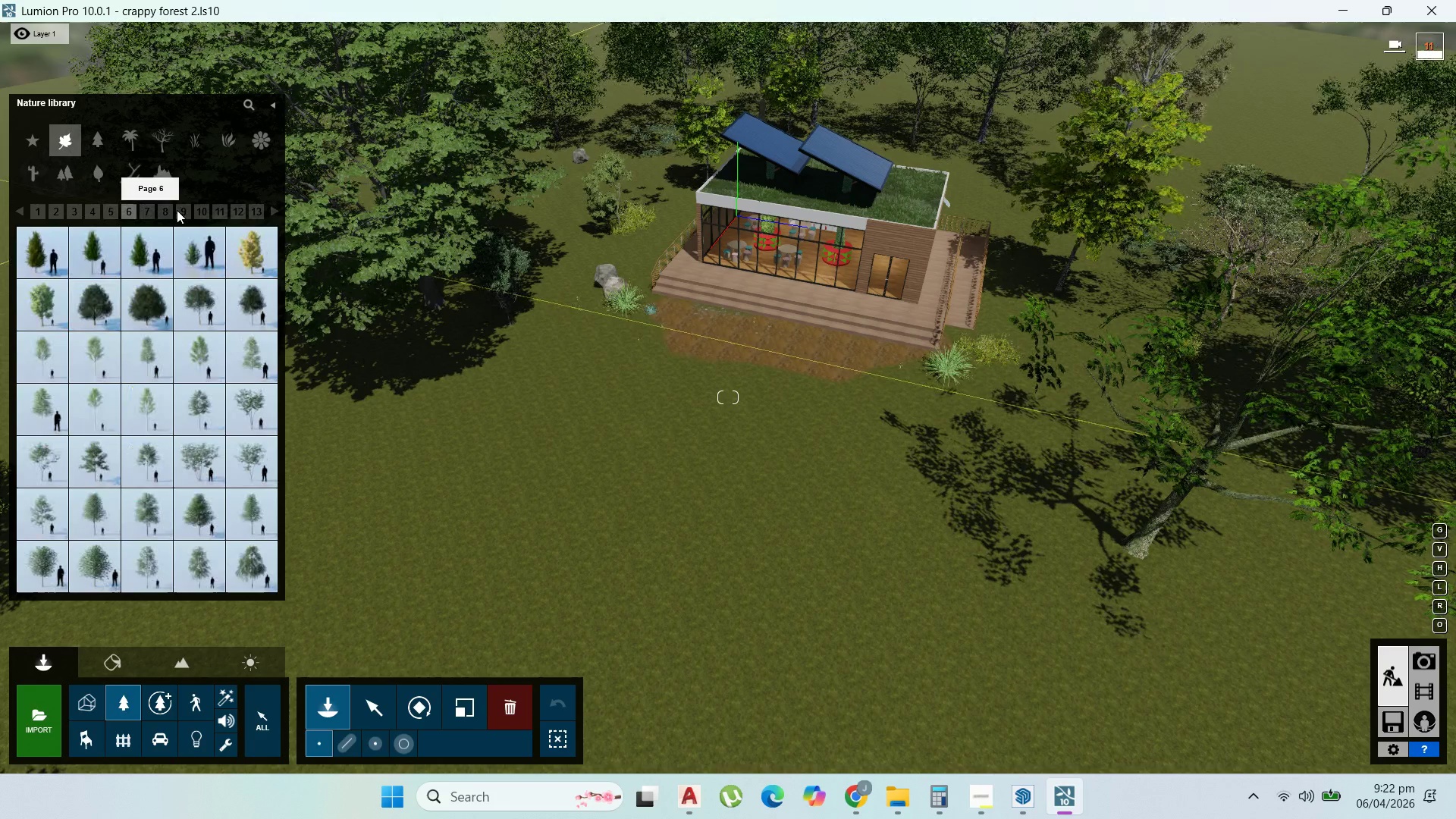 
left_click([177, 210])
 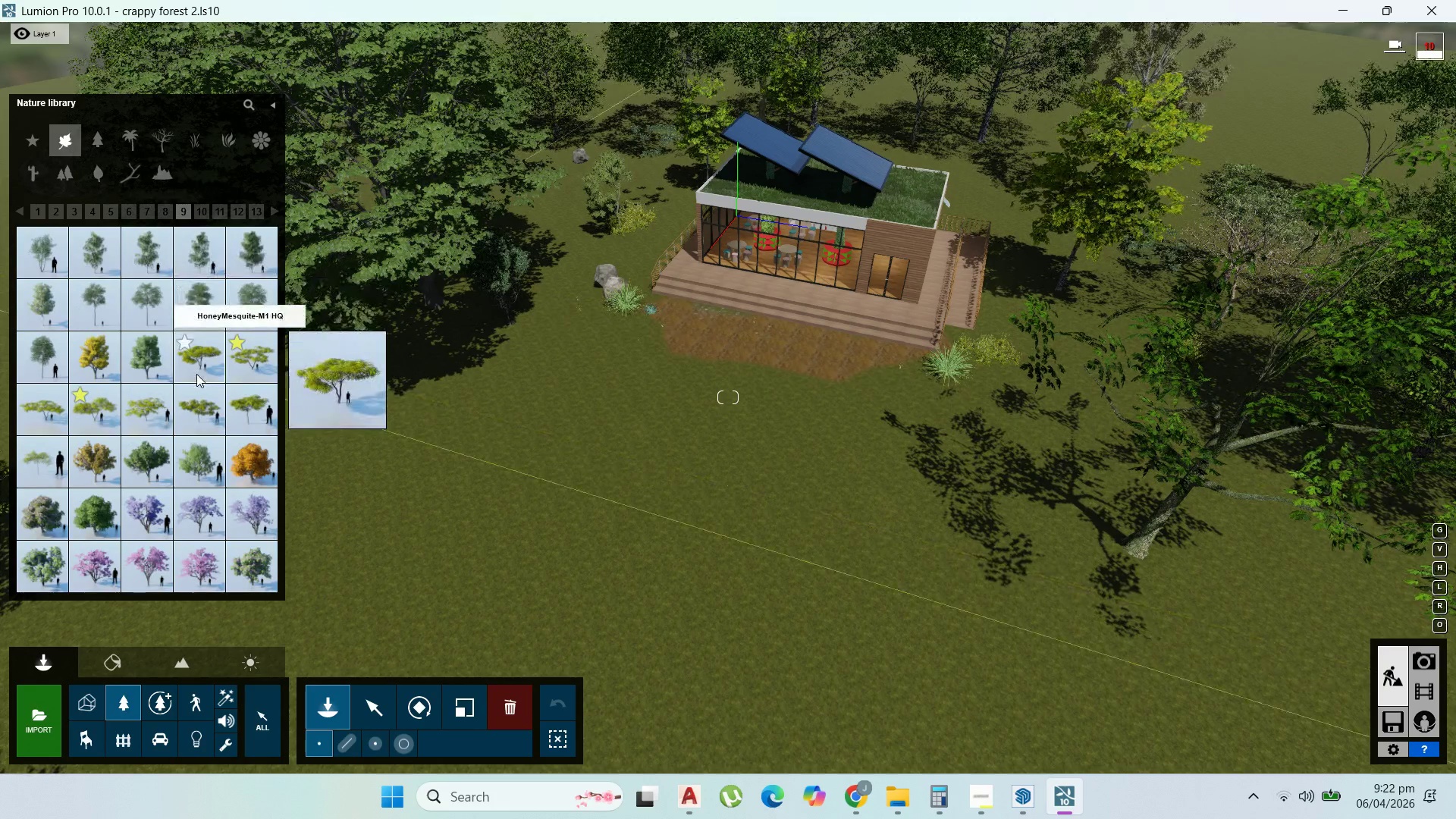 
left_click([251, 371])
 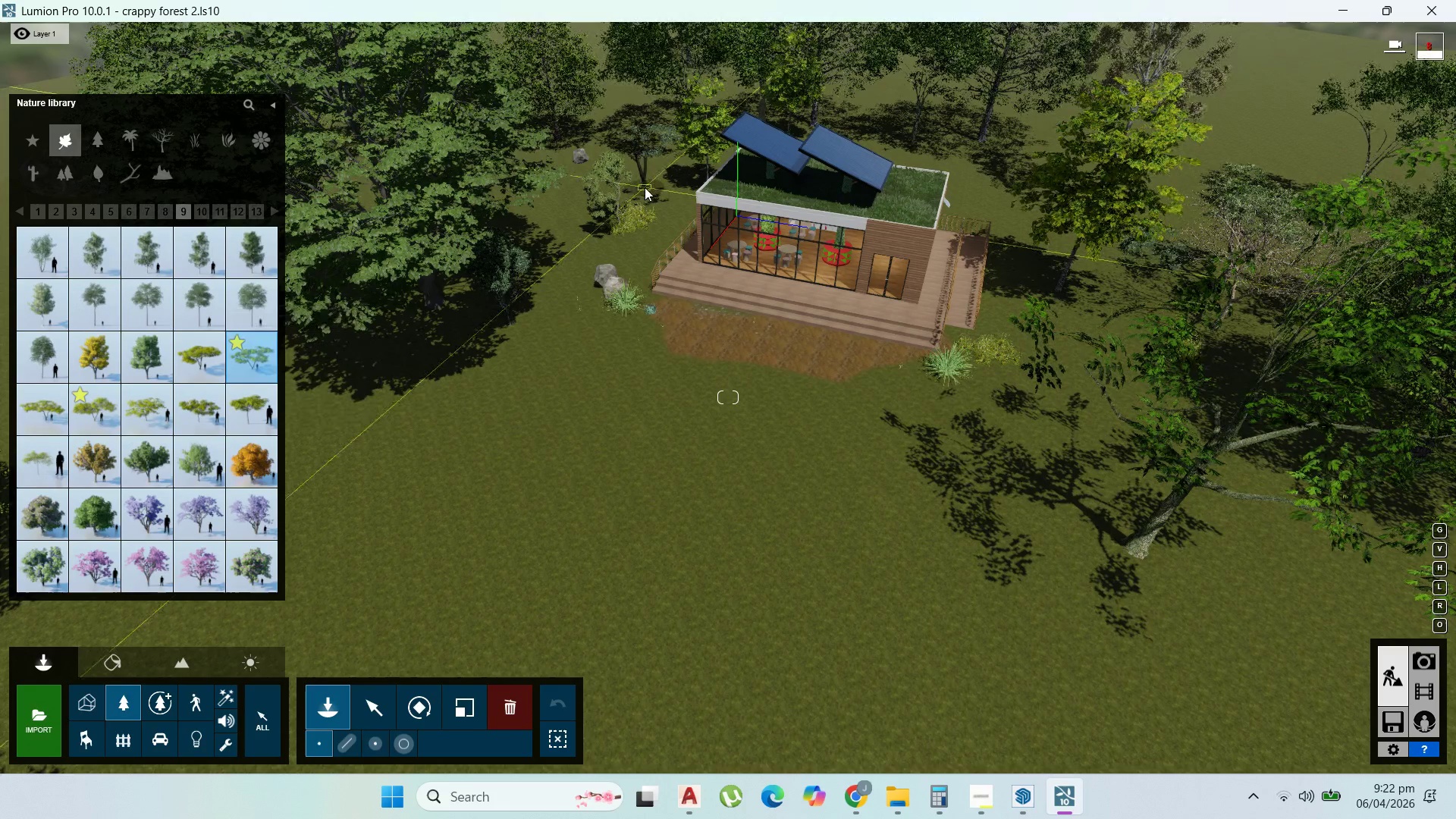 
left_click([645, 187])
 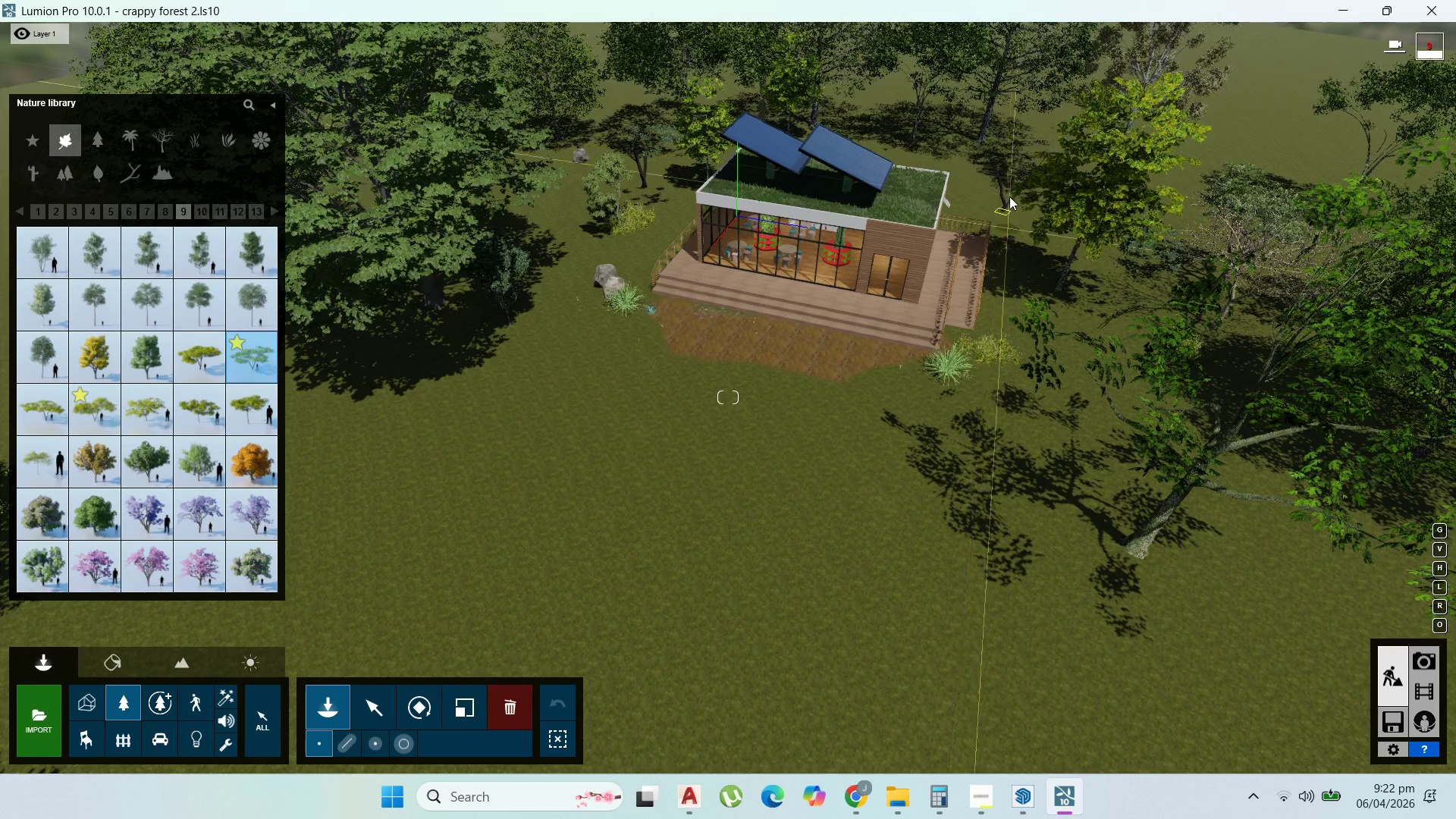 
left_click([1002, 195])
 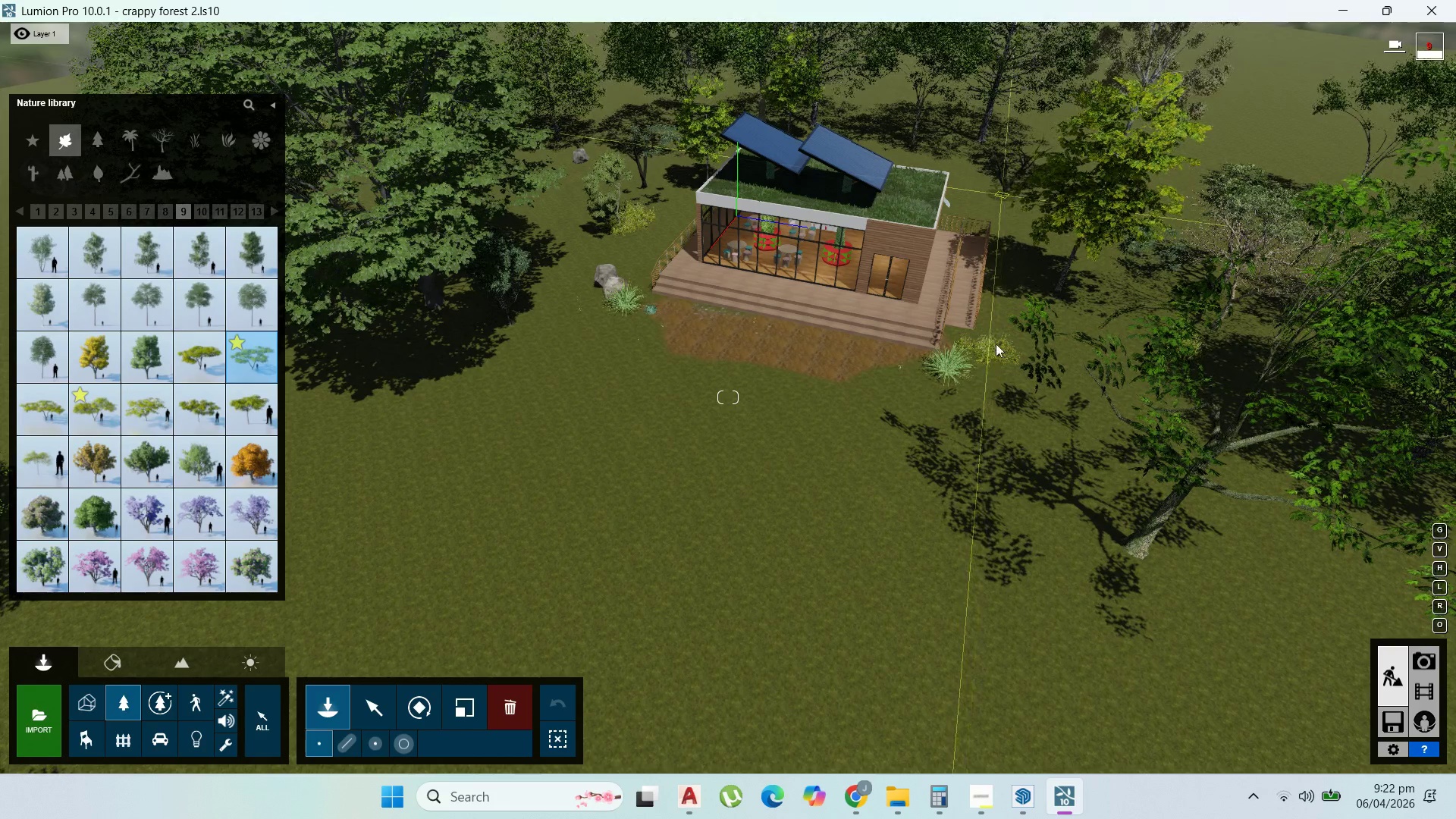 
scroll: coordinate [972, 394], scroll_direction: up, amount: 7.0
 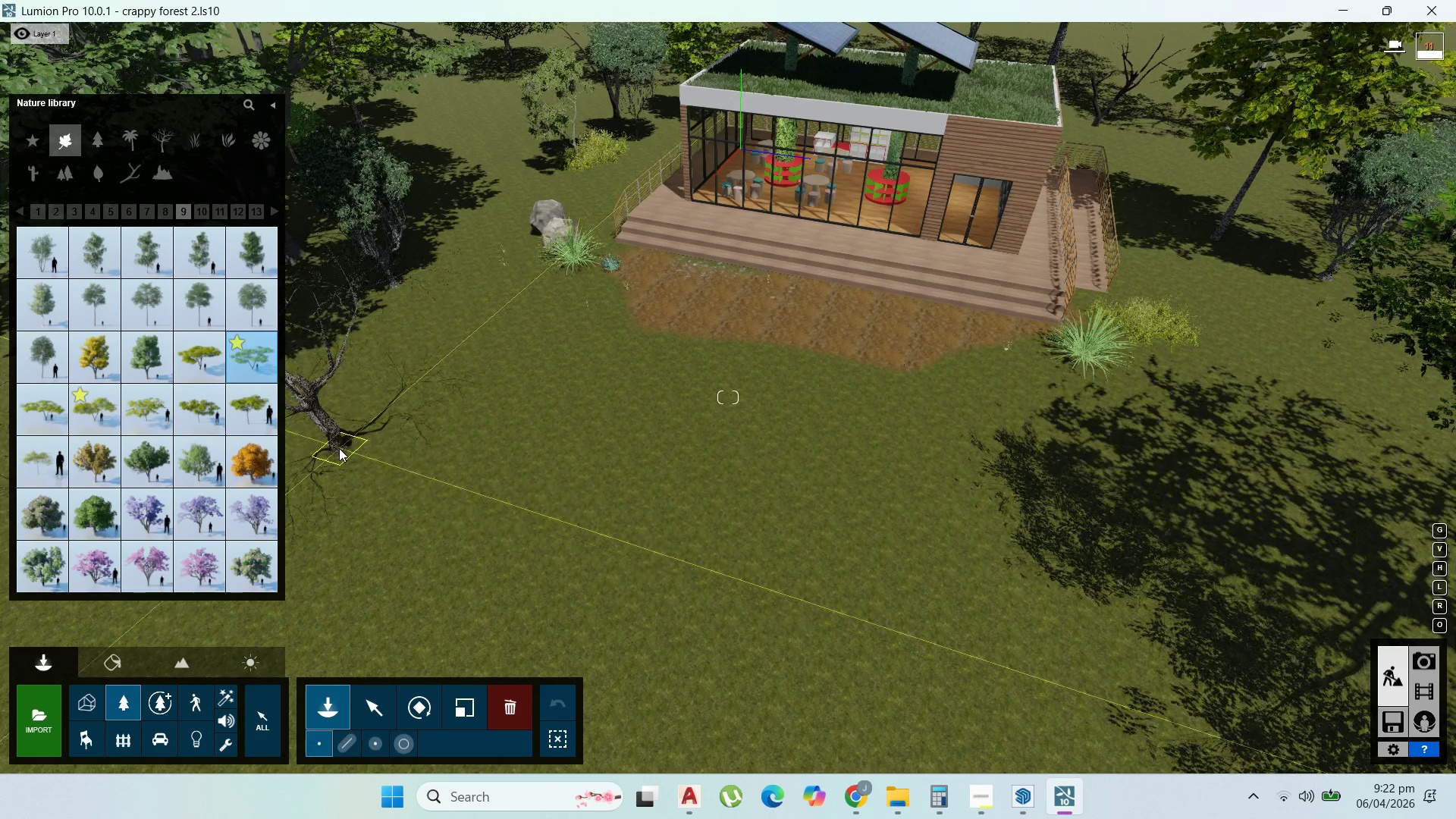 
left_click([384, 707])
 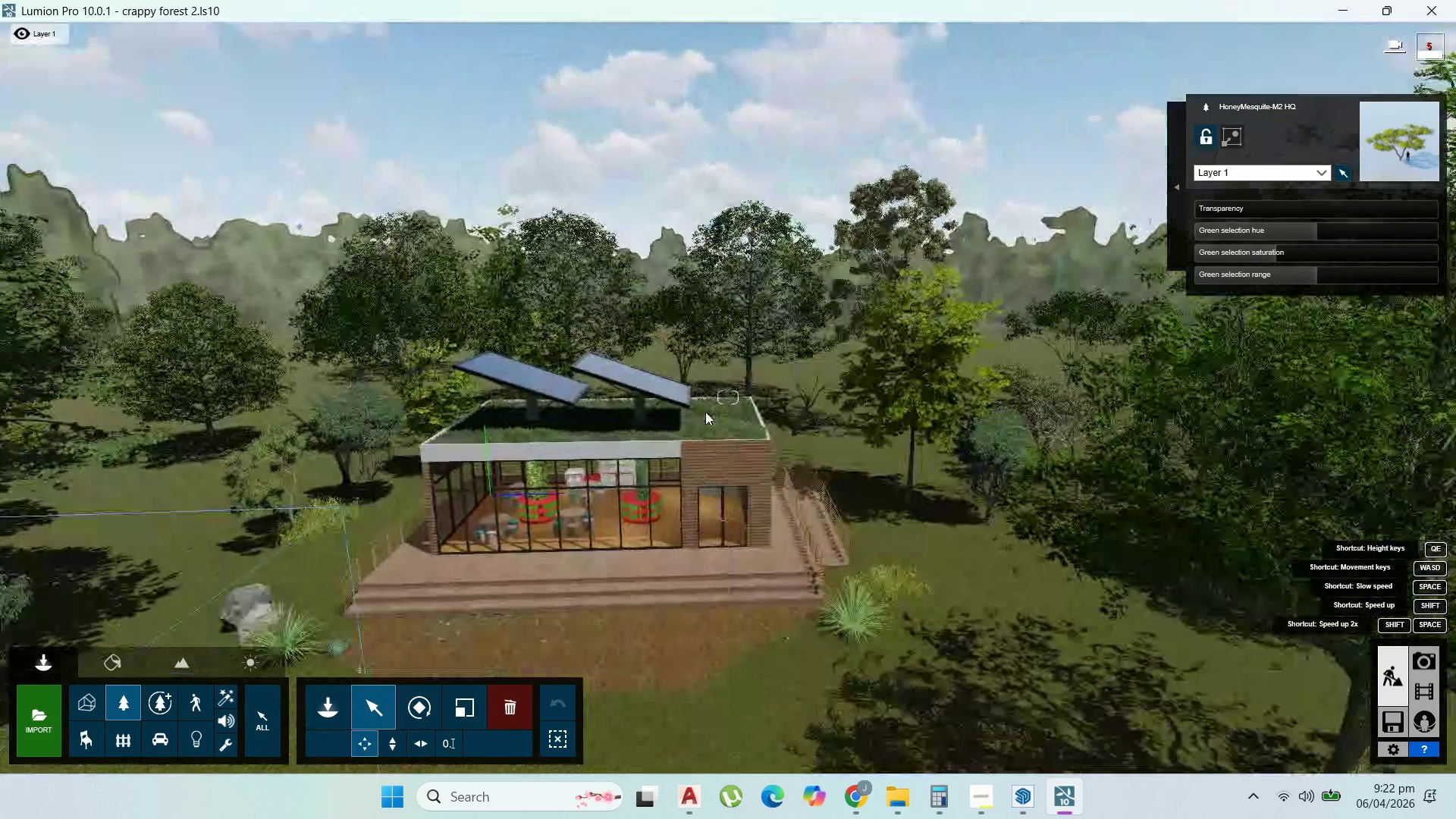 
scroll: coordinate [780, 346], scroll_direction: up, amount: 8.0
 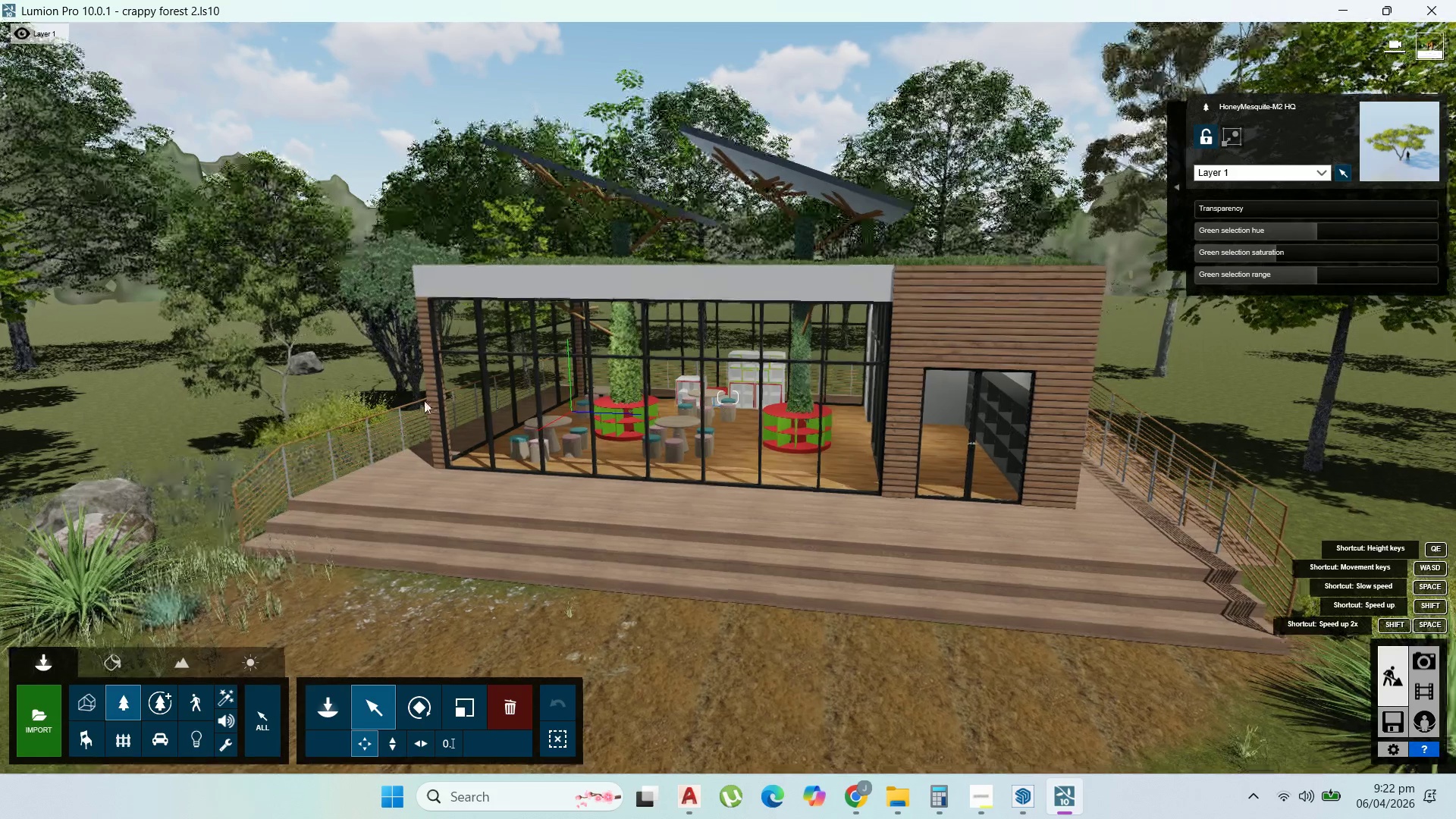 
scroll: coordinate [592, 531], scroll_direction: down, amount: 4.0
 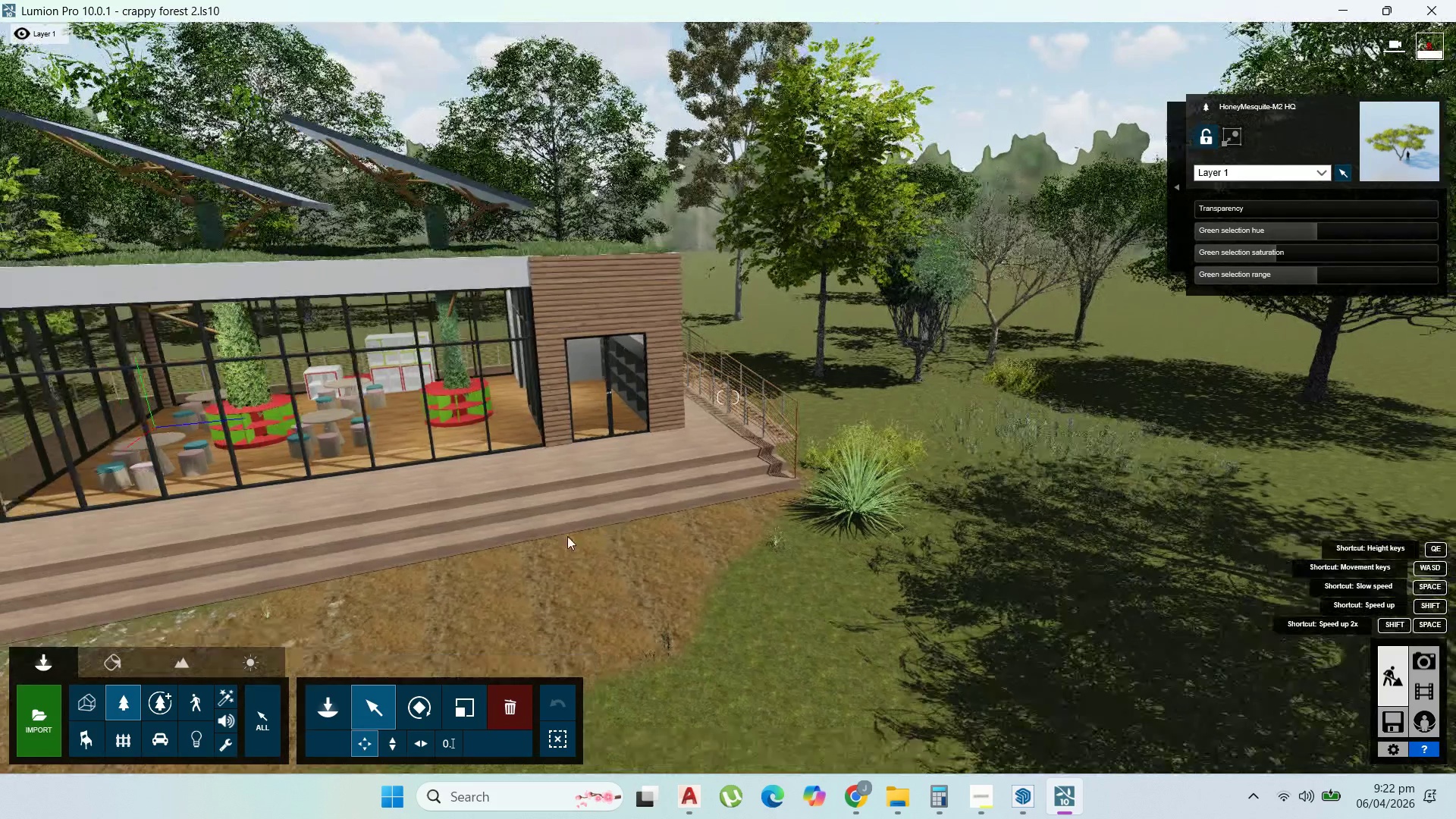 
hold_key(key=A, duration=0.72)
 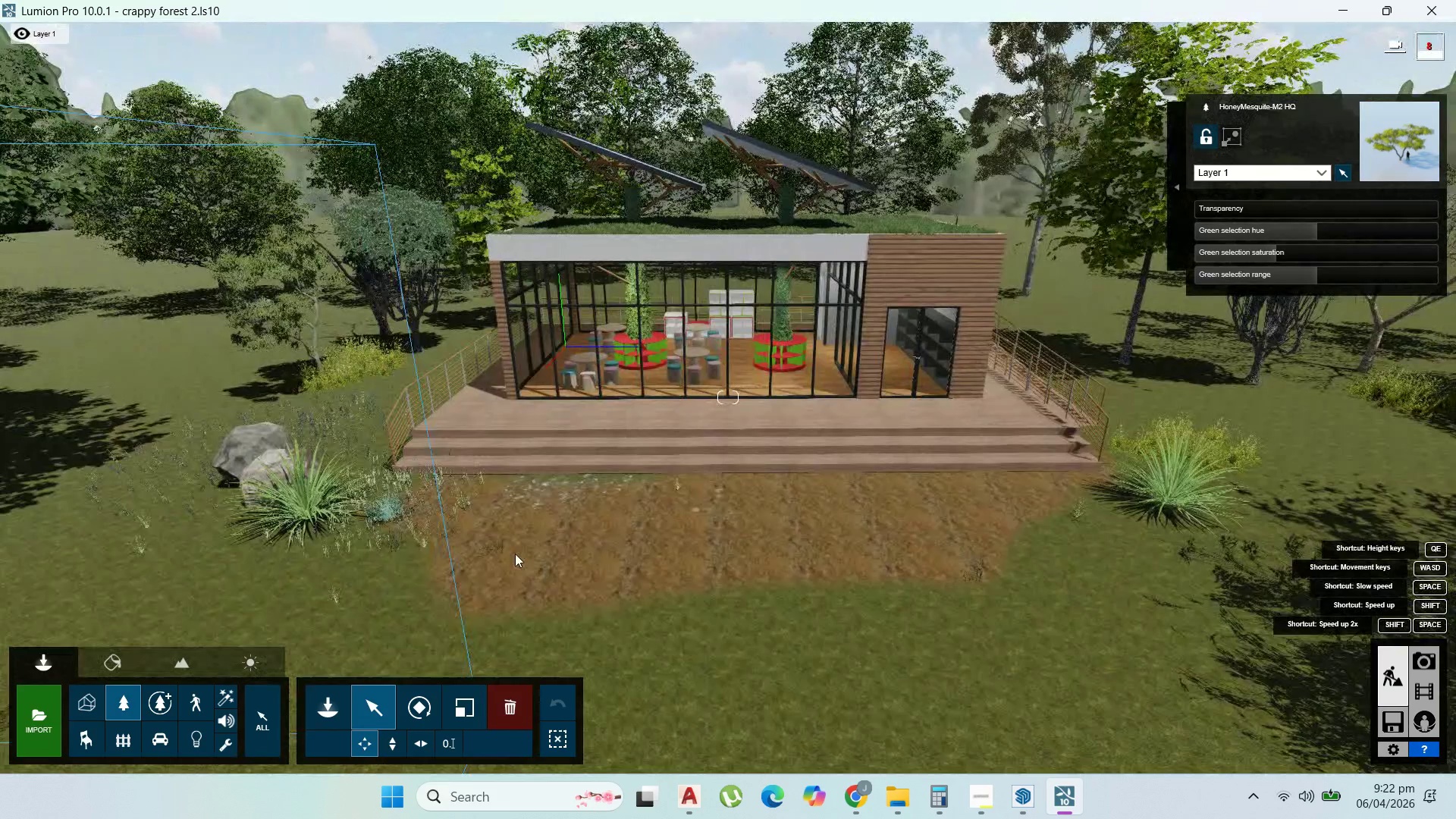 
hold_key(key=W, duration=0.45)
 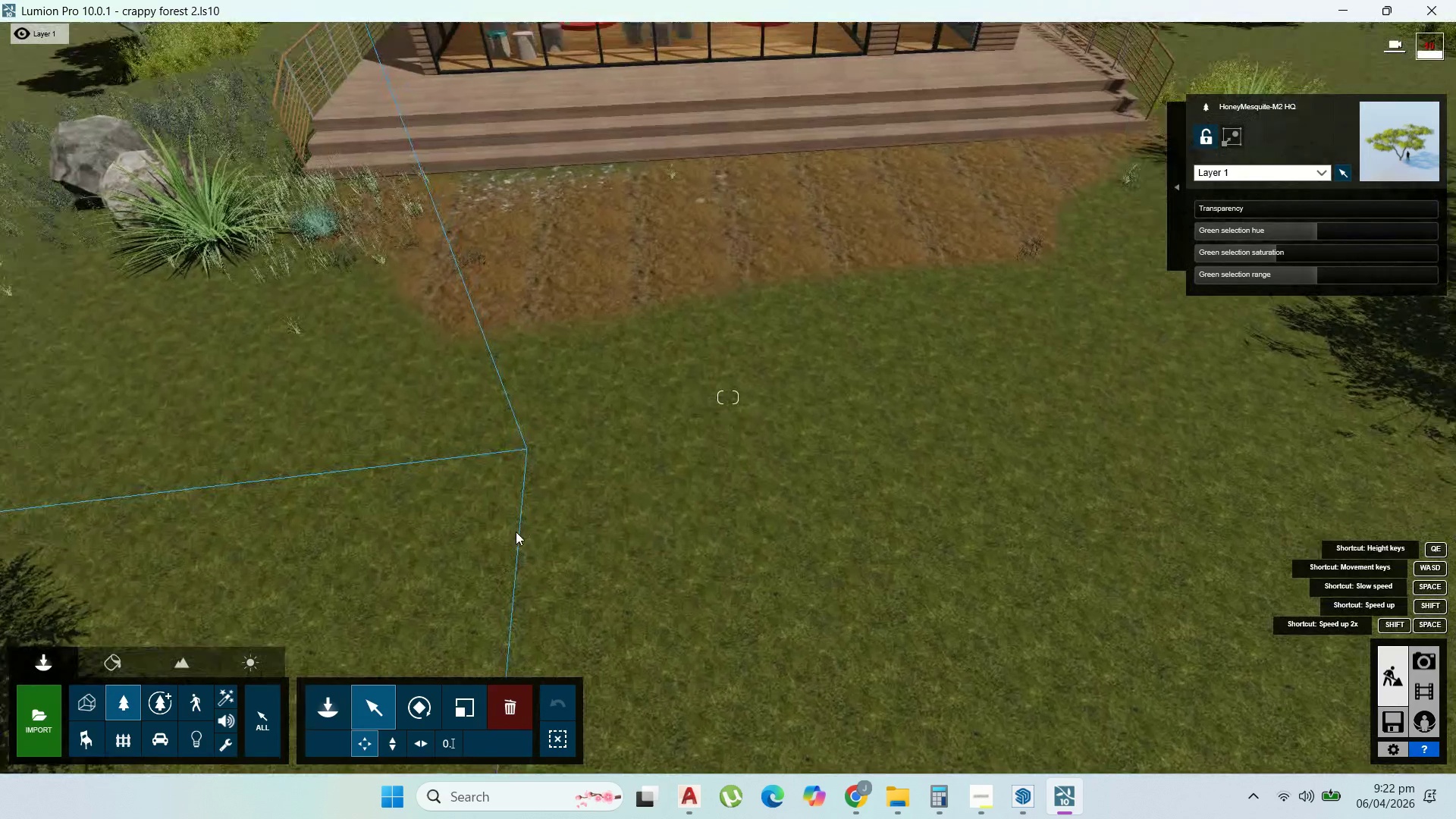 
hold_key(key=W, duration=0.44)
 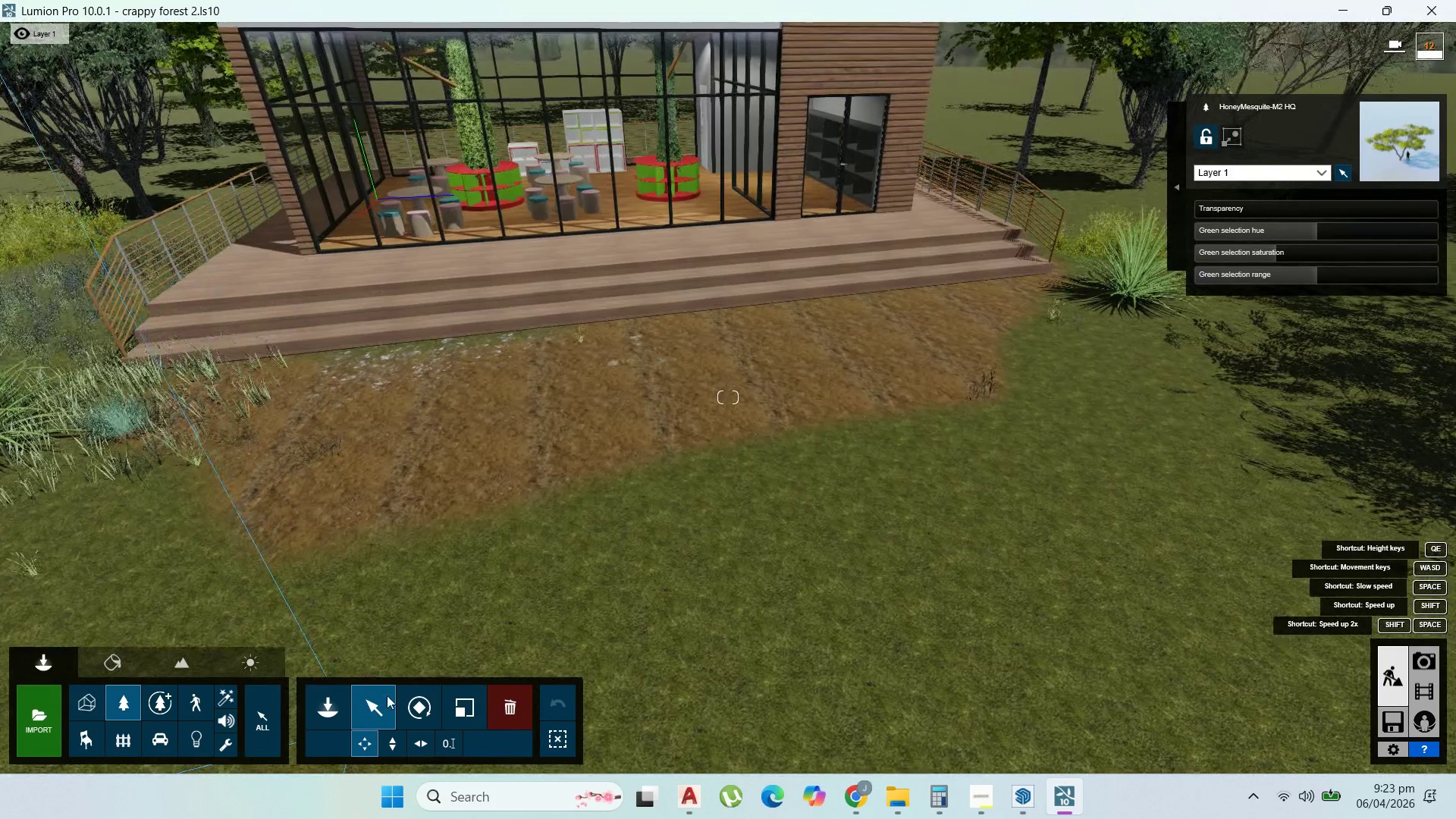 
hold_key(key=W, duration=0.41)
 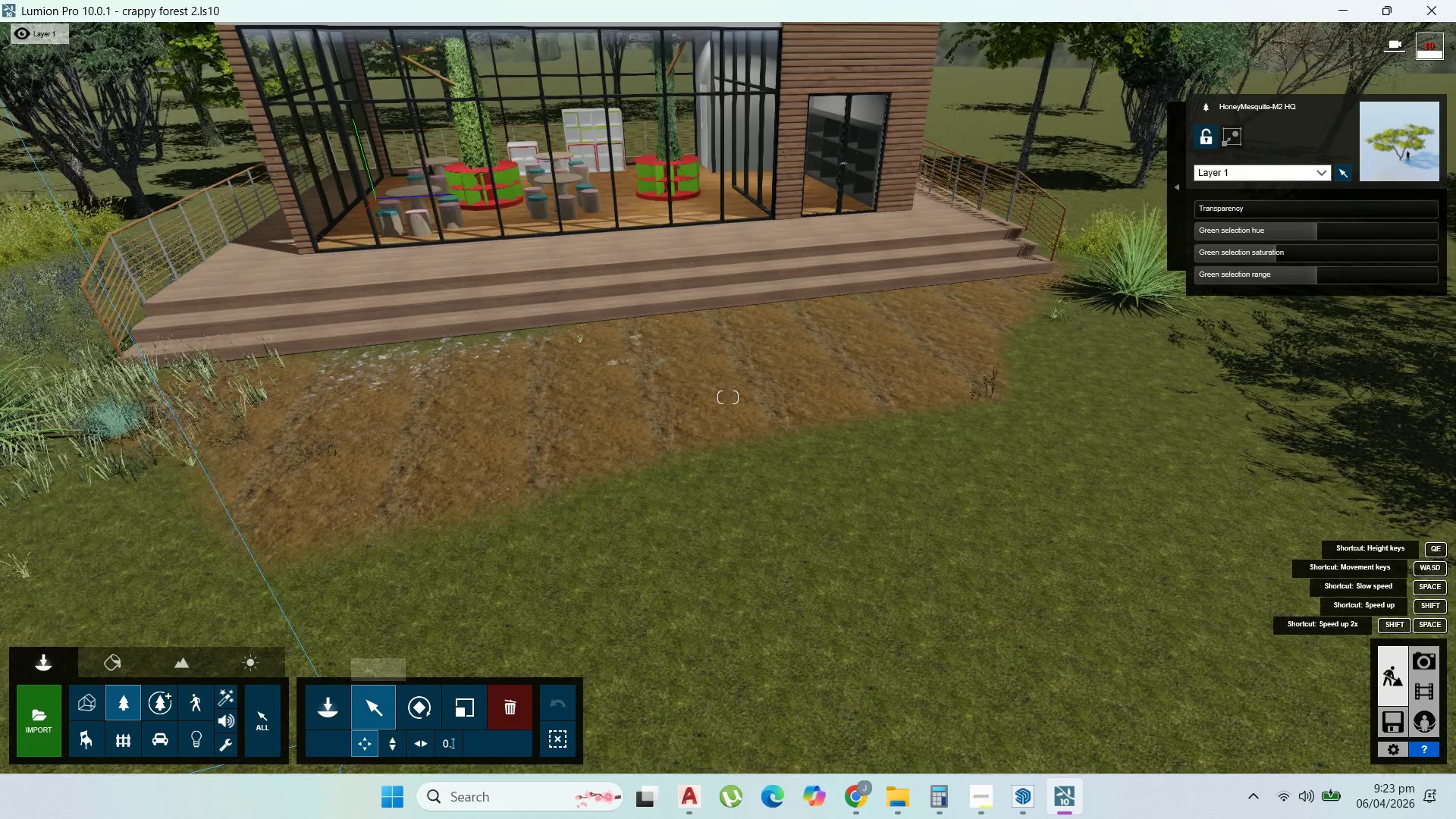 
key(A)
 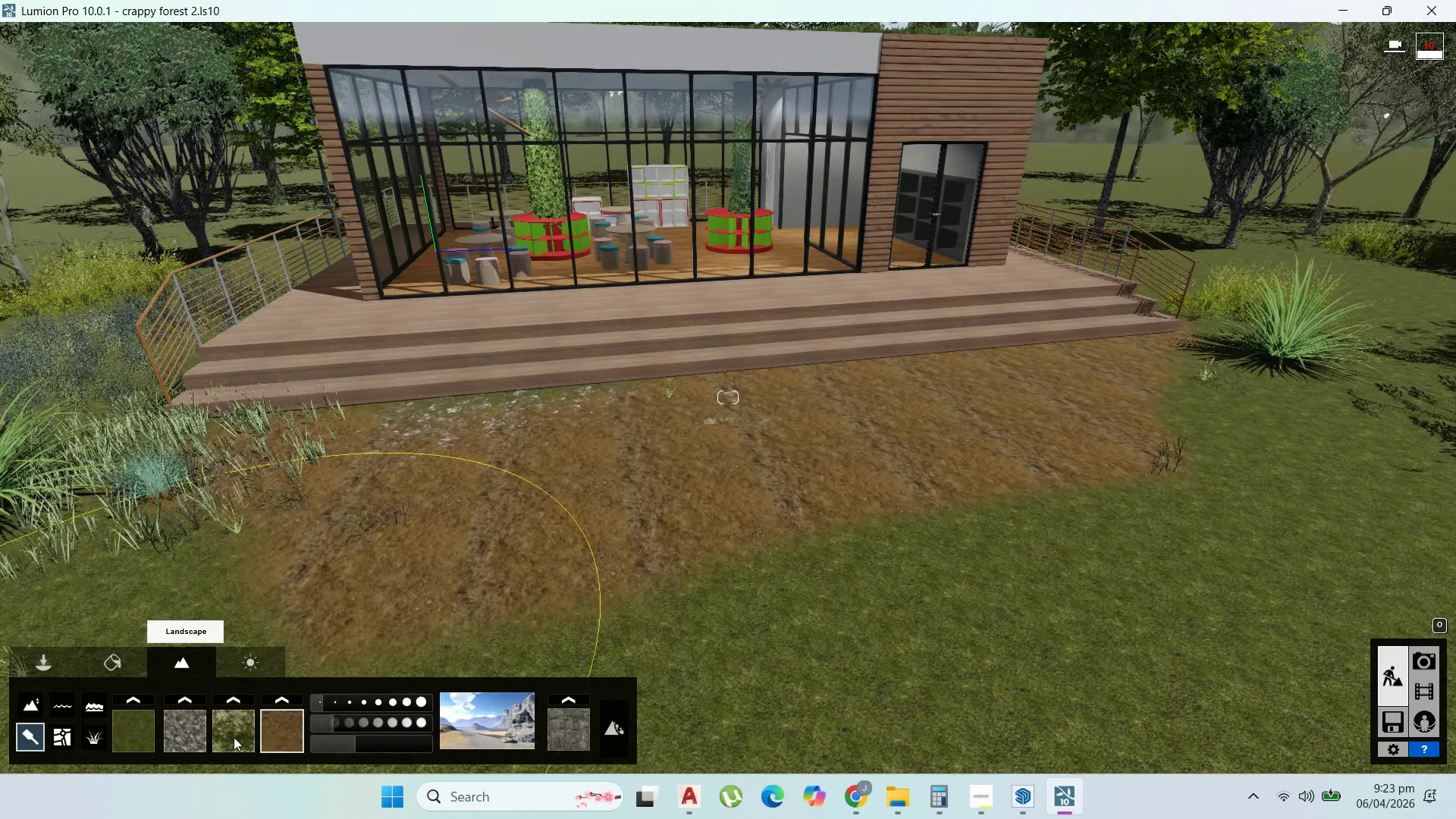 
left_click_drag(start_coordinate=[355, 739], to_coordinate=[371, 745])
 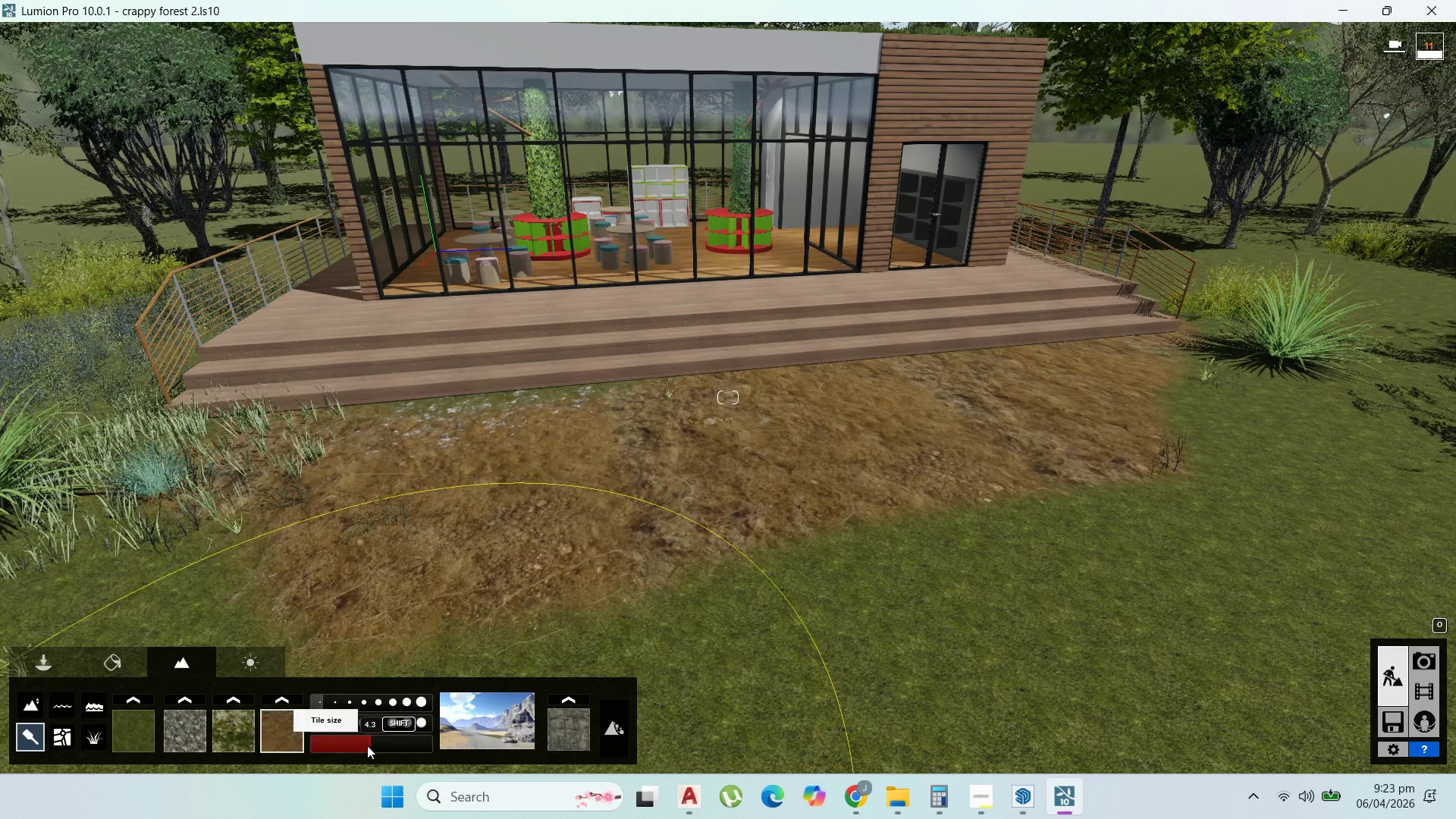 
left_click([366, 745])
 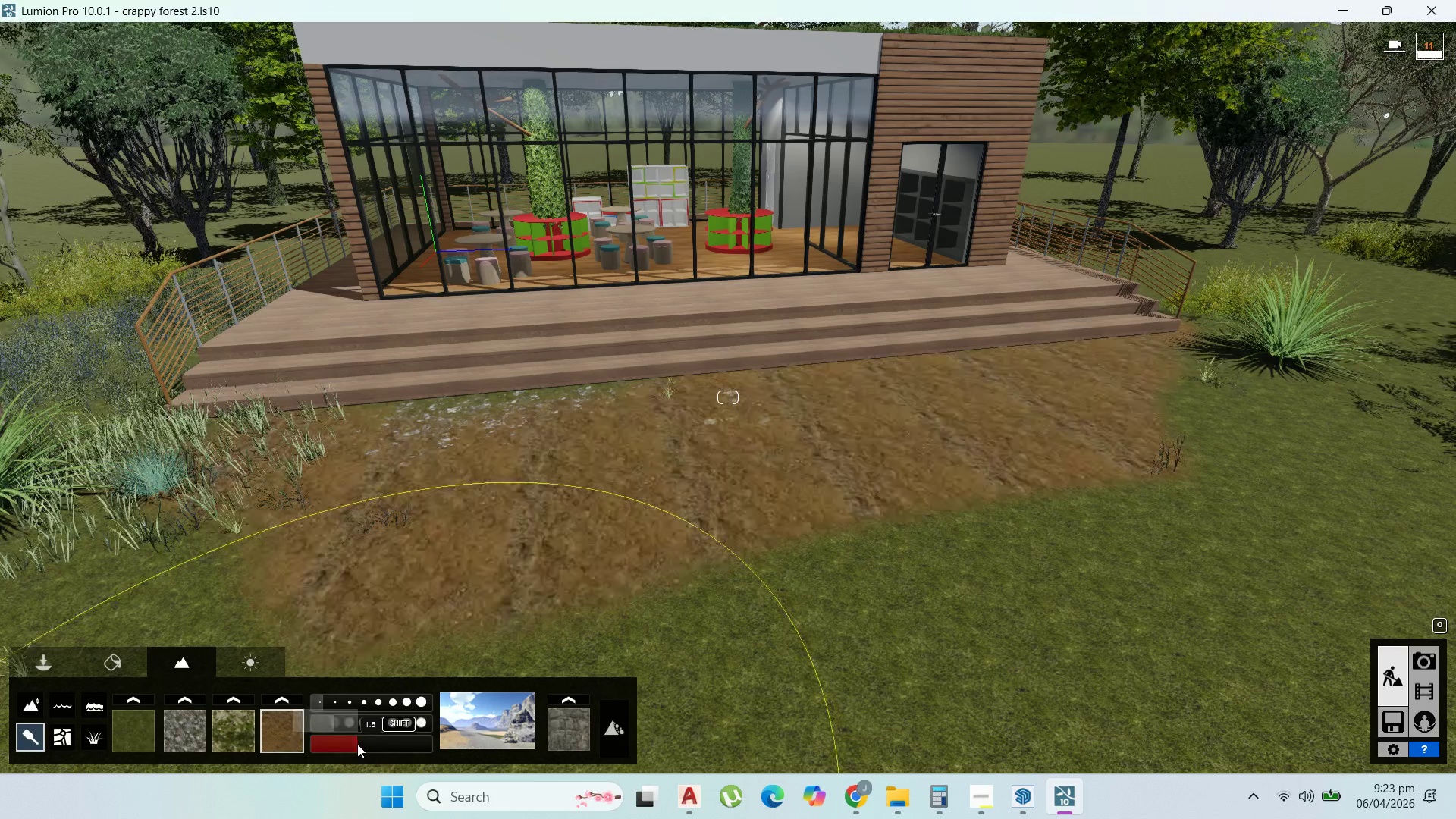 
left_click_drag(start_coordinate=[355, 743], to_coordinate=[365, 743])
 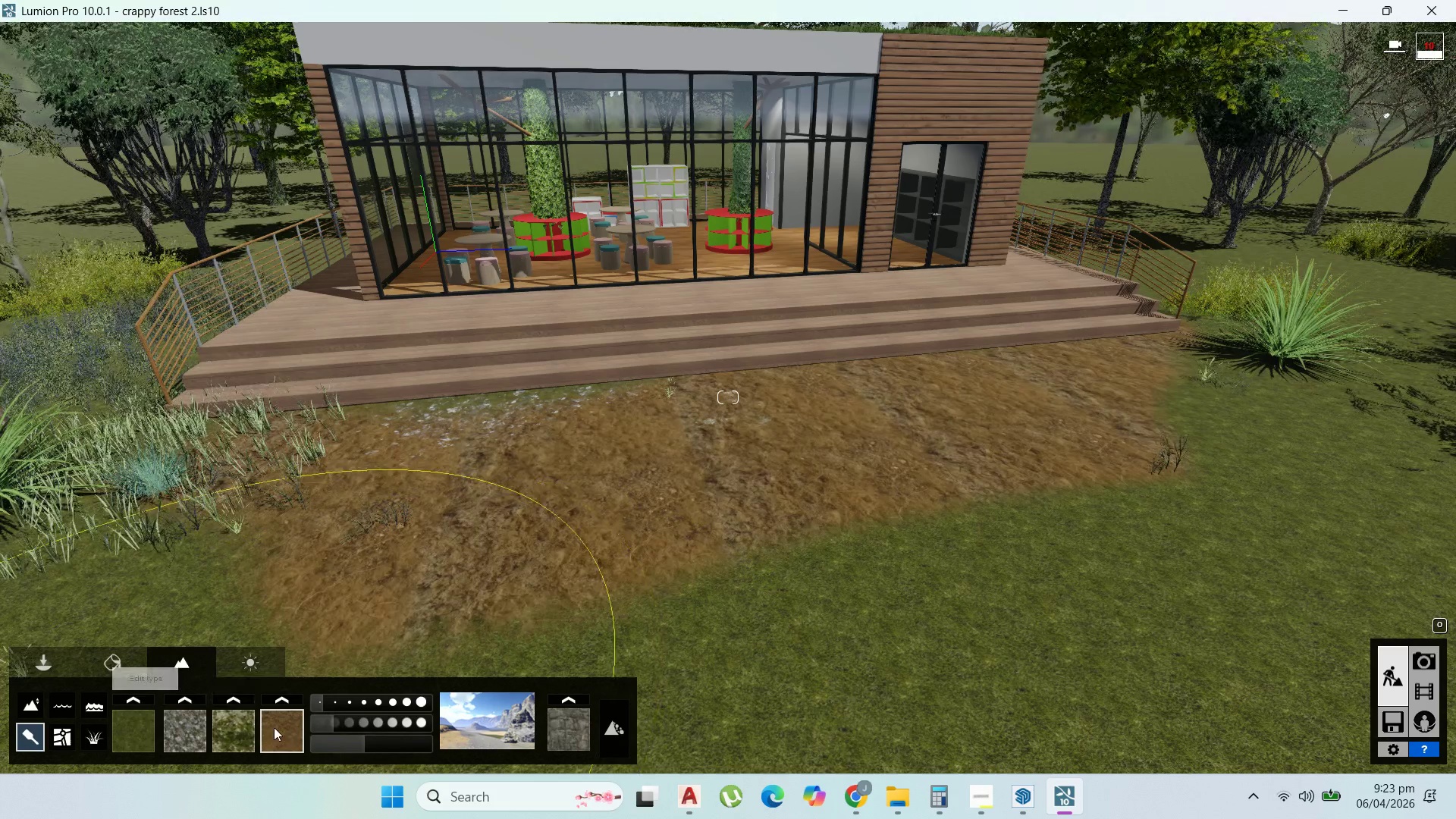 
left_click([278, 698])
 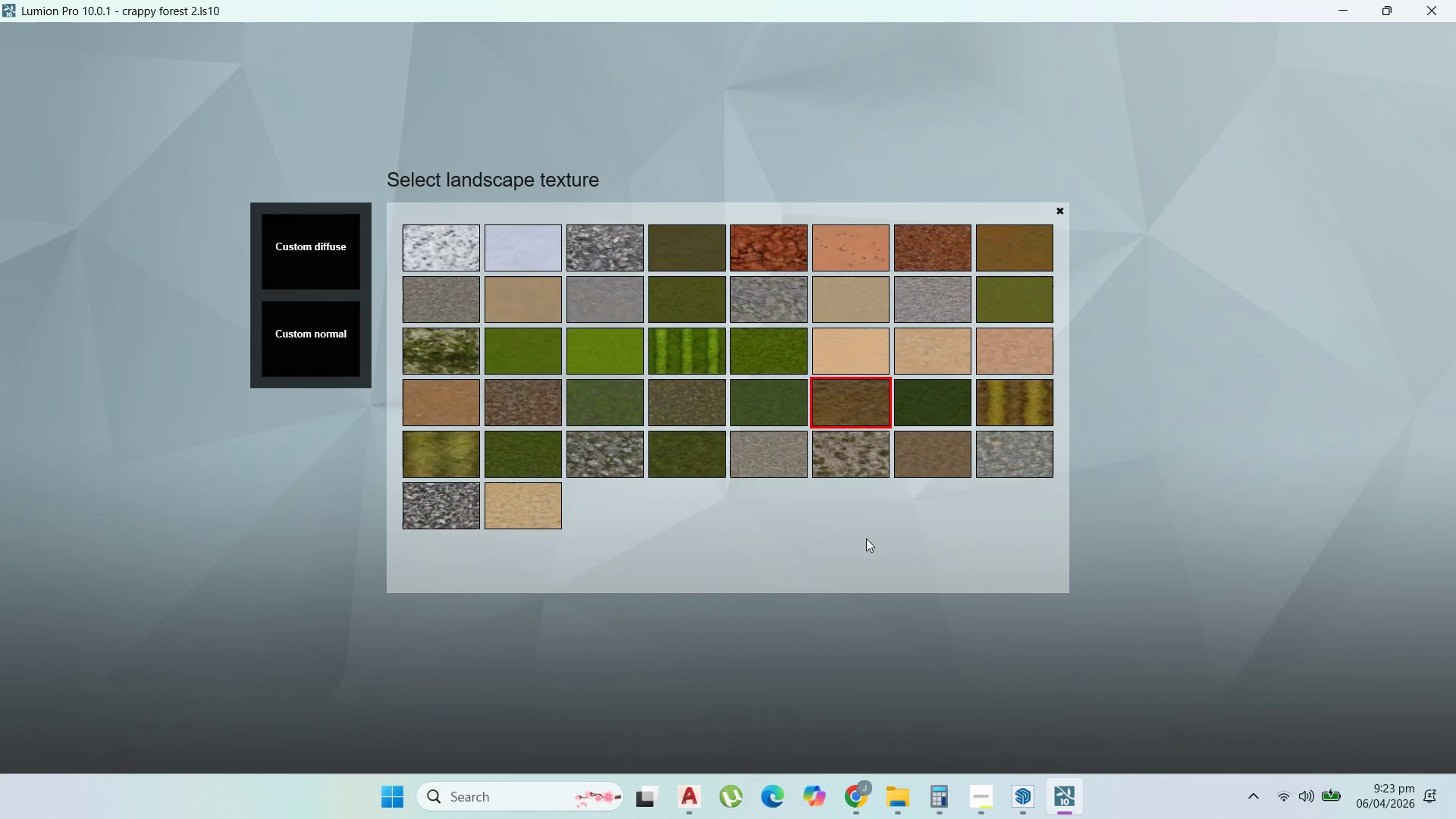 
left_click([942, 467])
 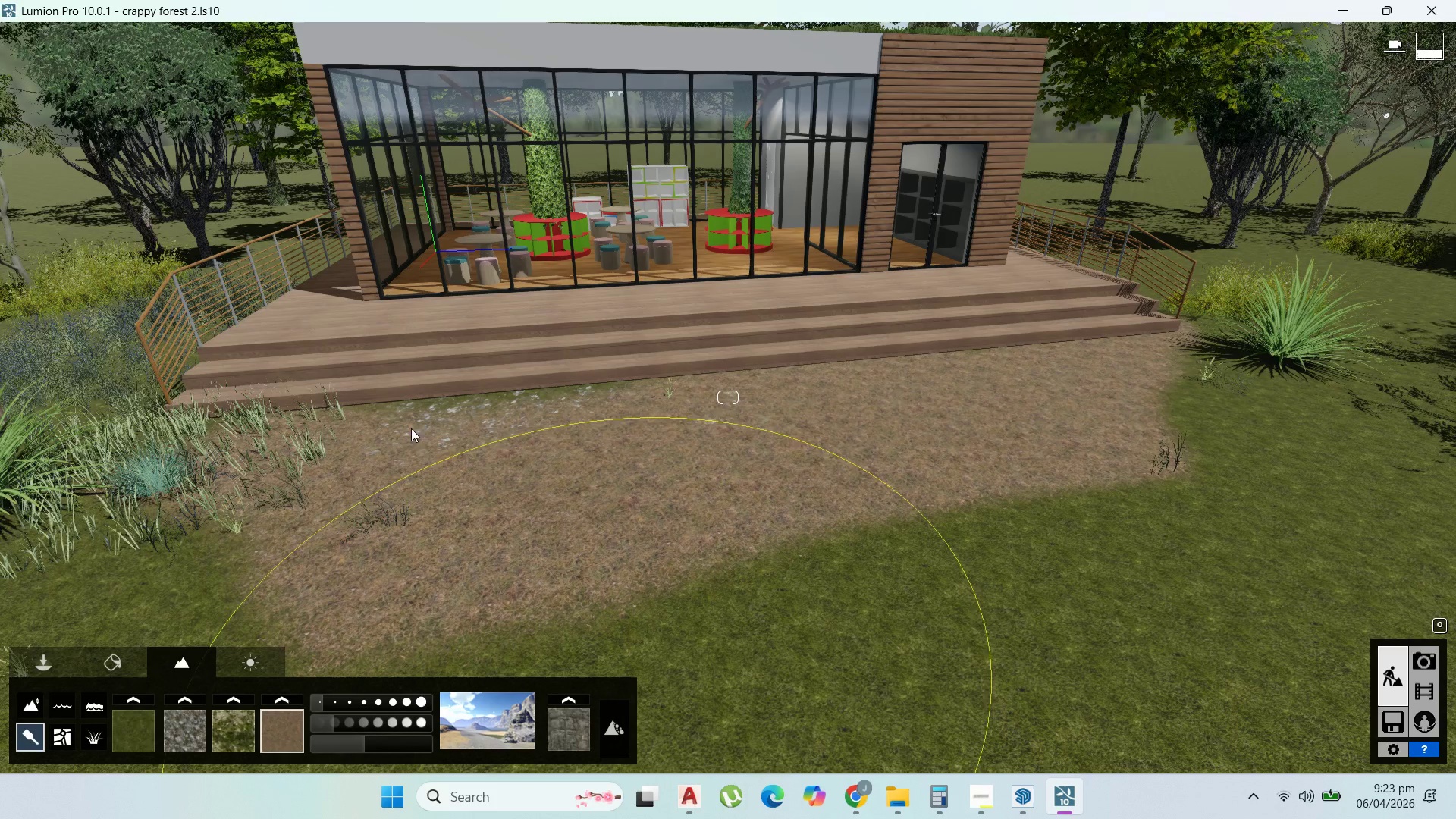 
scroll: coordinate [426, 371], scroll_direction: down, amount: 5.0
 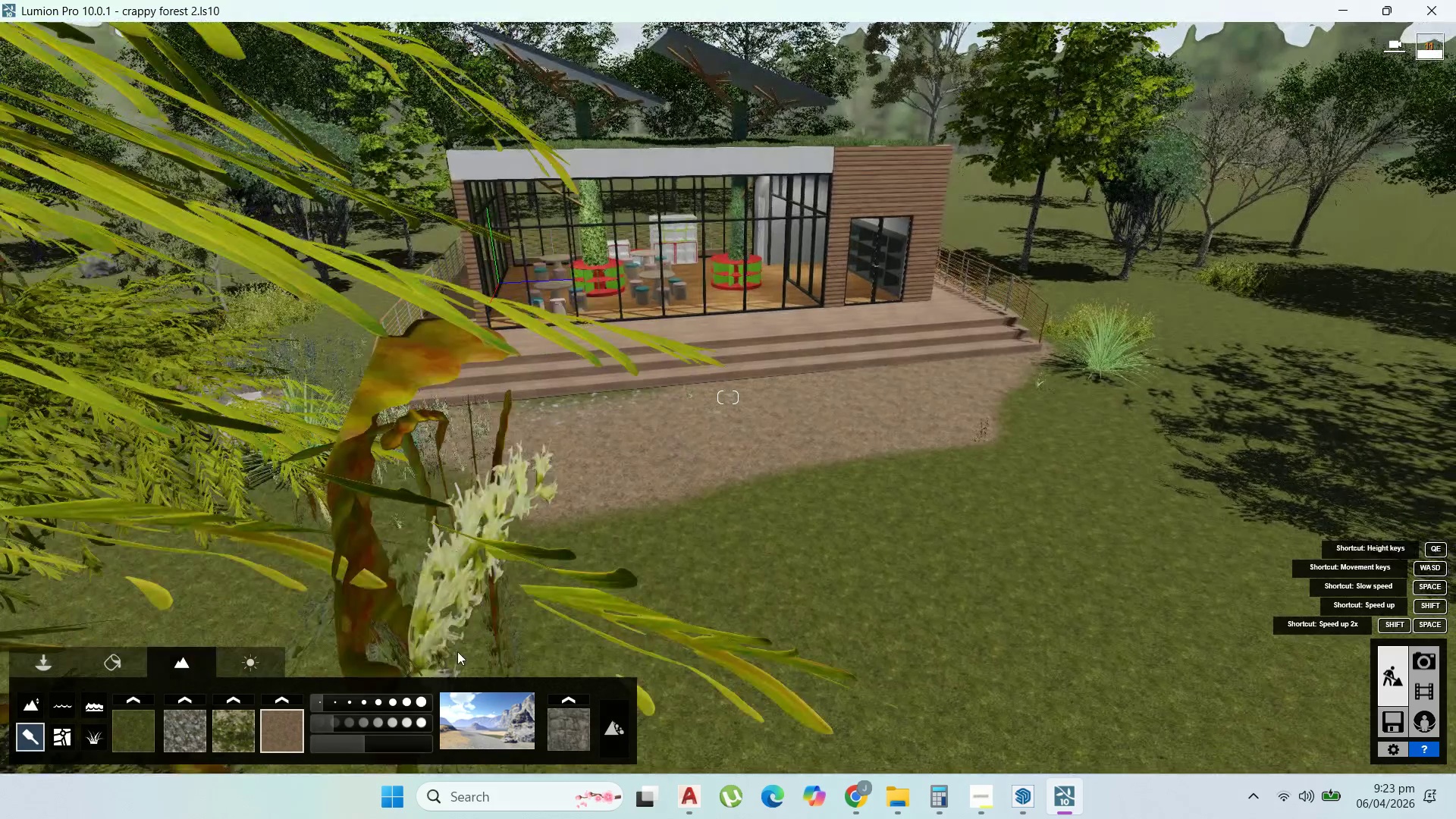 
scroll: coordinate [552, 575], scroll_direction: up, amount: 4.0
 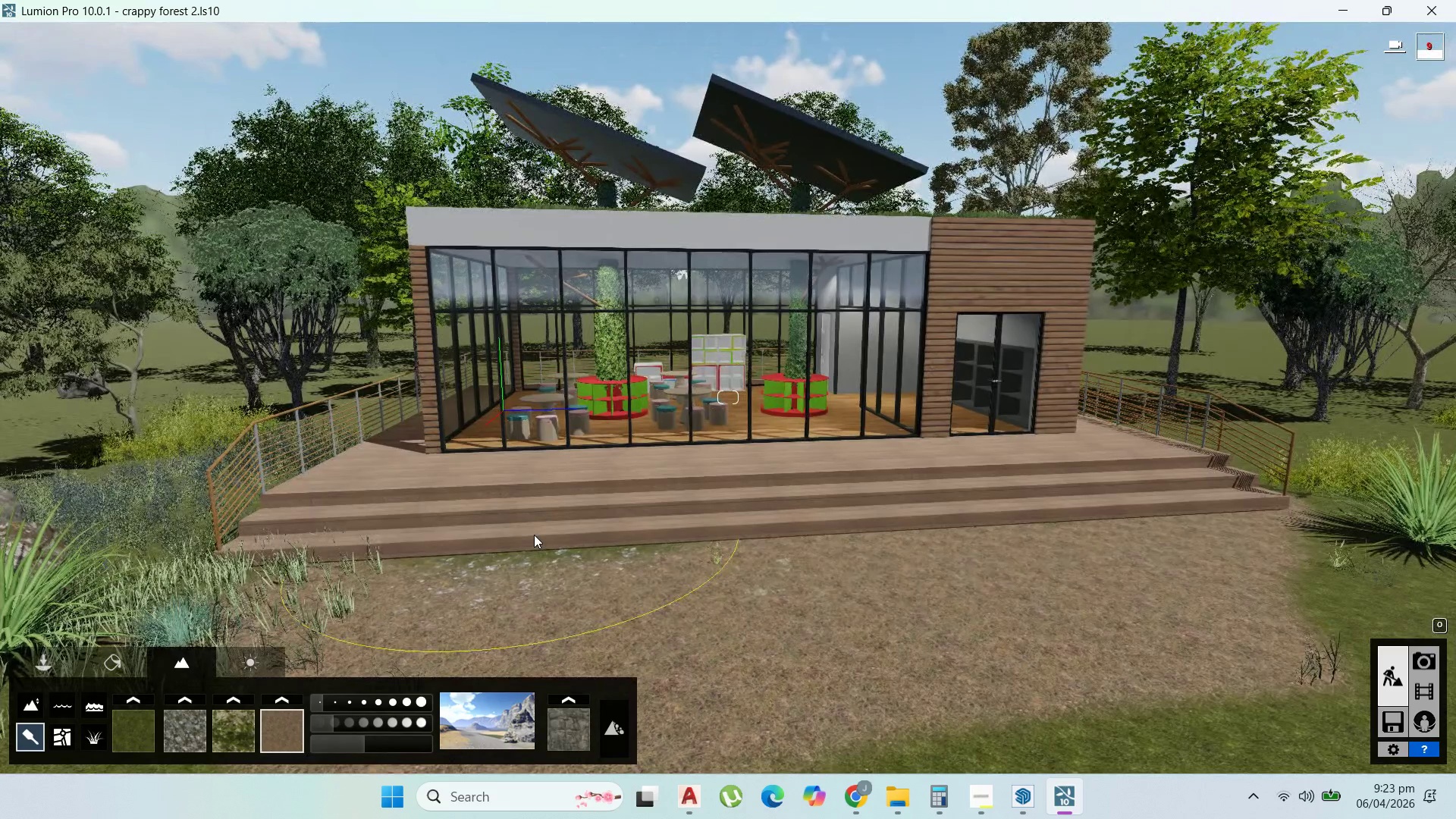 
wait(8.53)
 